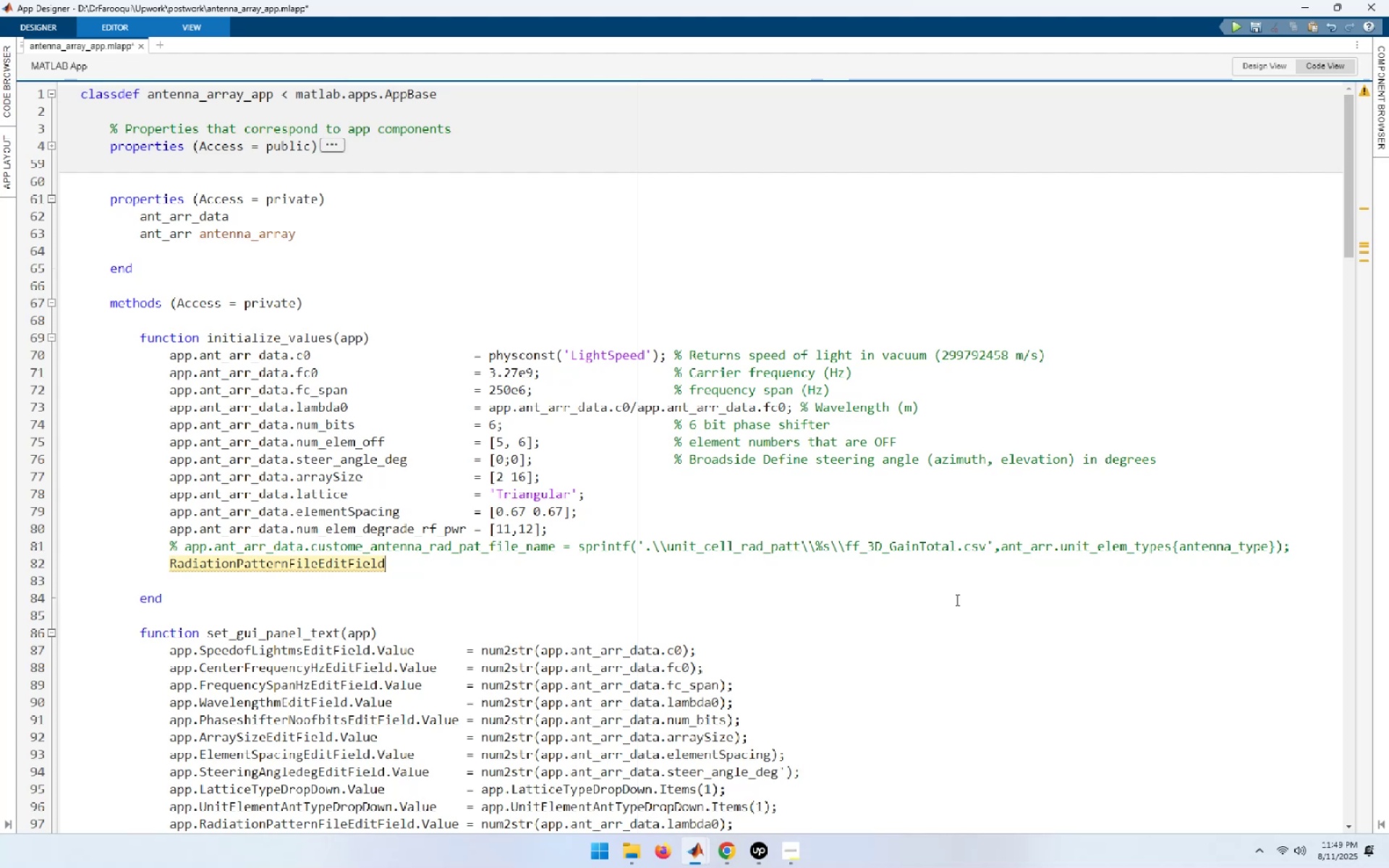 
hold_key(key=ArrowLeft, duration=0.88)
 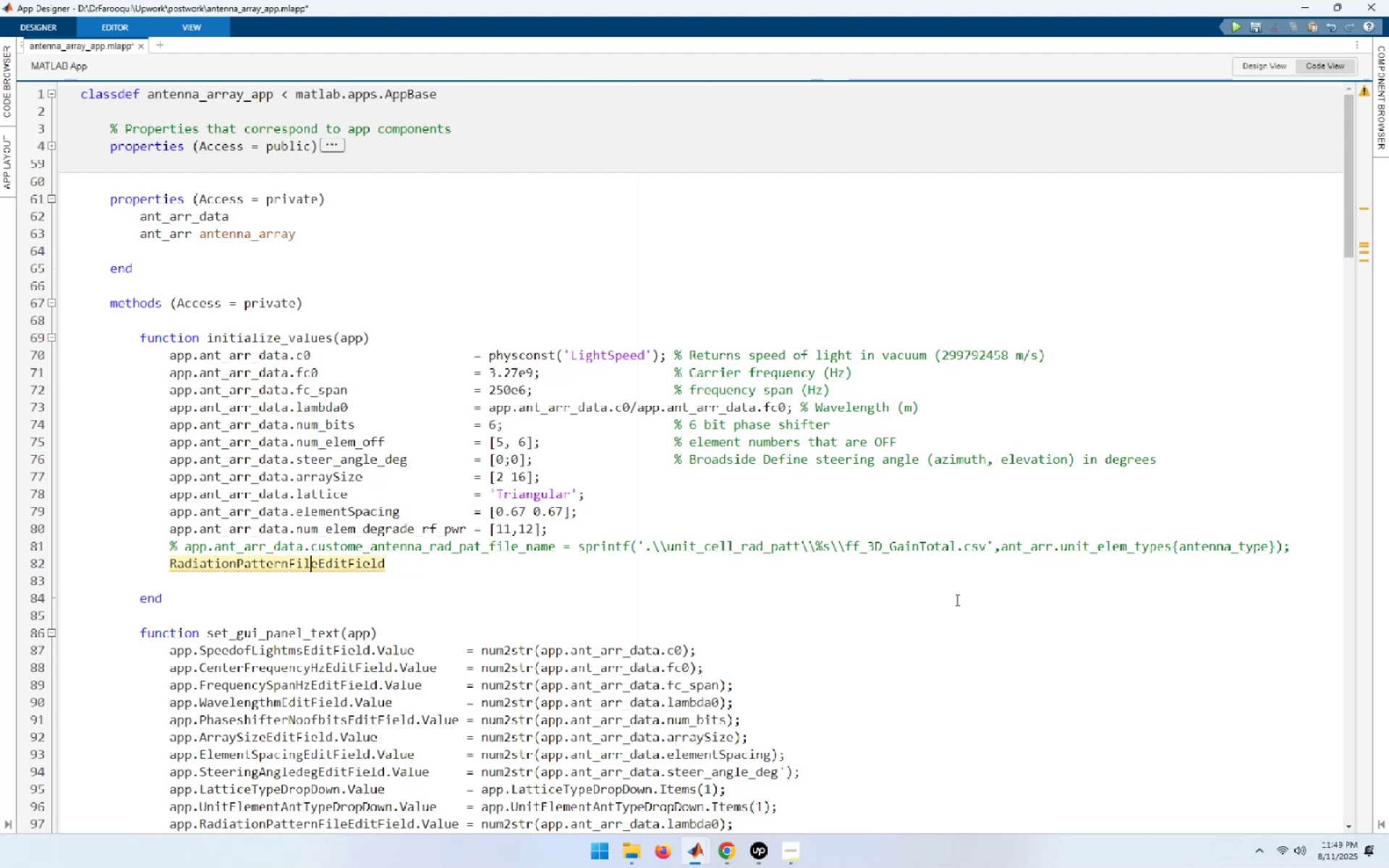 
key(ArrowUp)
 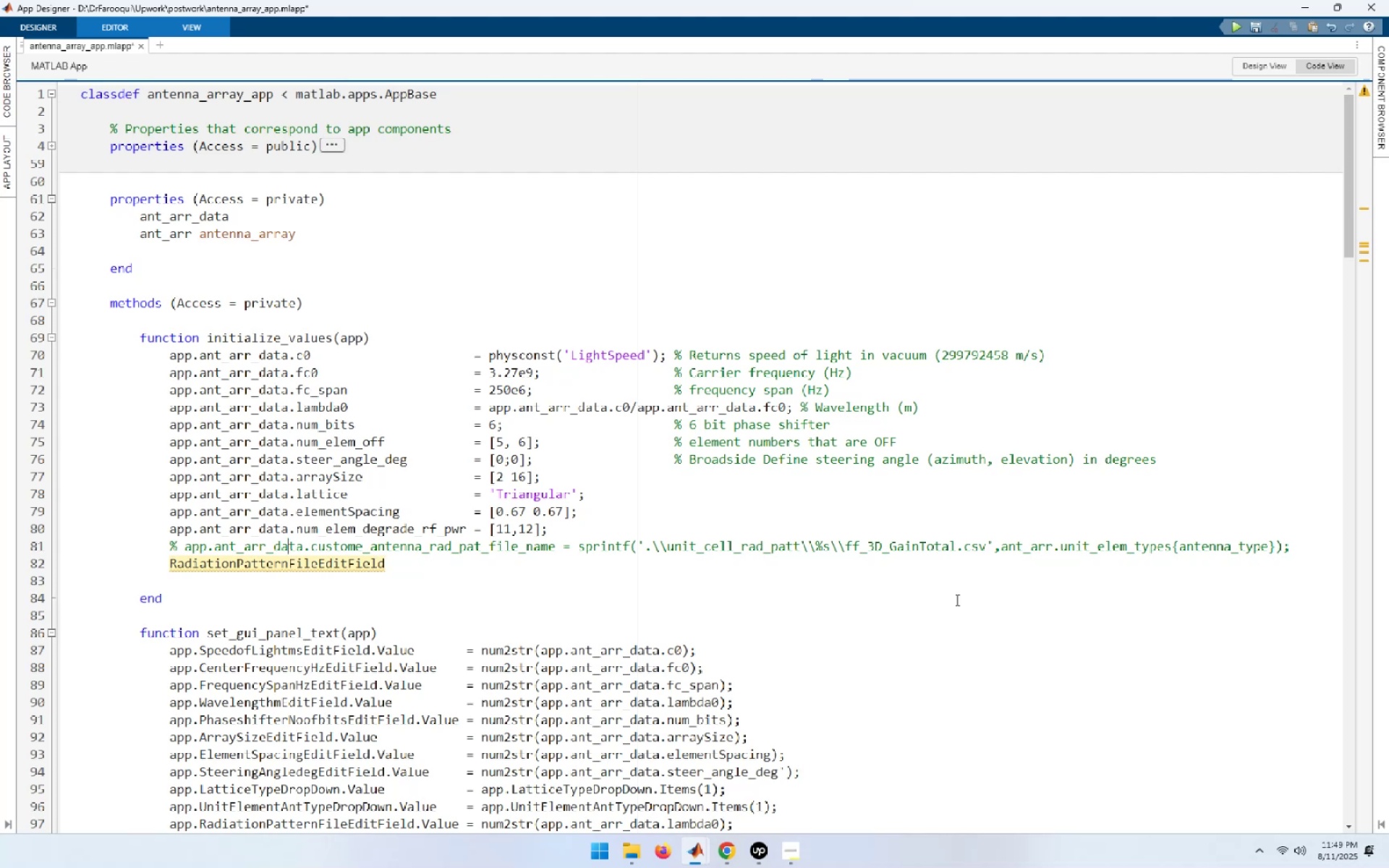 
key(ArrowUp)
 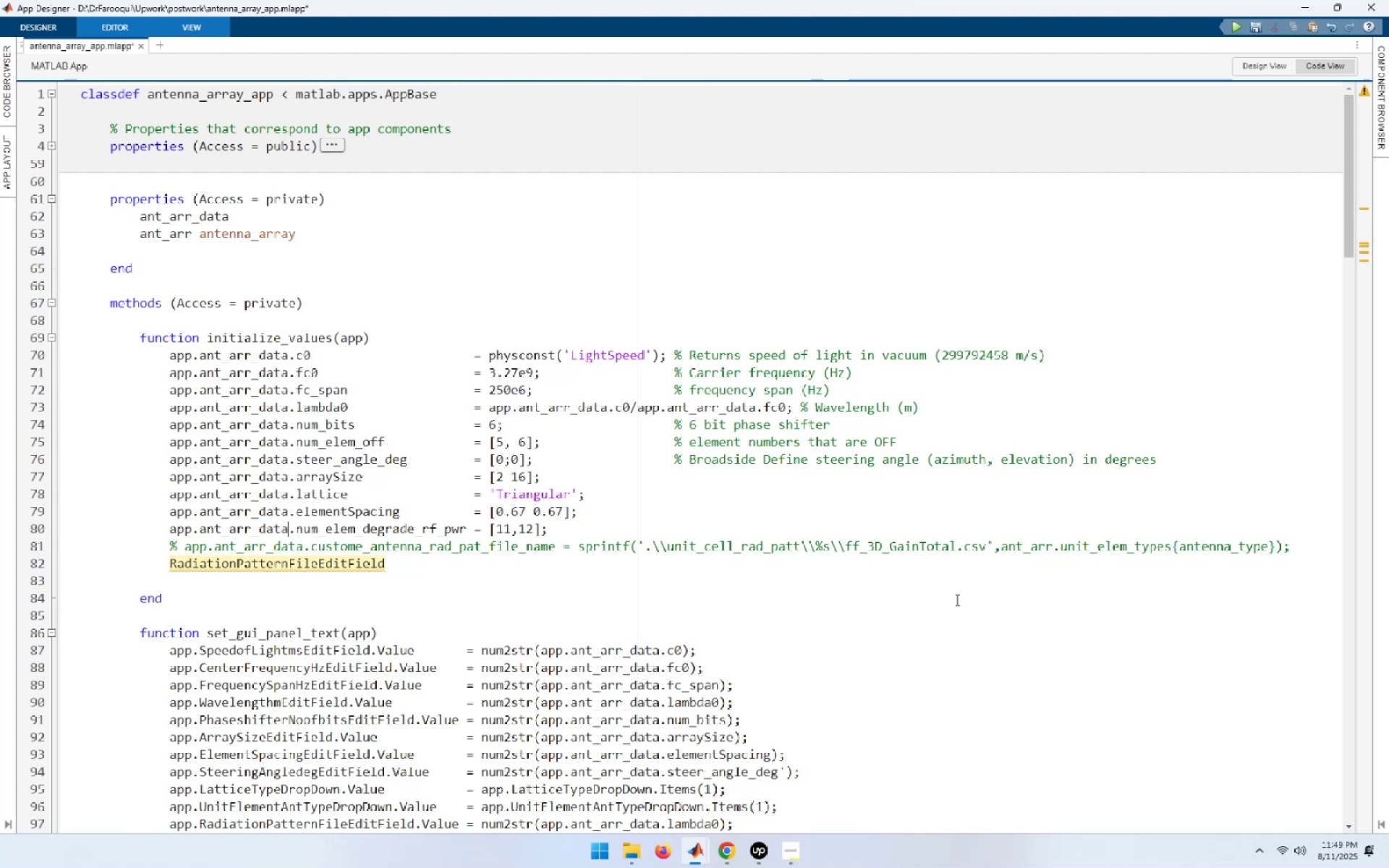 
key(ArrowRight)
 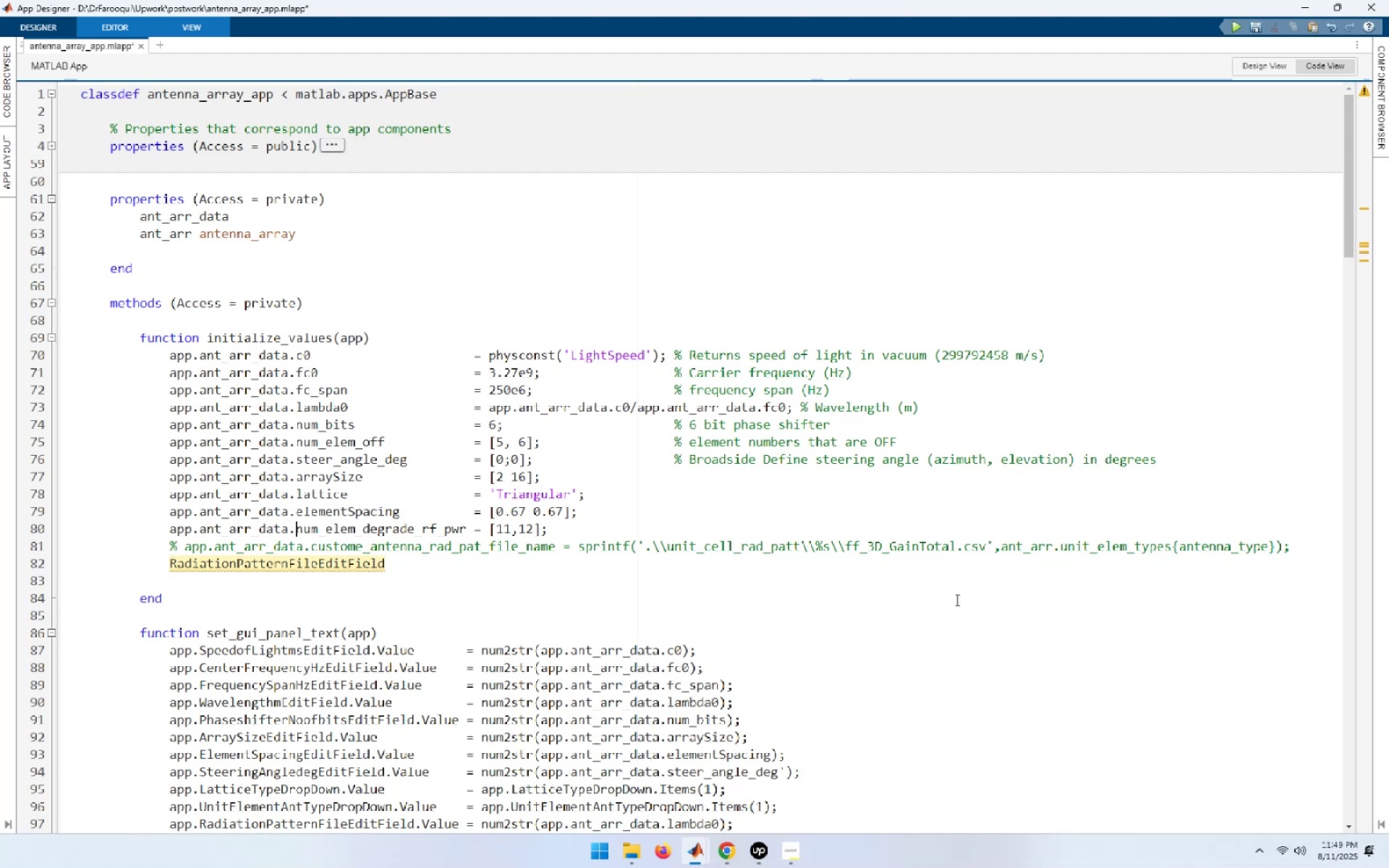 
key(Shift+Home)
 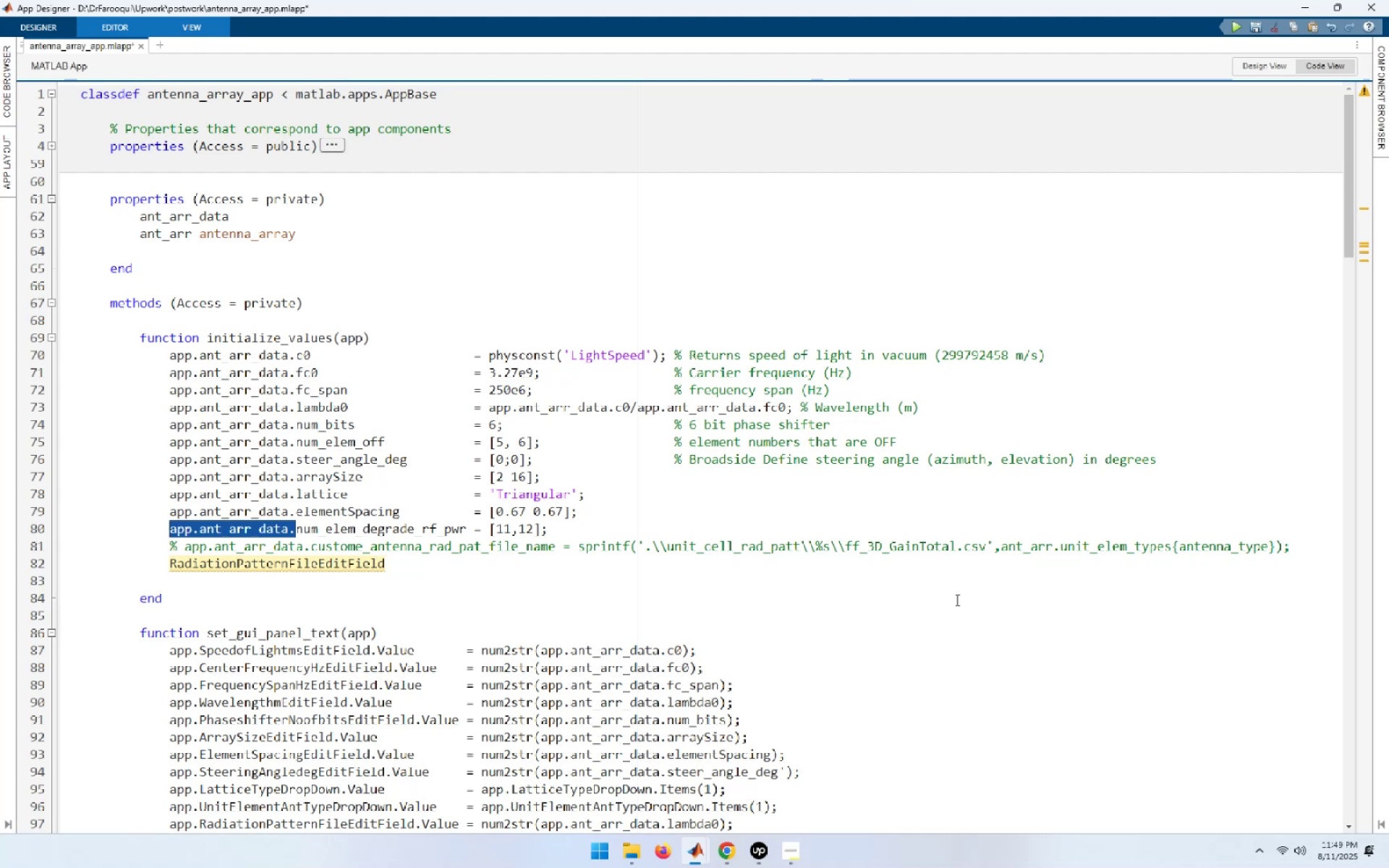 
key(Control+C)
 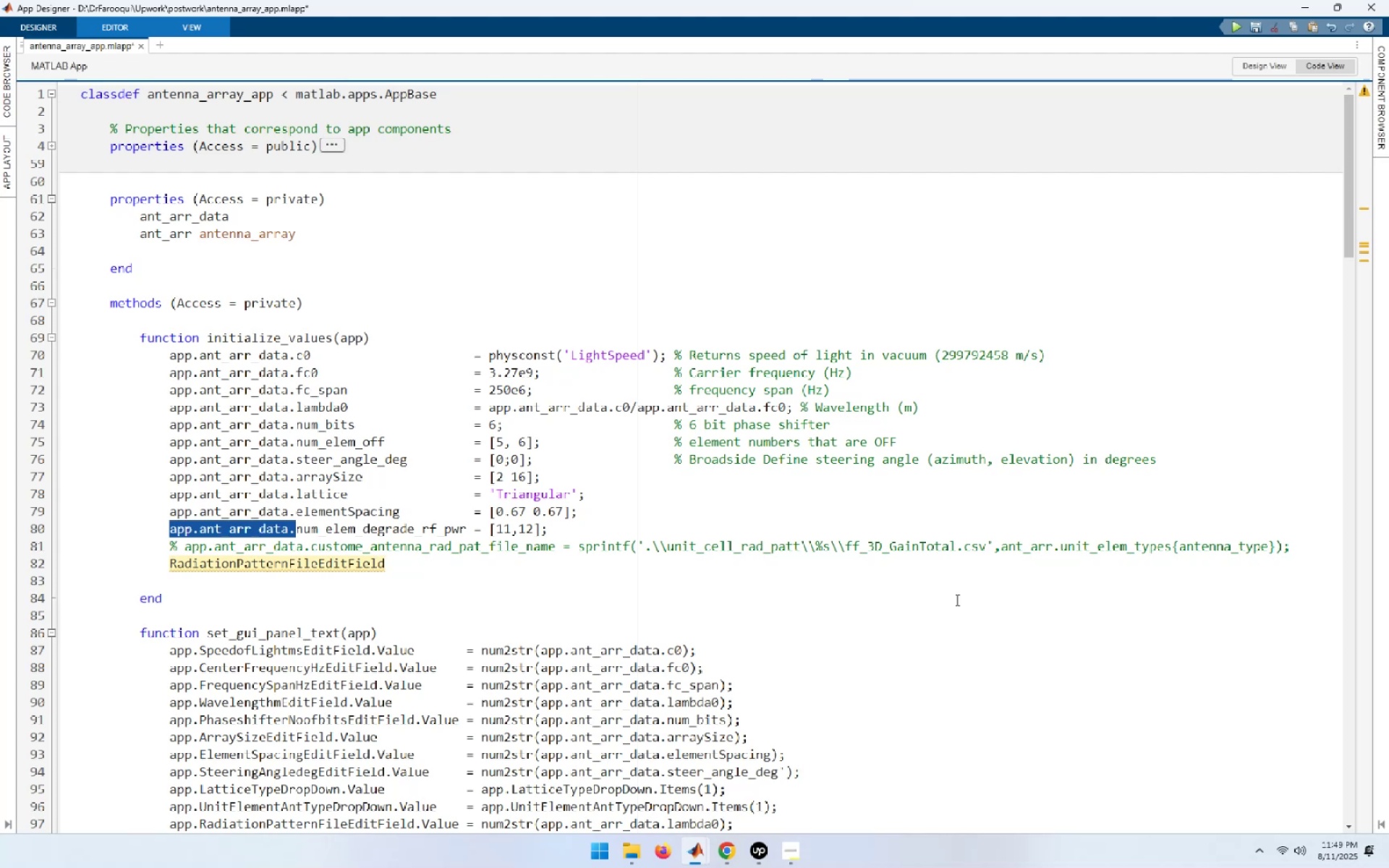 
key(ArrowDown)
 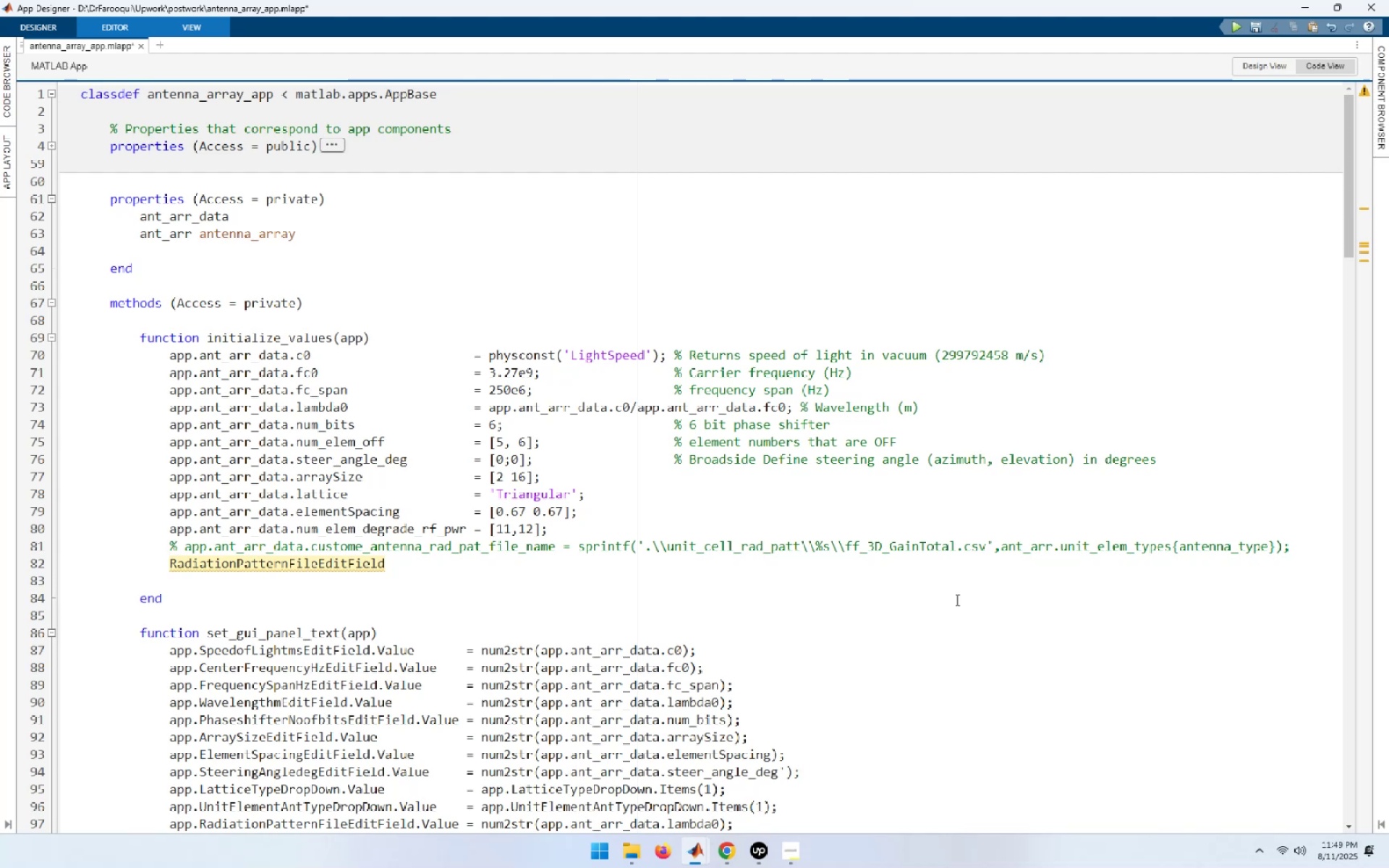 
key(ArrowDown)
 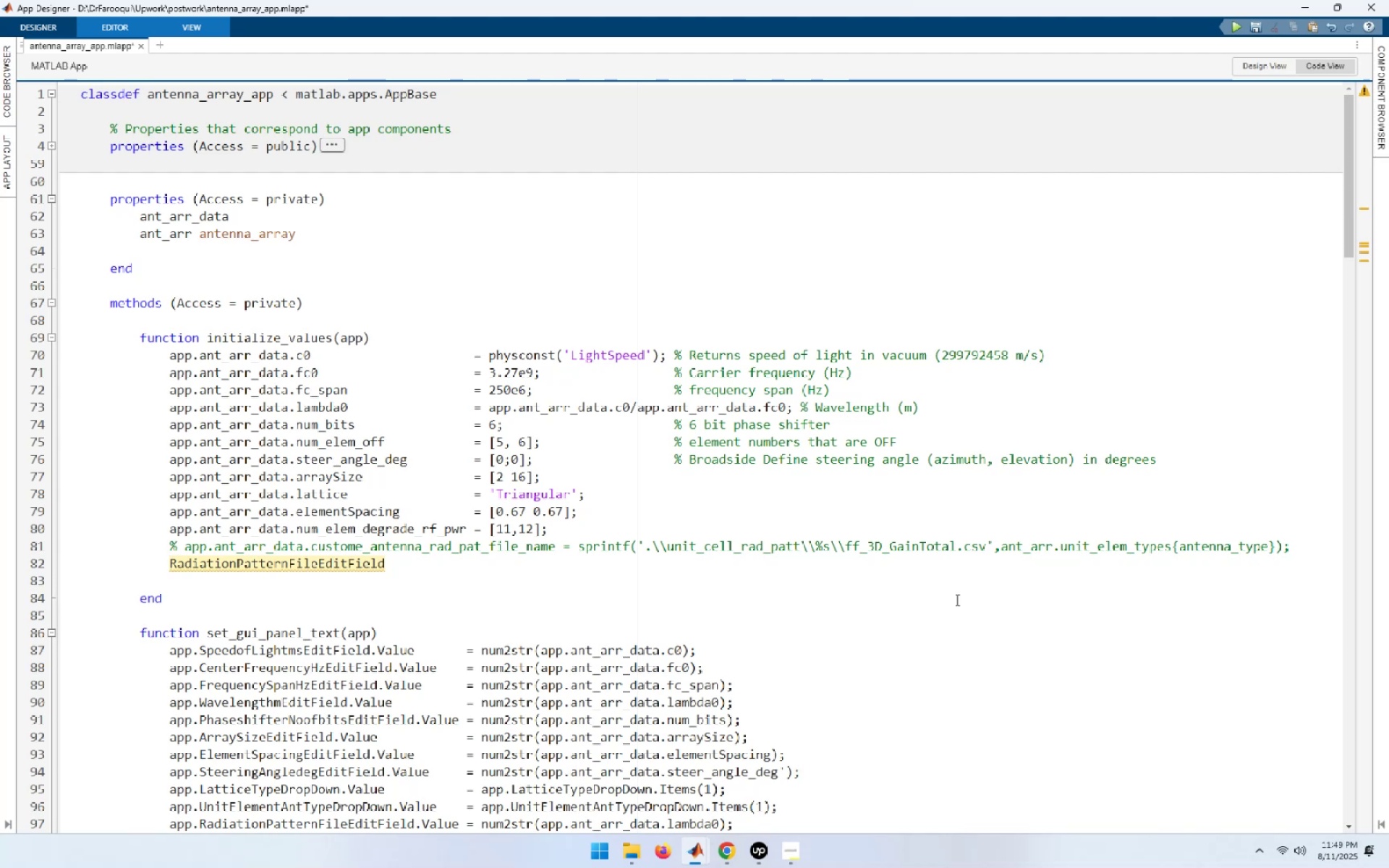 
key(Control+V)
 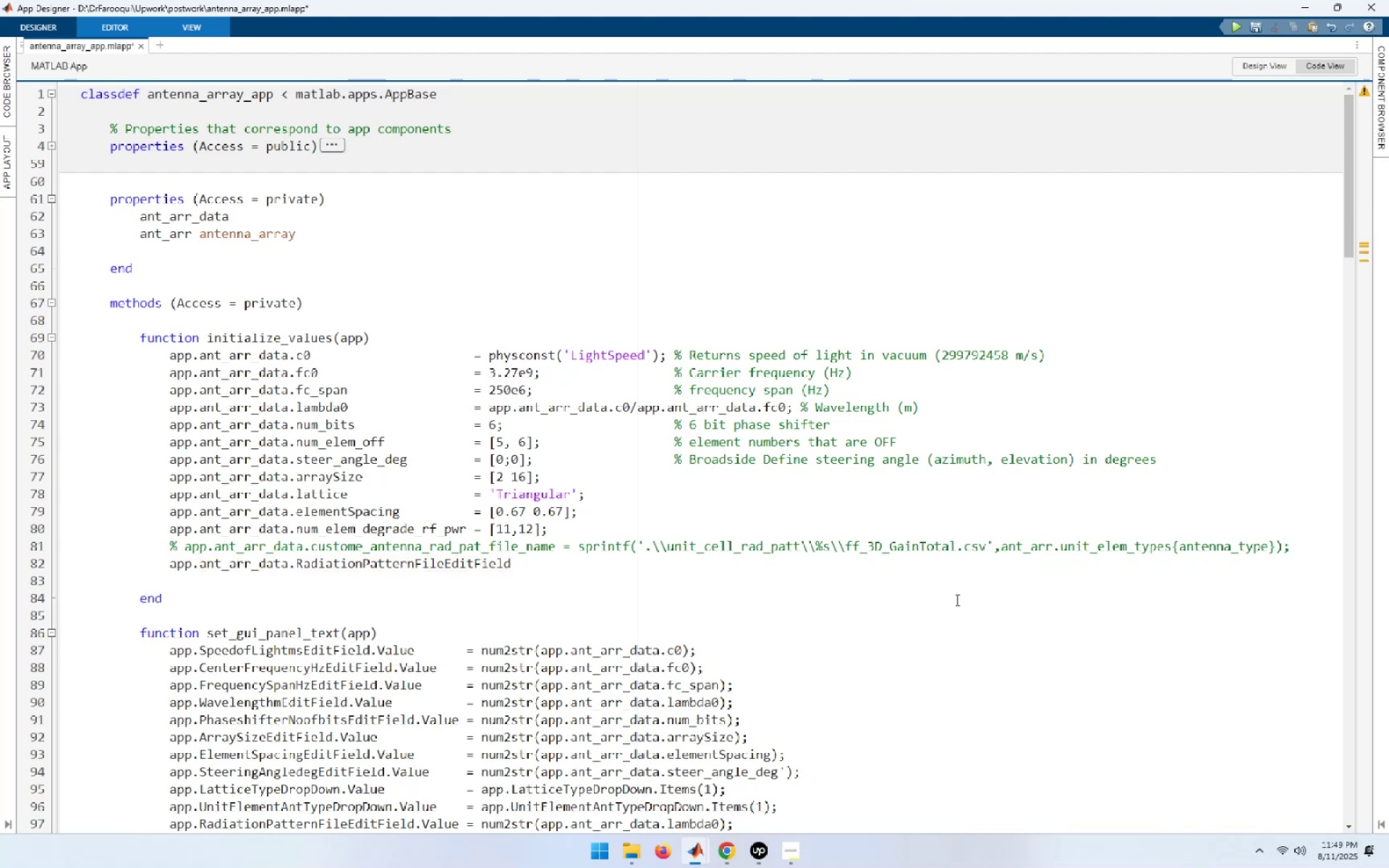 
wait(7.79)
 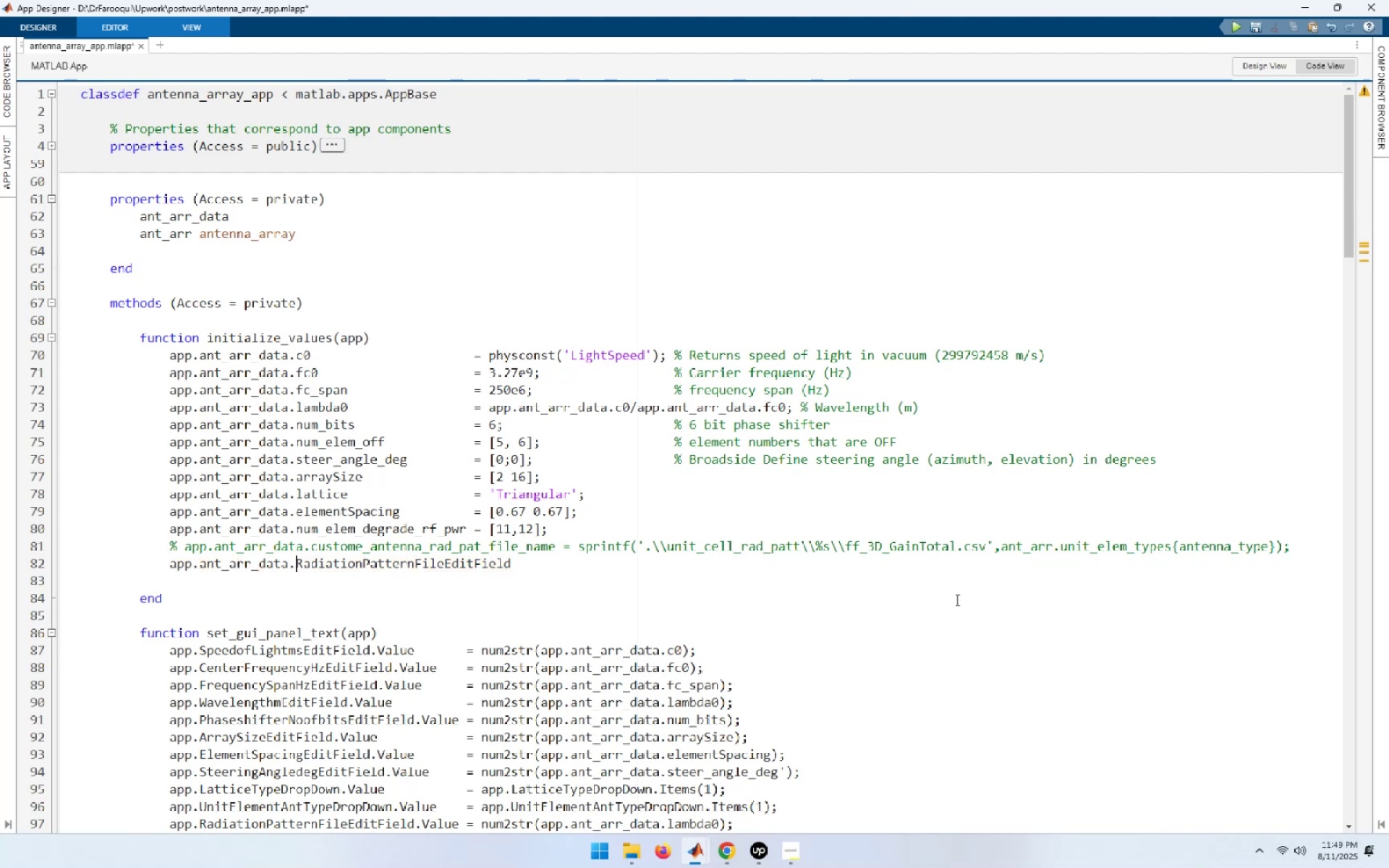 
key(NumpadEnter)
 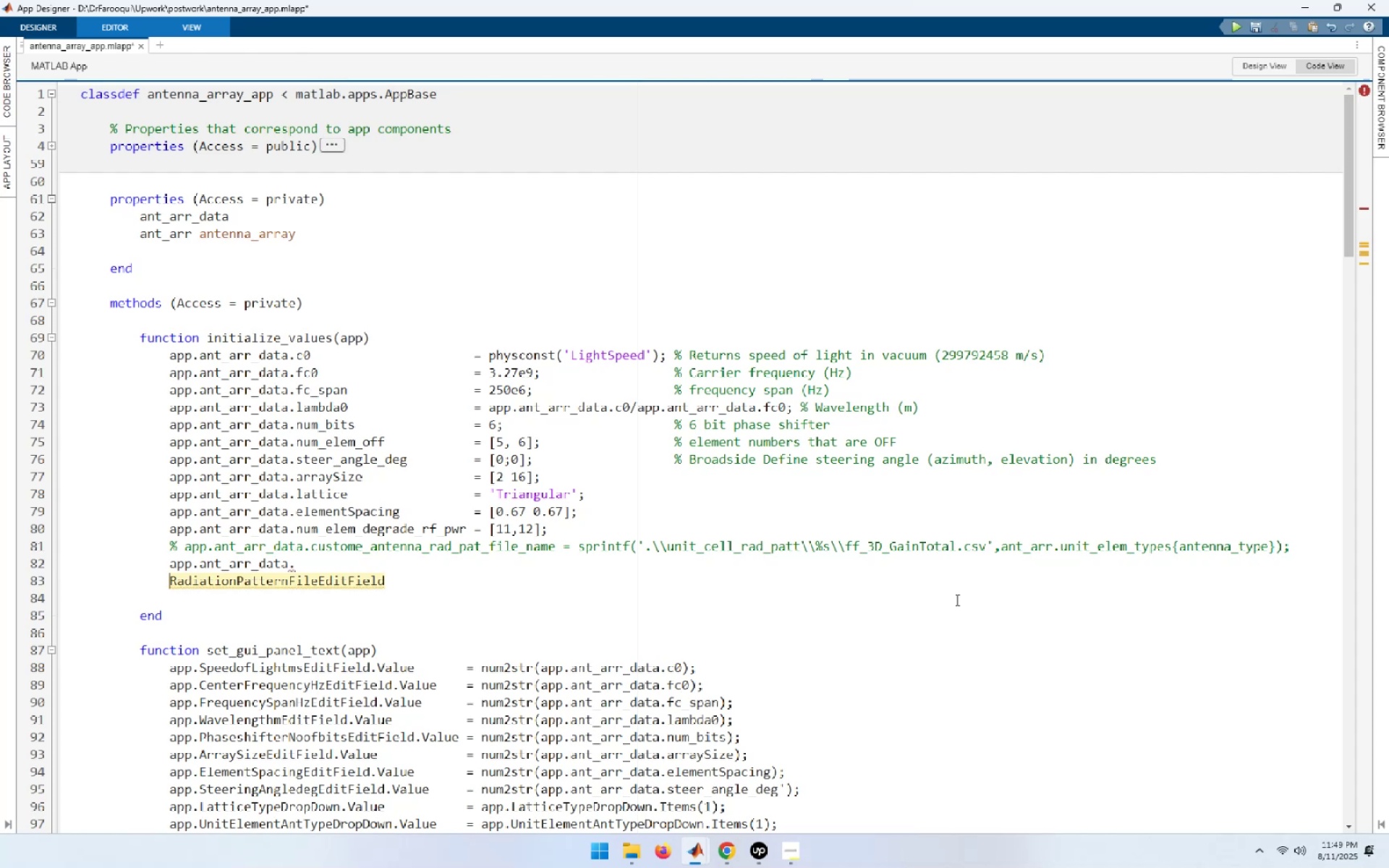 
scroll: coordinate [924, 608], scroll_direction: down, amount: 9.0
 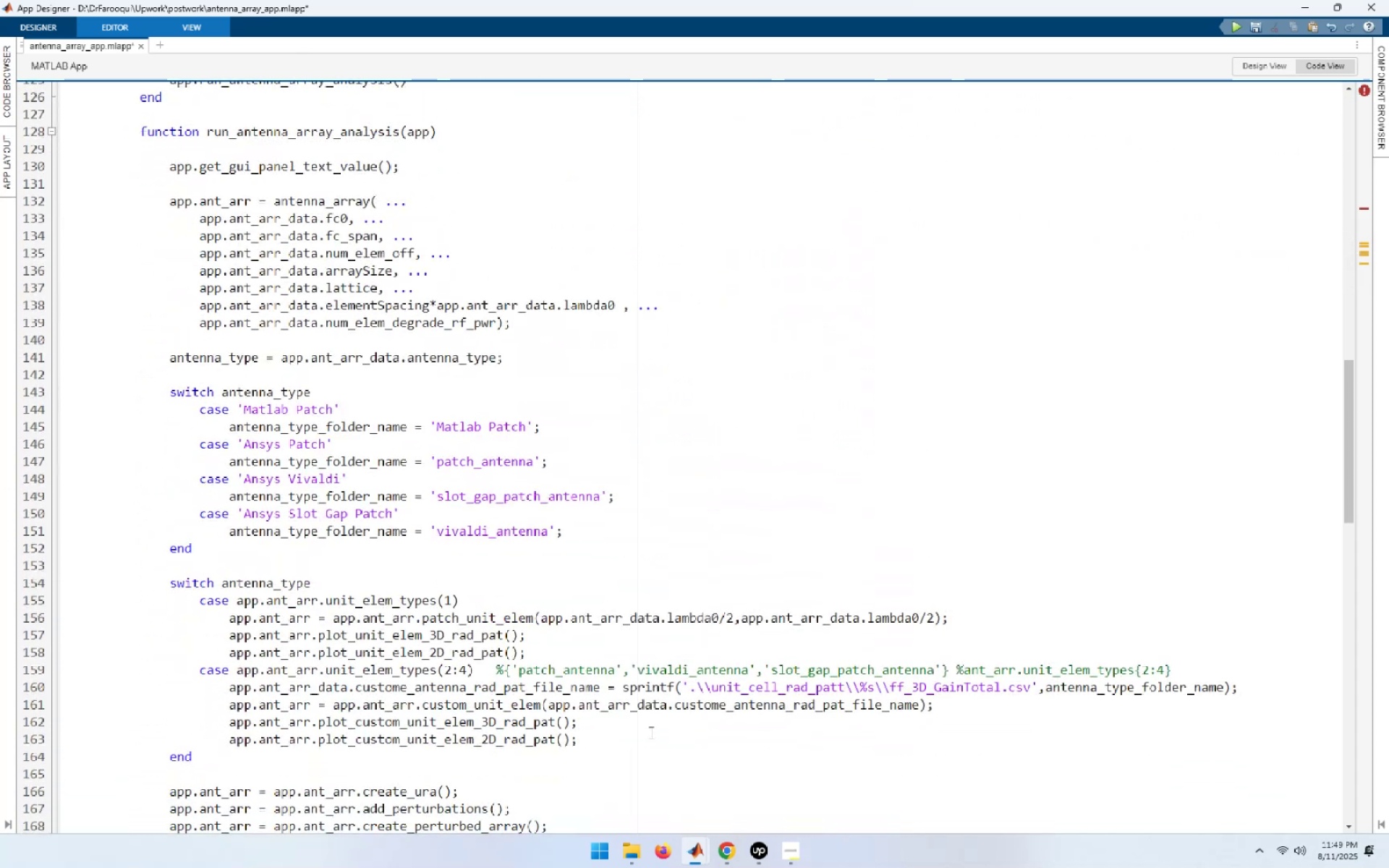 
left_click_drag(start_coordinate=[600, 689], to_coordinate=[232, 689])
 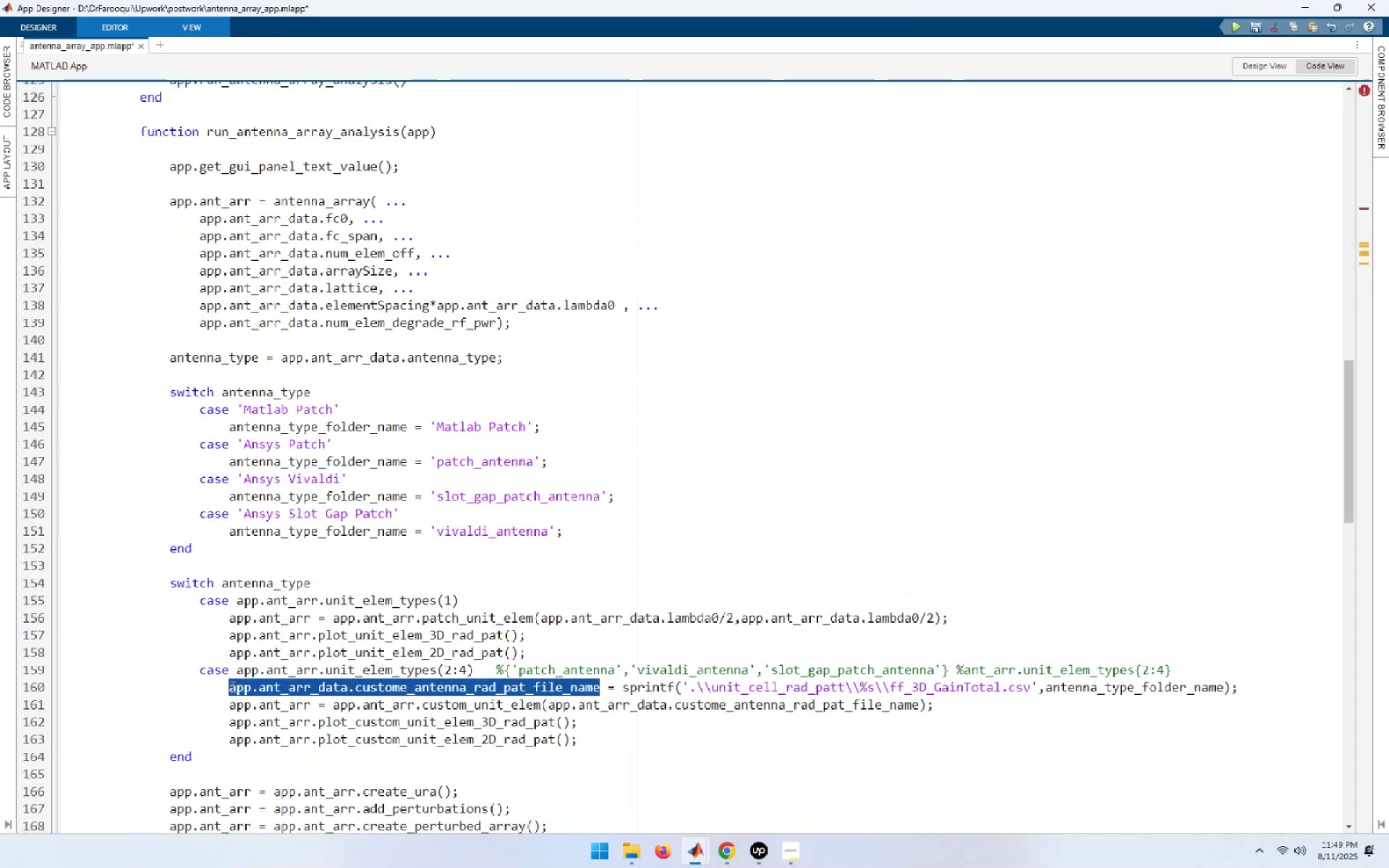 
key(Control+C)
 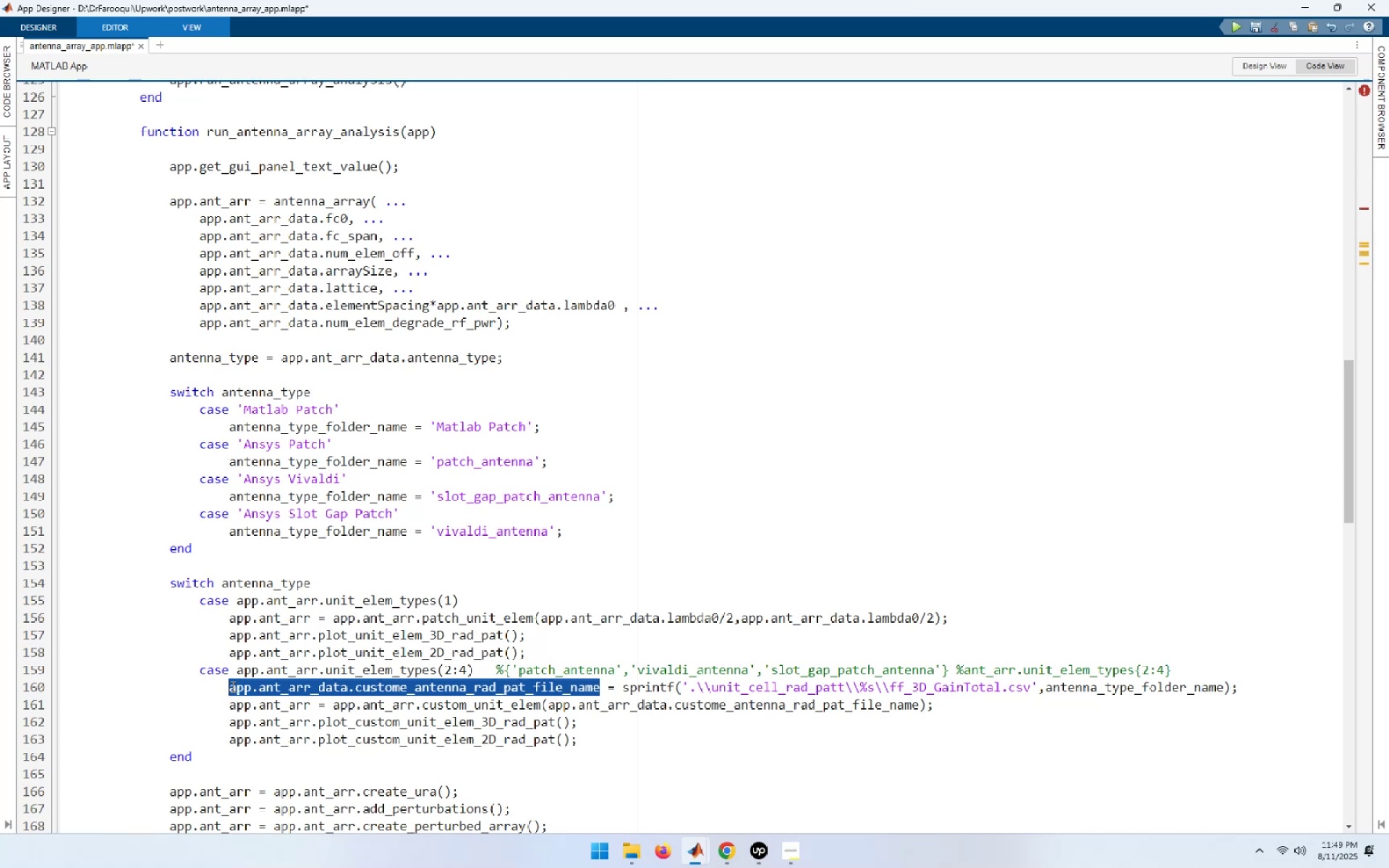 
scroll: coordinate [232, 686], scroll_direction: up, amount: 13.0
 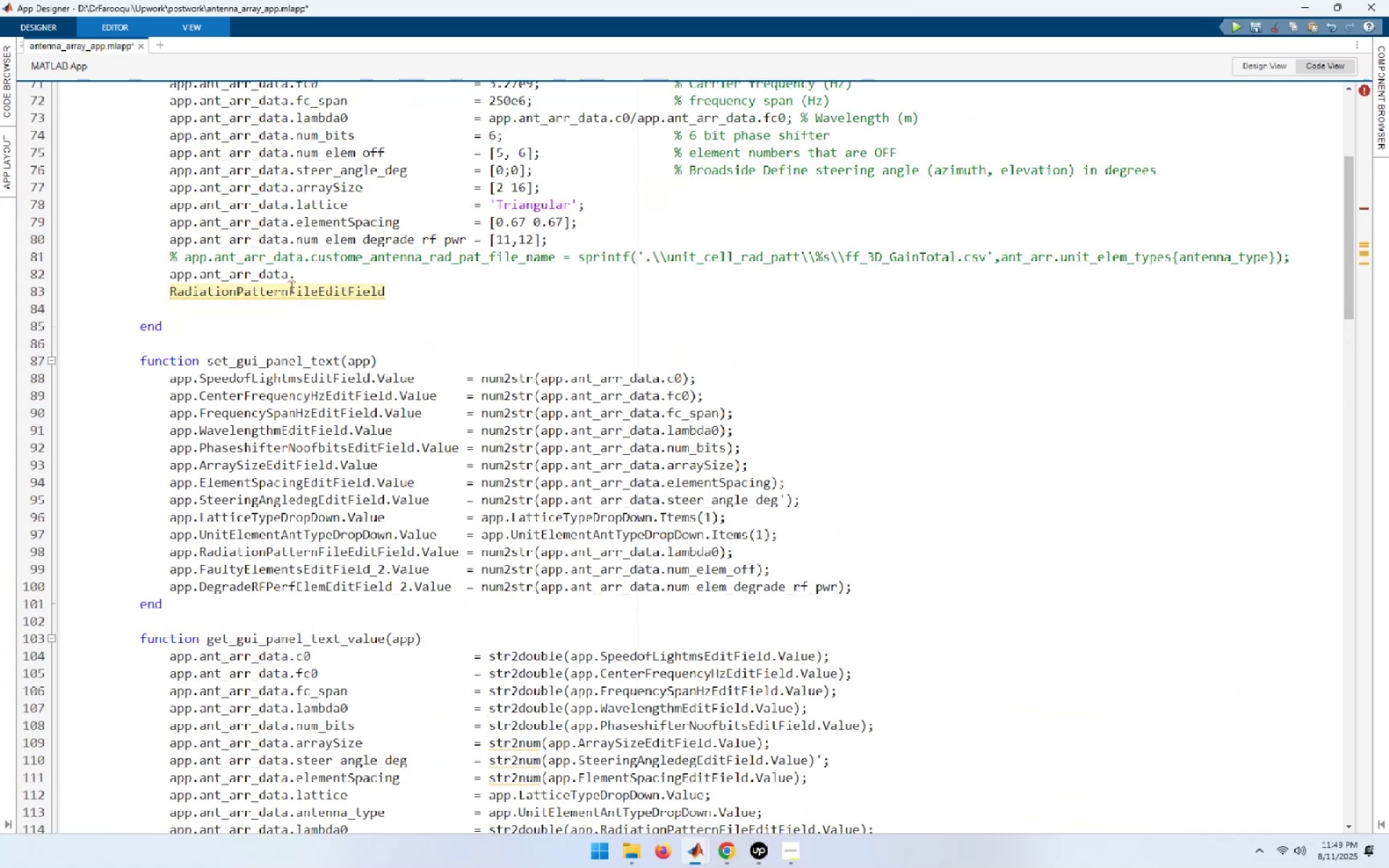 
left_click_drag(start_coordinate=[297, 273], to_coordinate=[172, 273])
 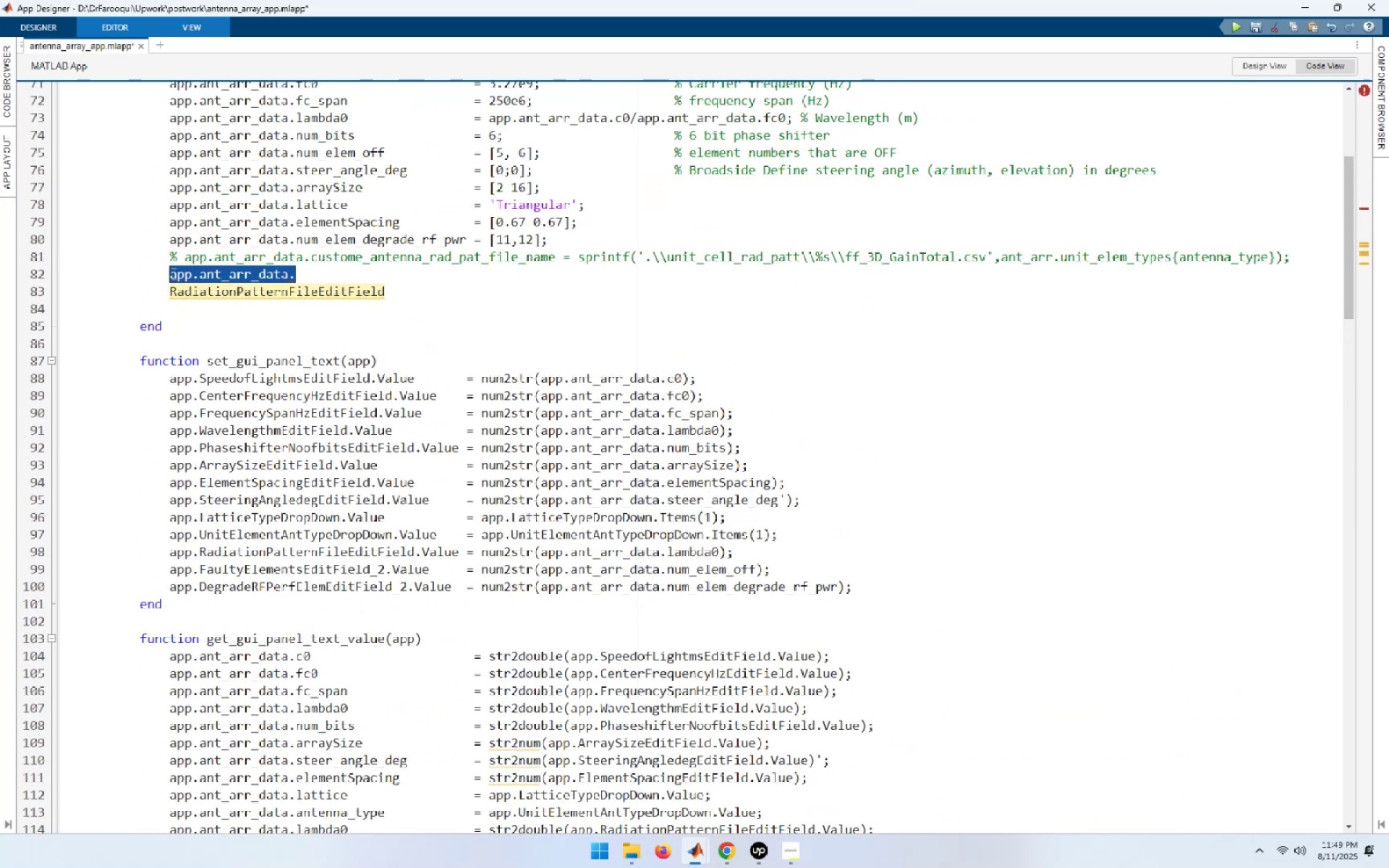 
key(Control+ControlLeft)
 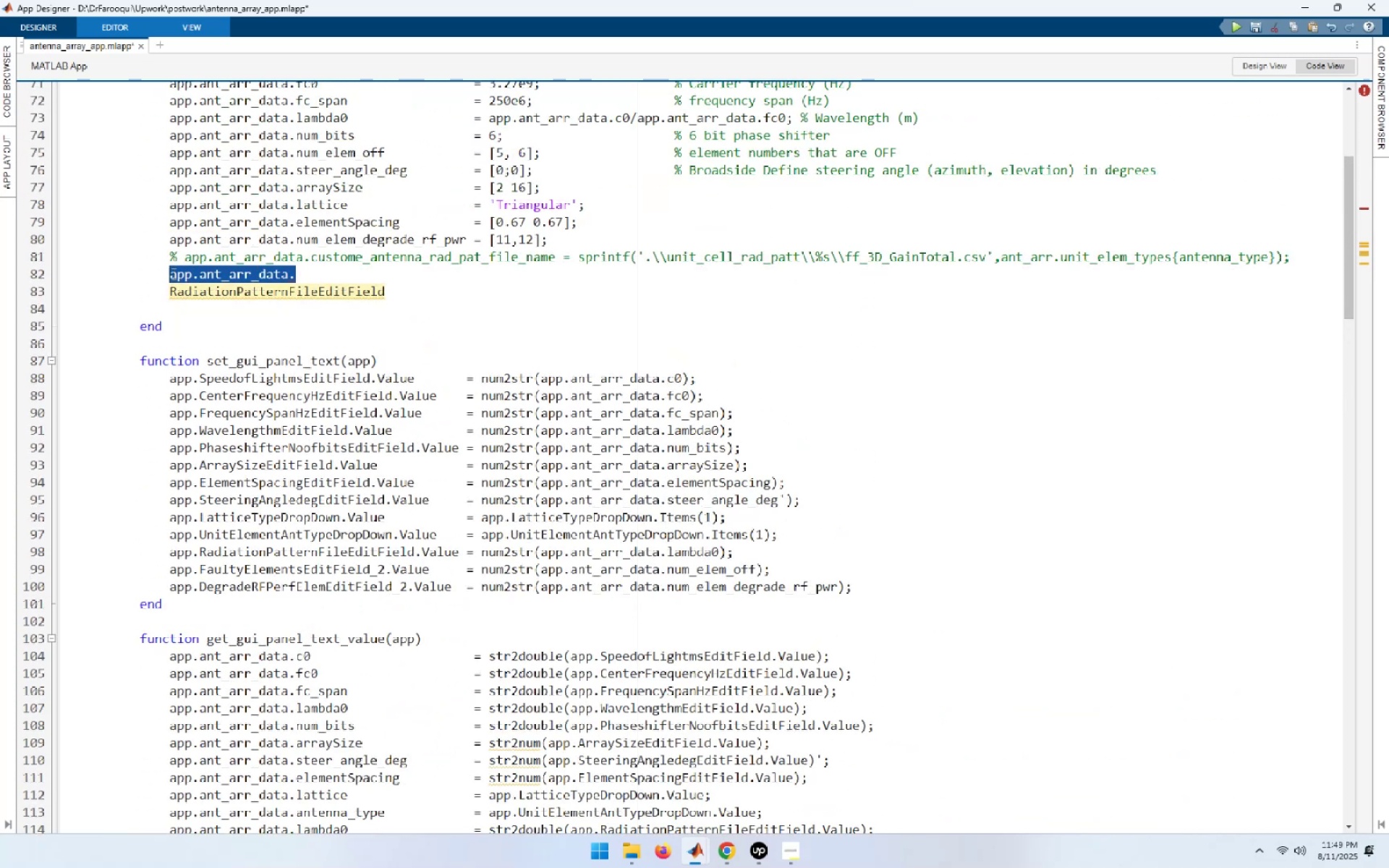 
key(Control+V)
 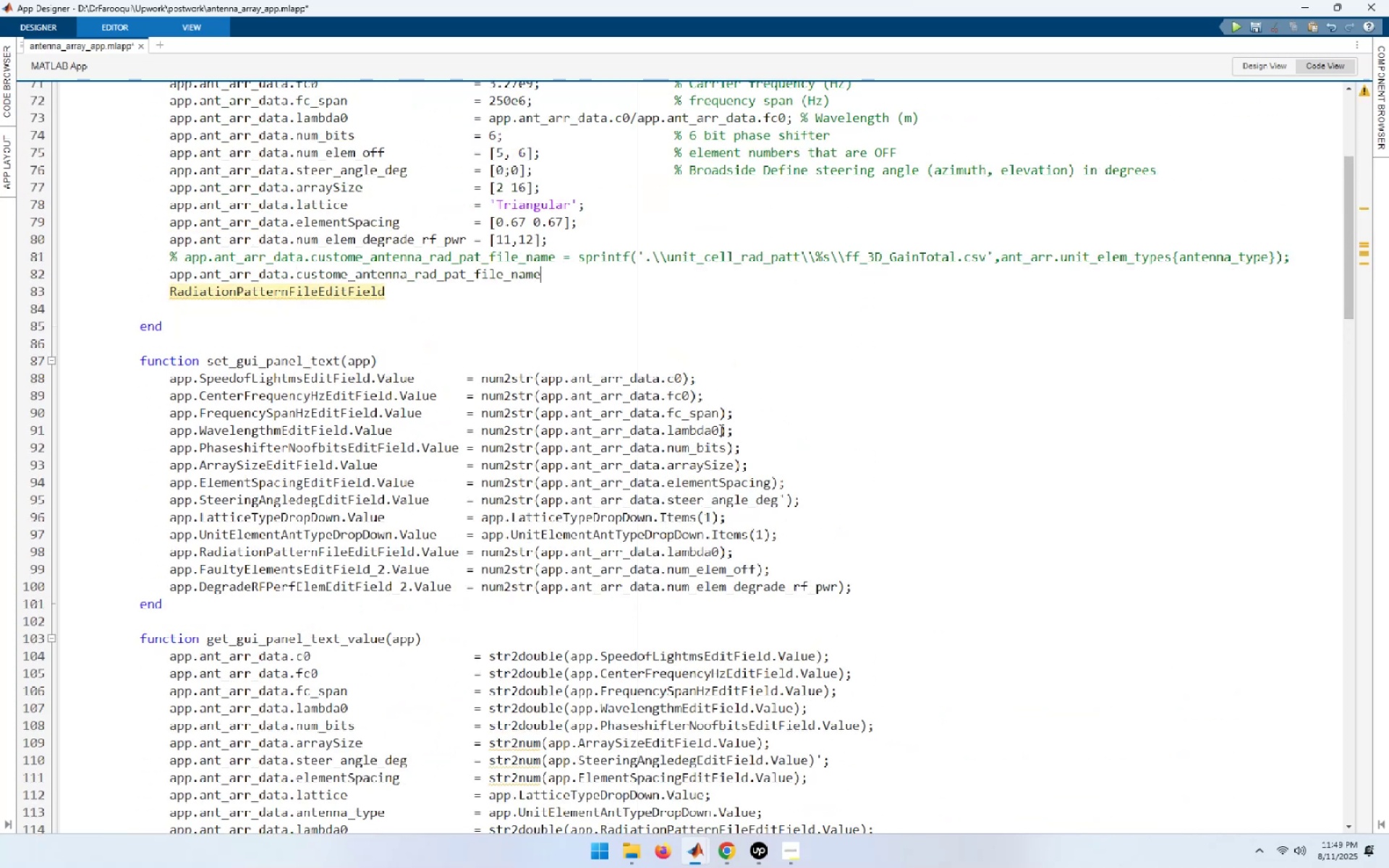 
key(ArrowUp)
 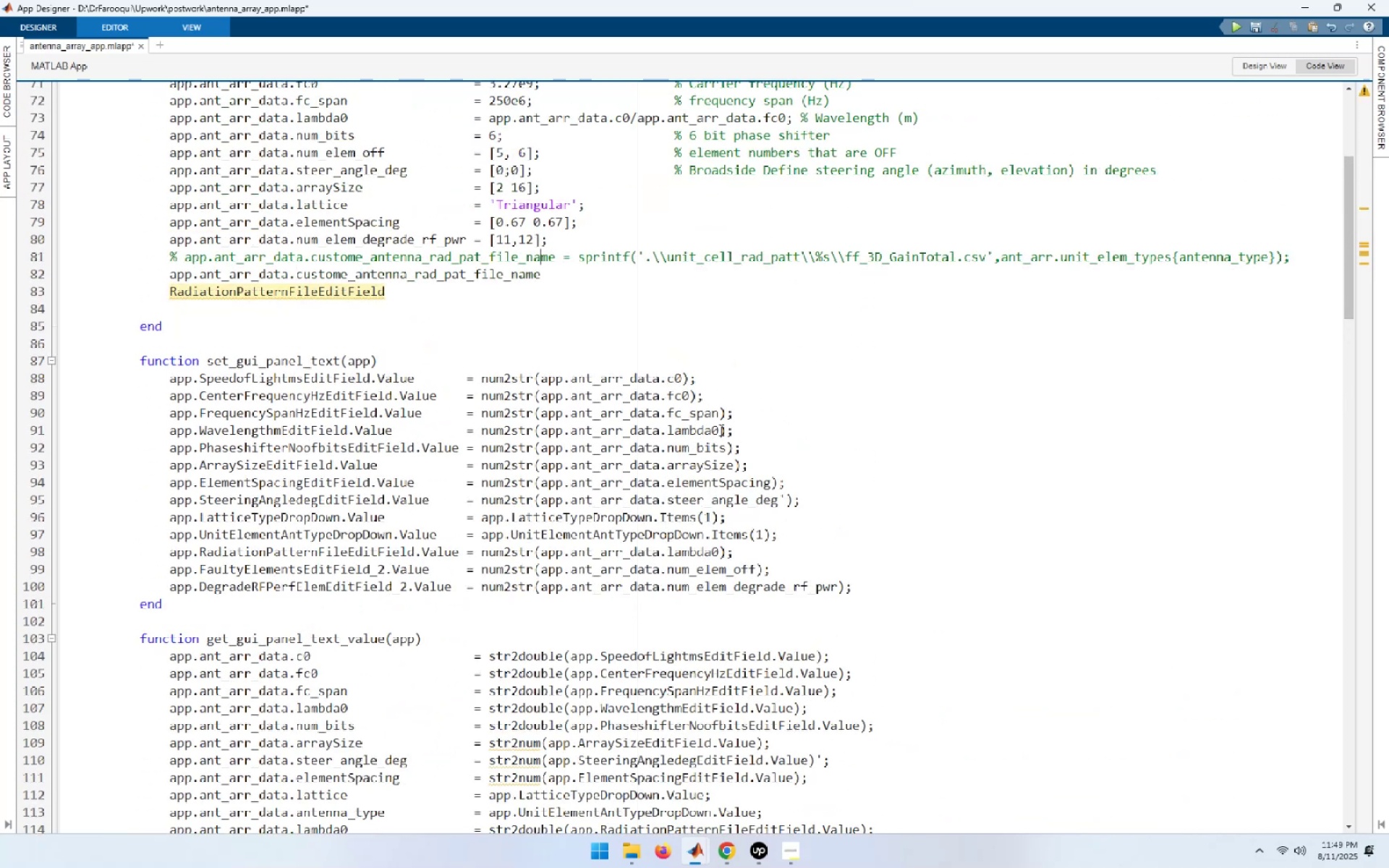 
key(Home)
 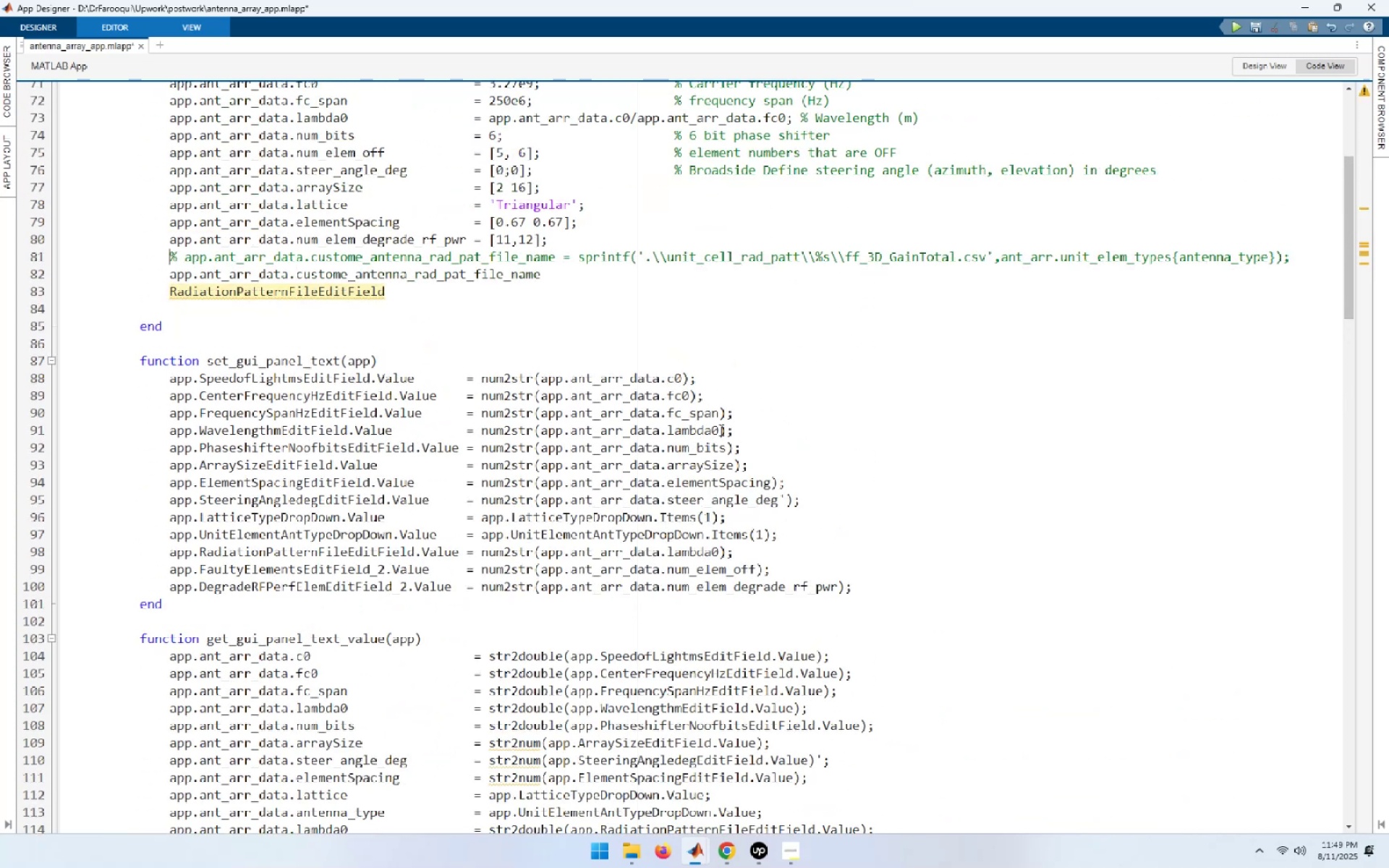 
key(Shift+End)
 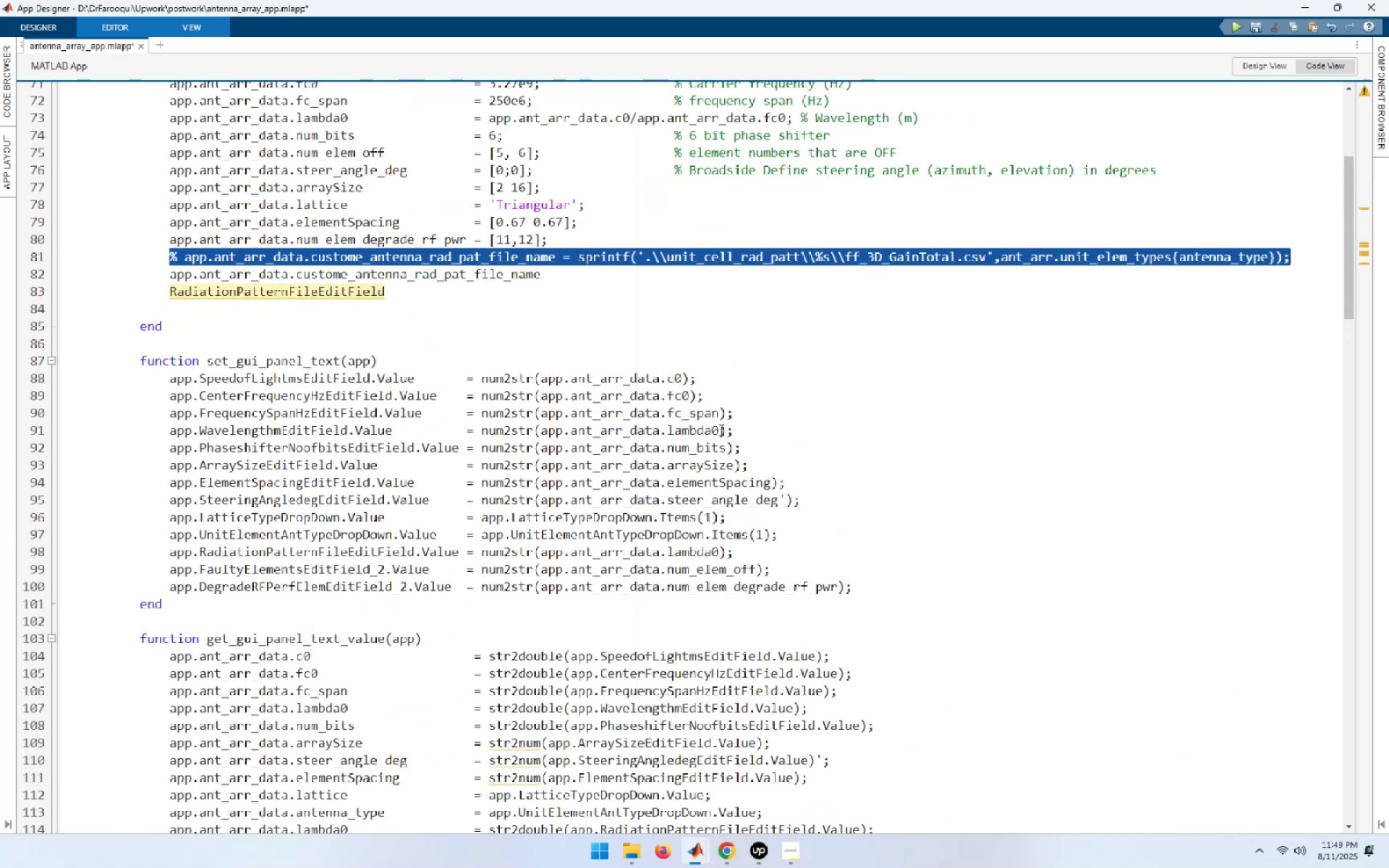 
key(Delete)
 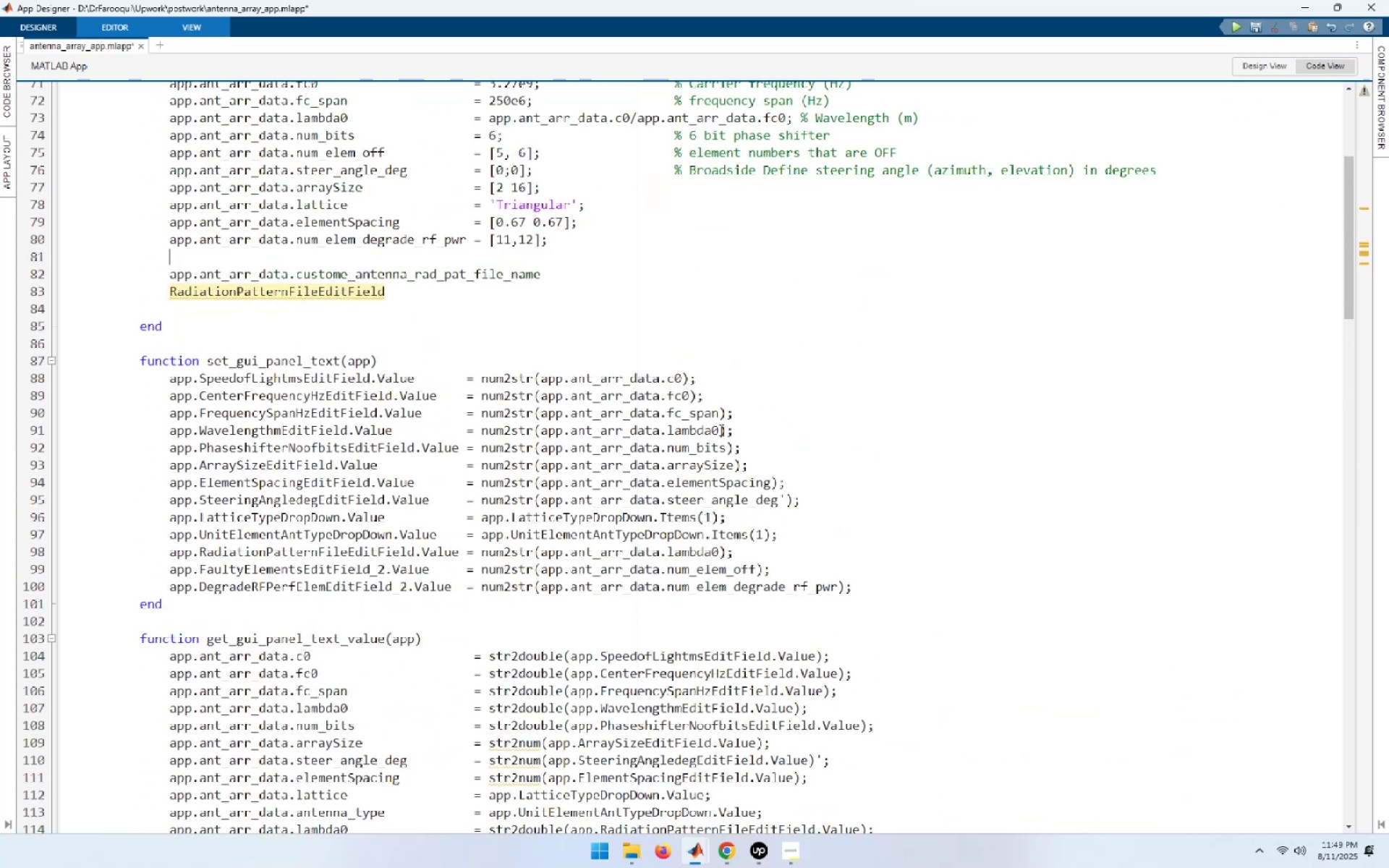 
key(ArrowUp)
 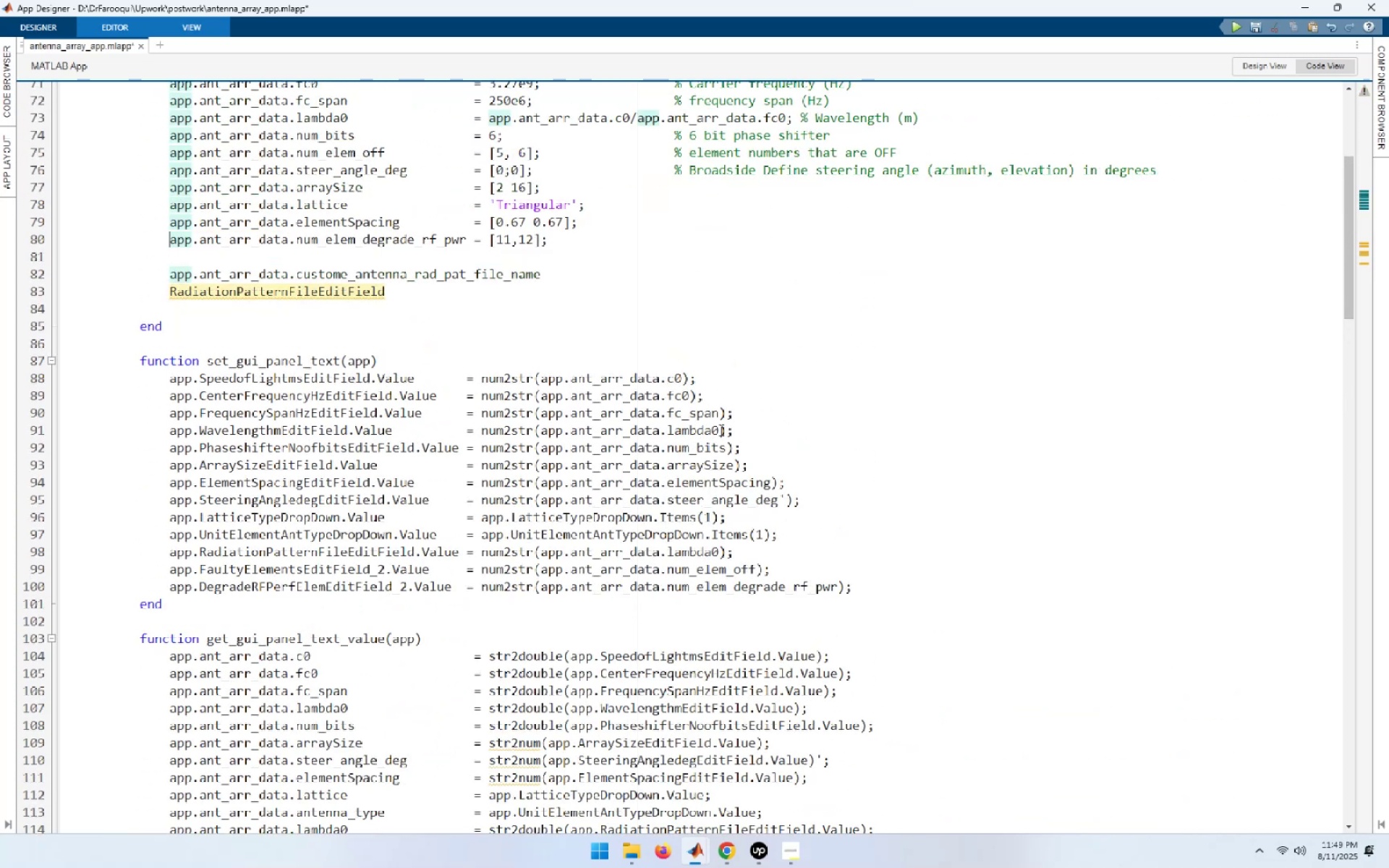 
key(End)
 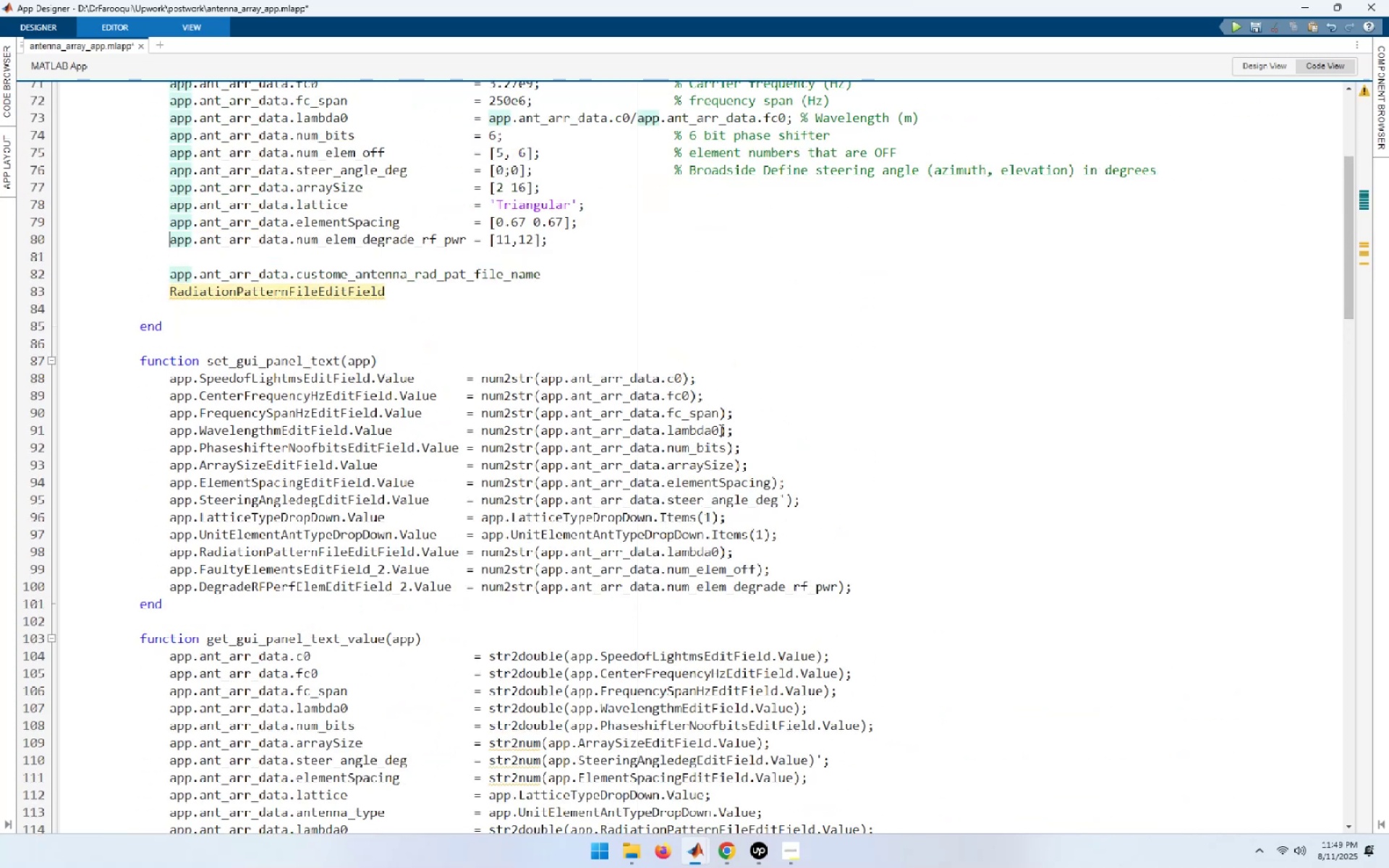 
key(Delete)
 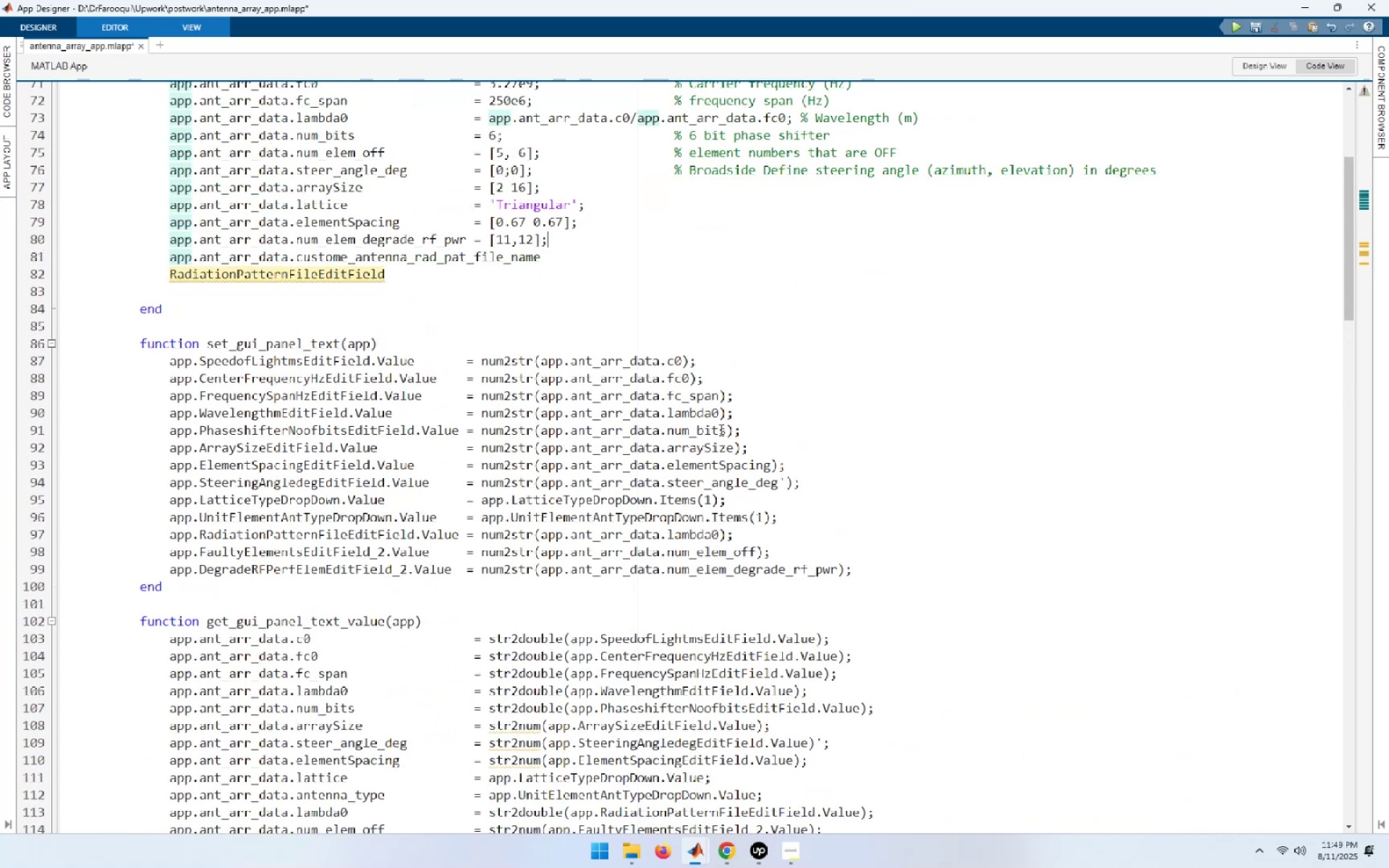 
key(ArrowDown)
 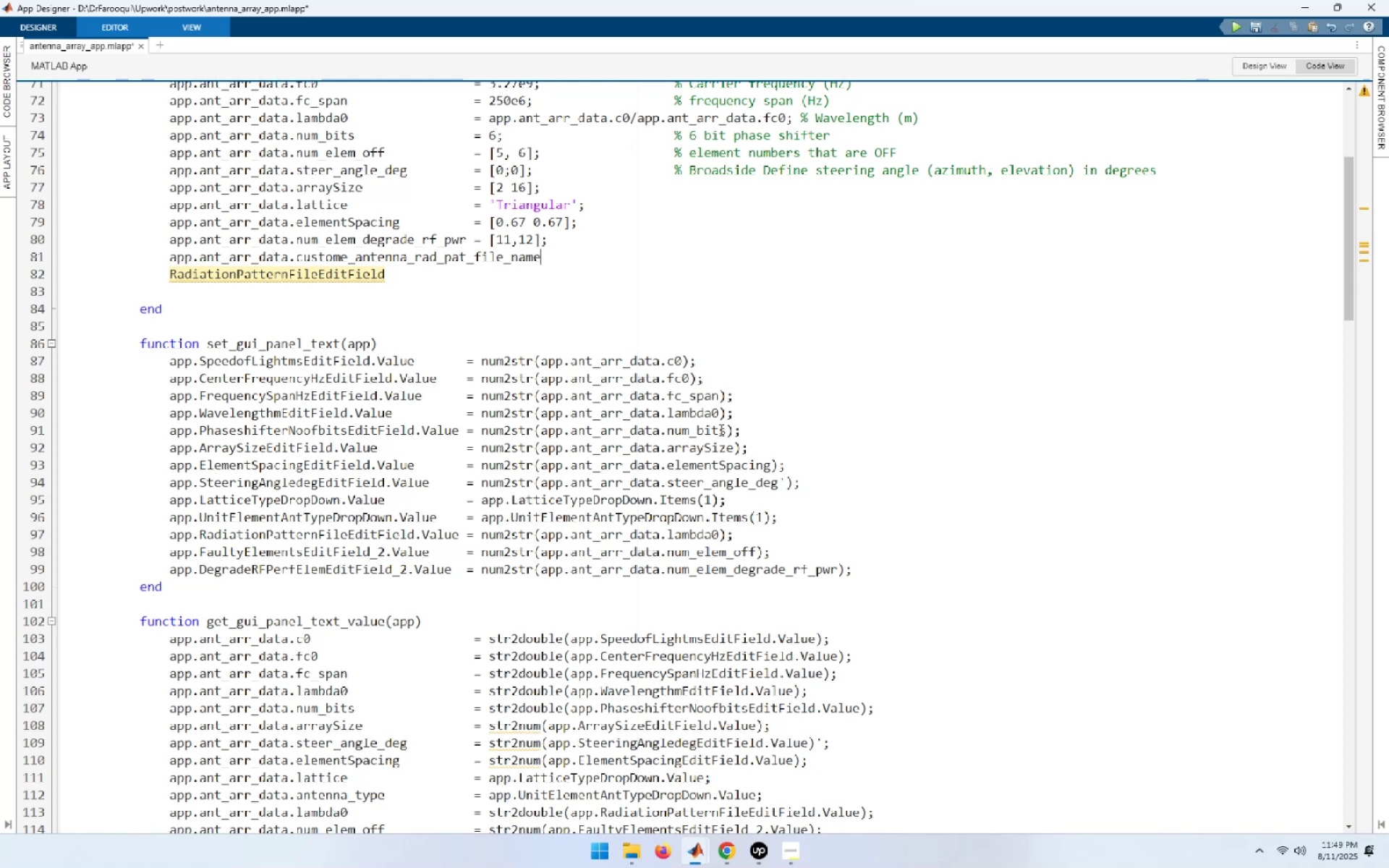 
wait(7.04)
 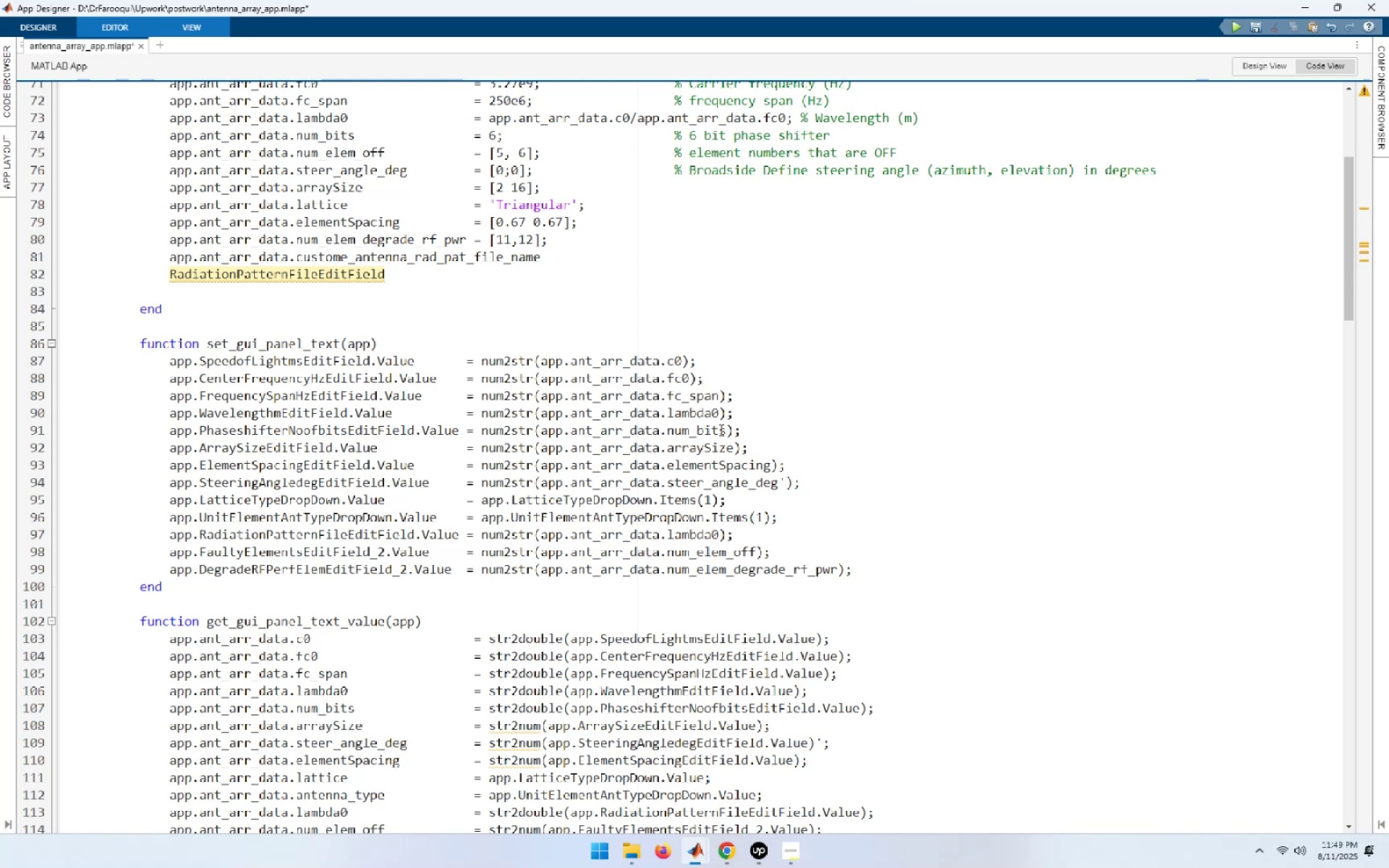 
key(Space)
 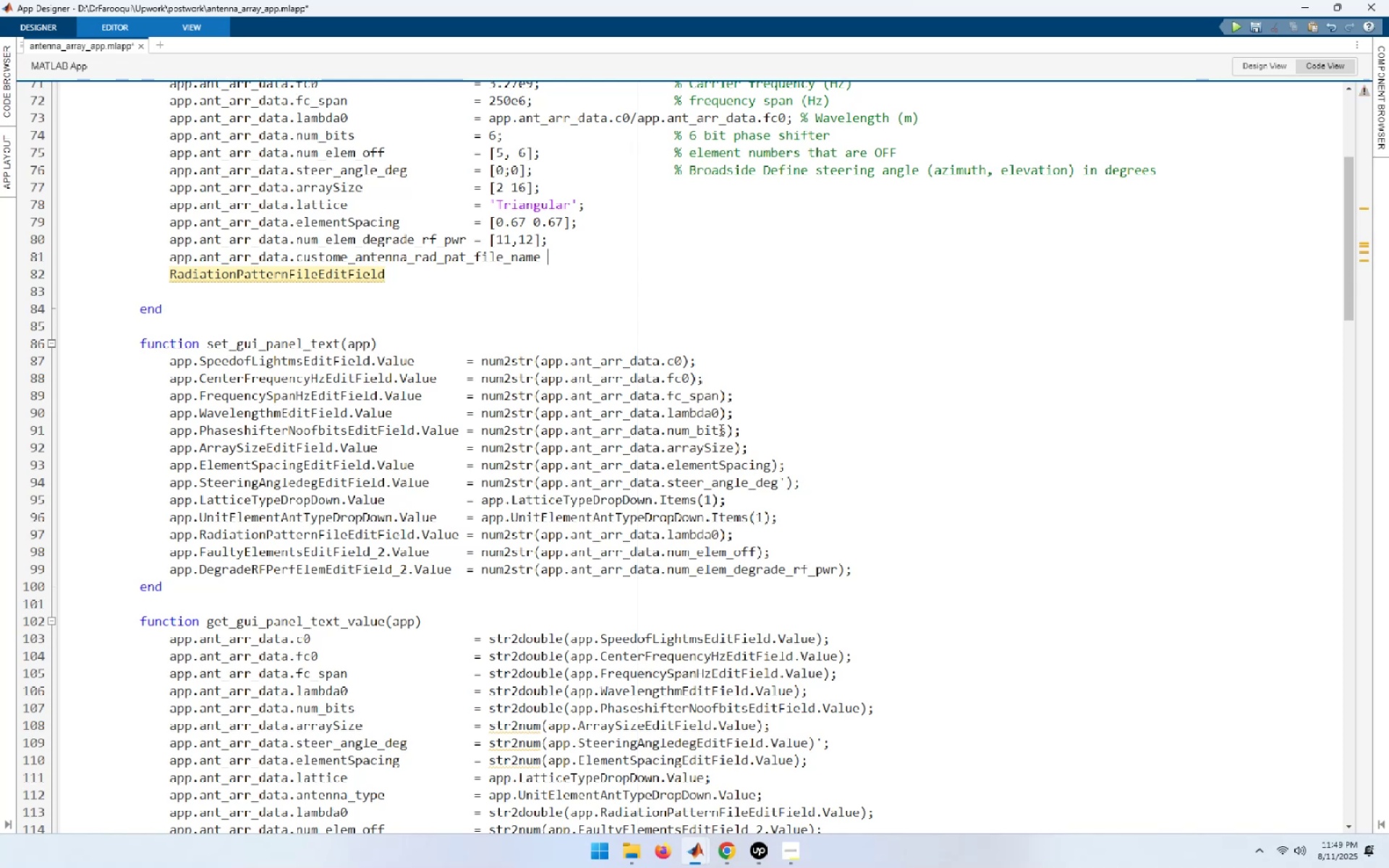 
key(Equal)
 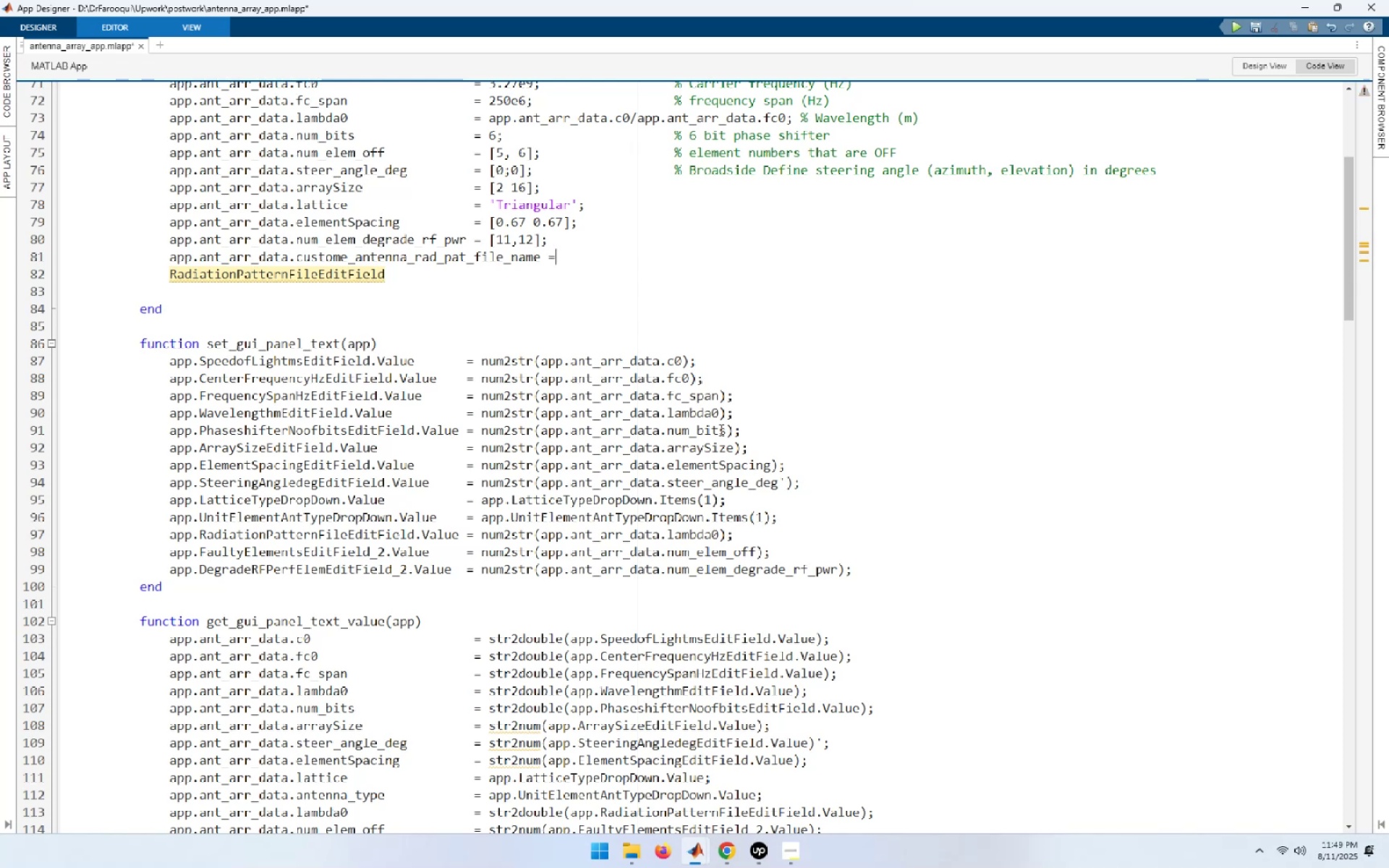 
key(Space)
 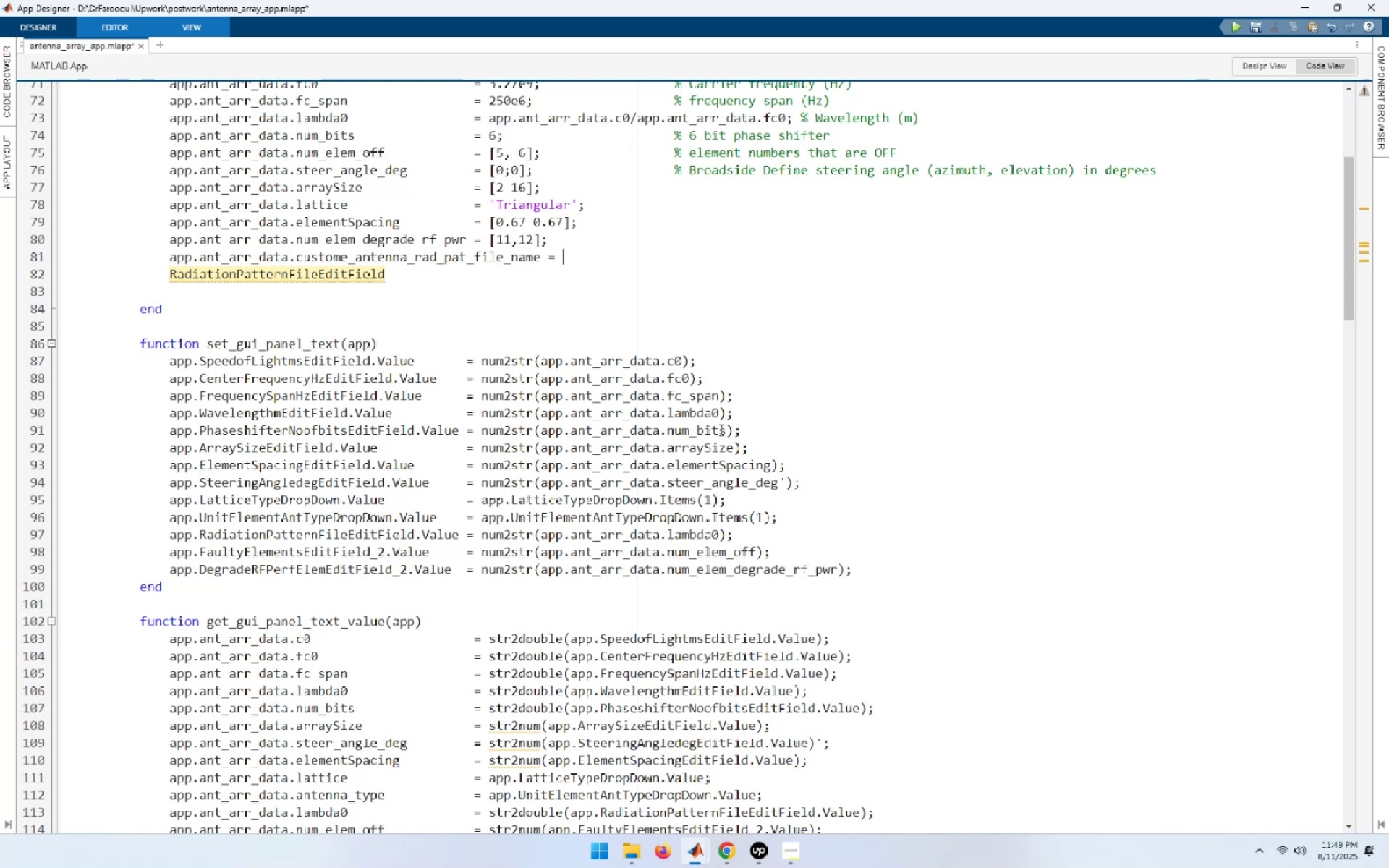 
key(Quote)
 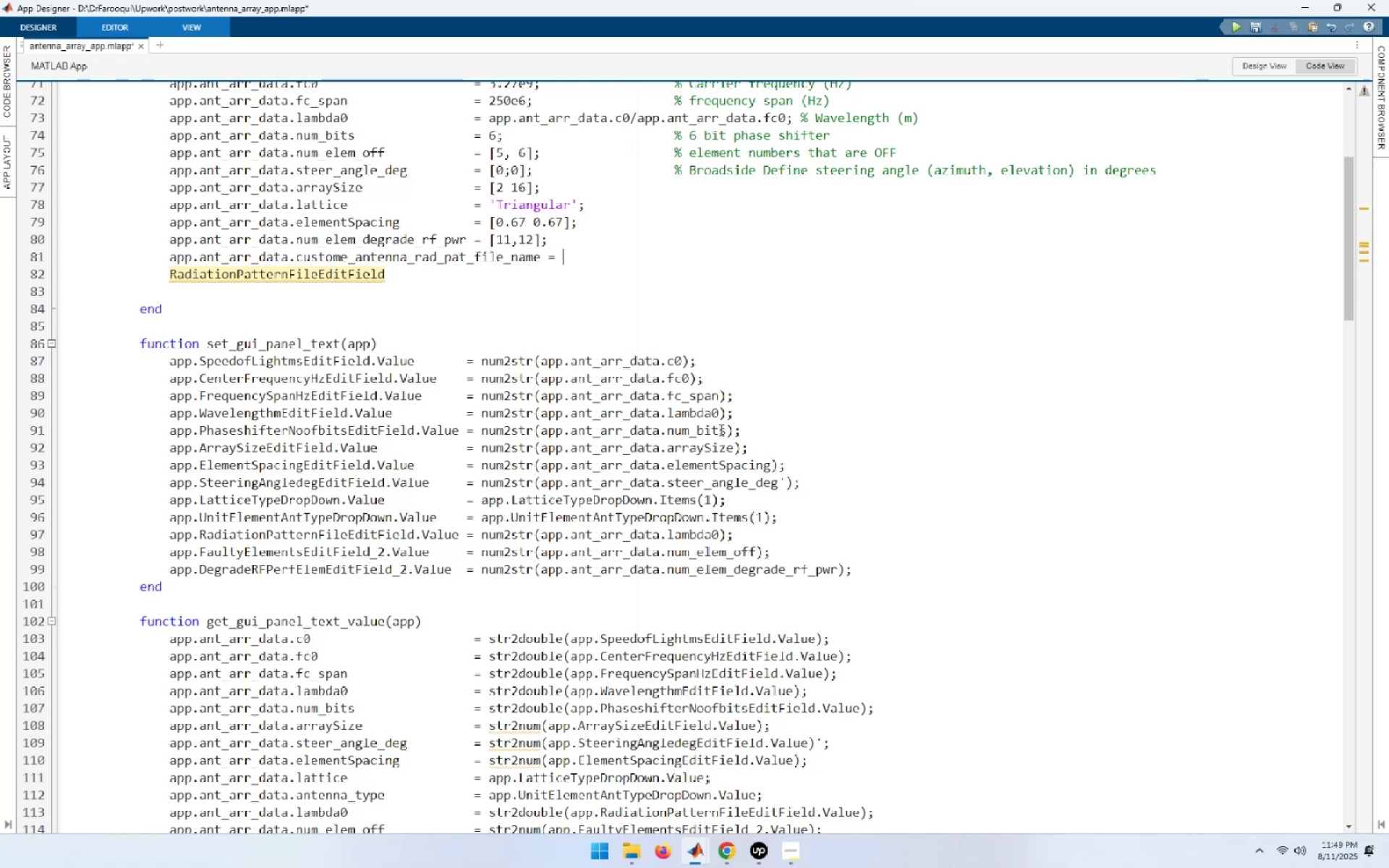 
key(Quote)
 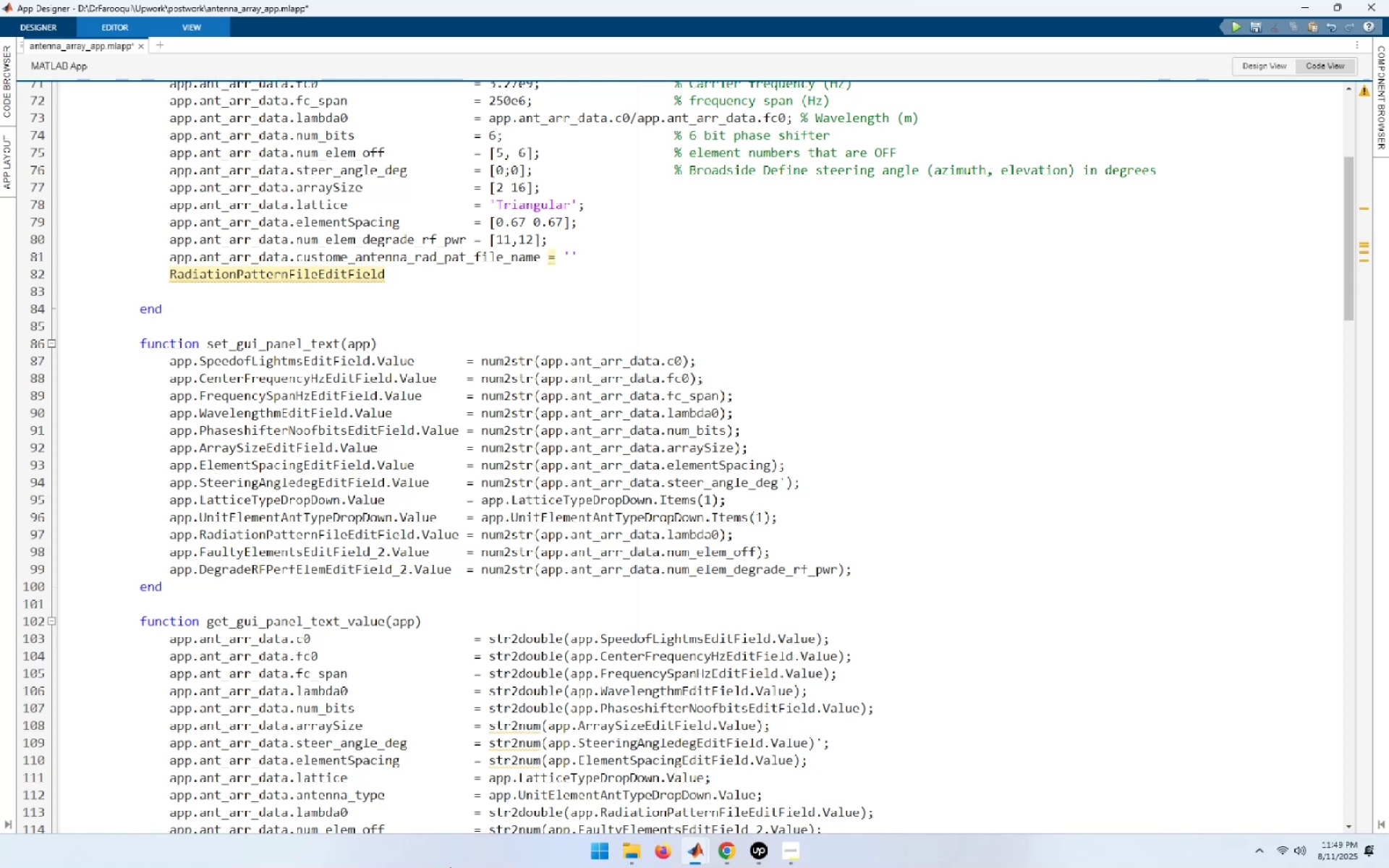 
left_click([633, 851])
 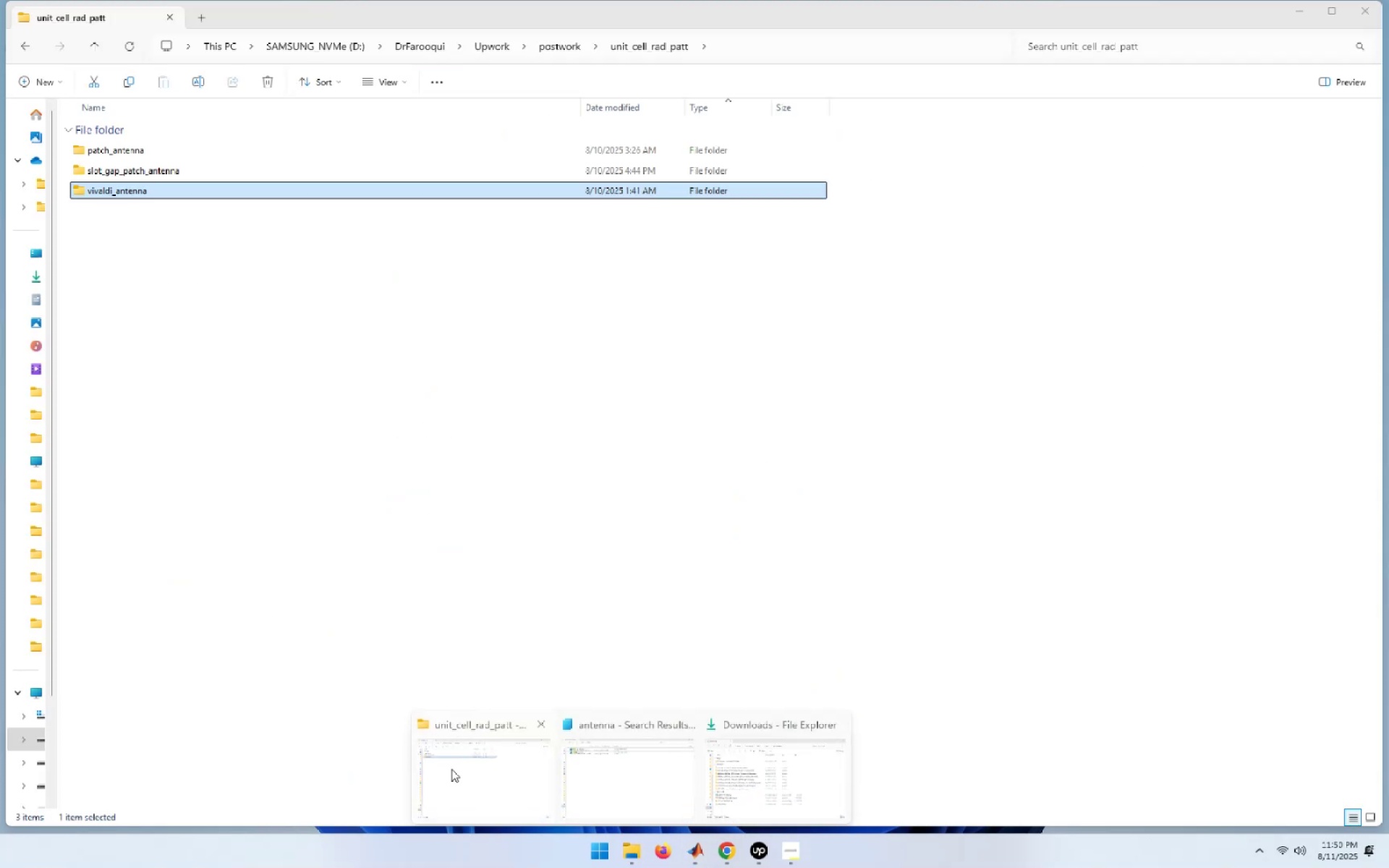 
left_click([451, 769])
 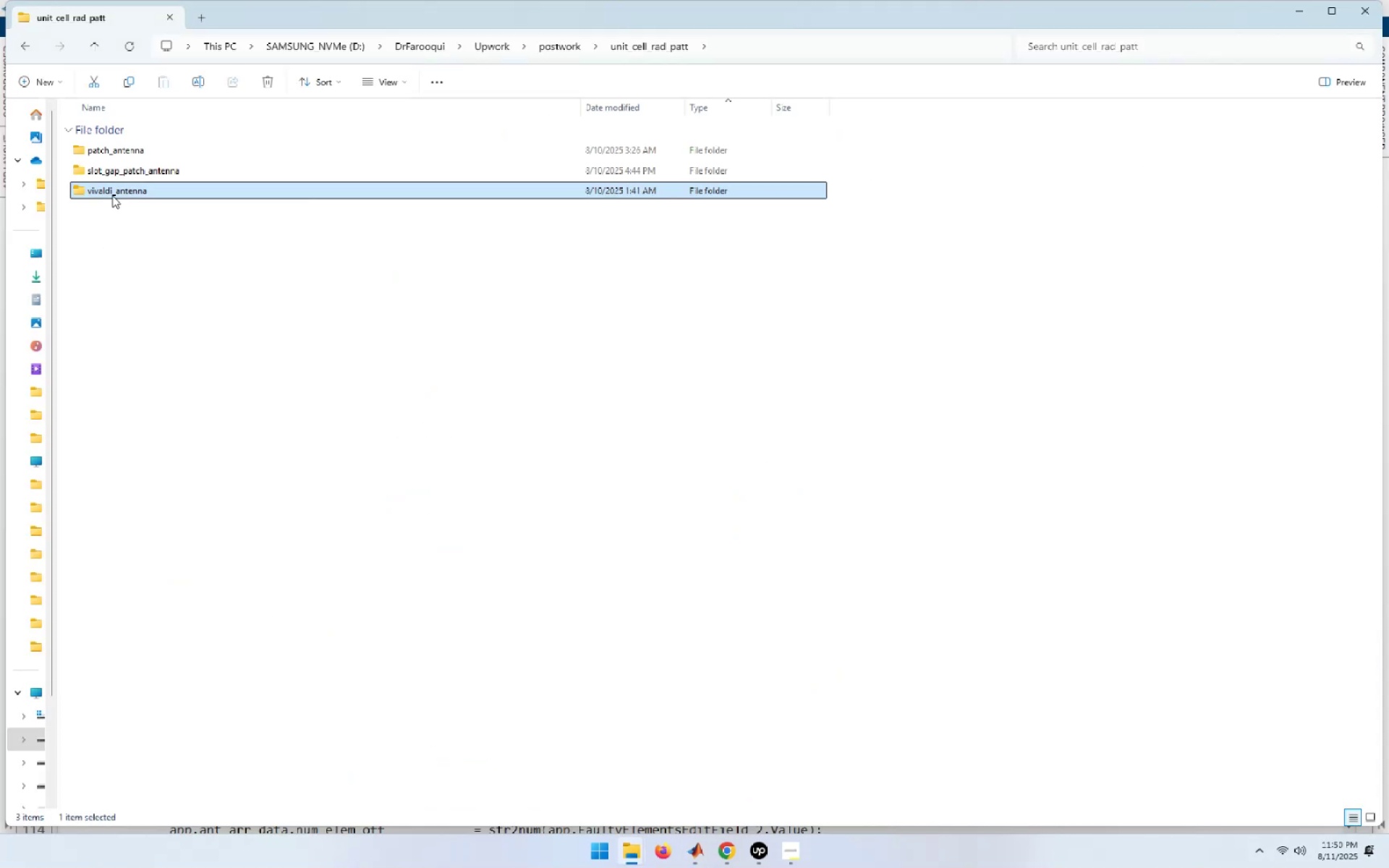 
double_click([113, 191])
 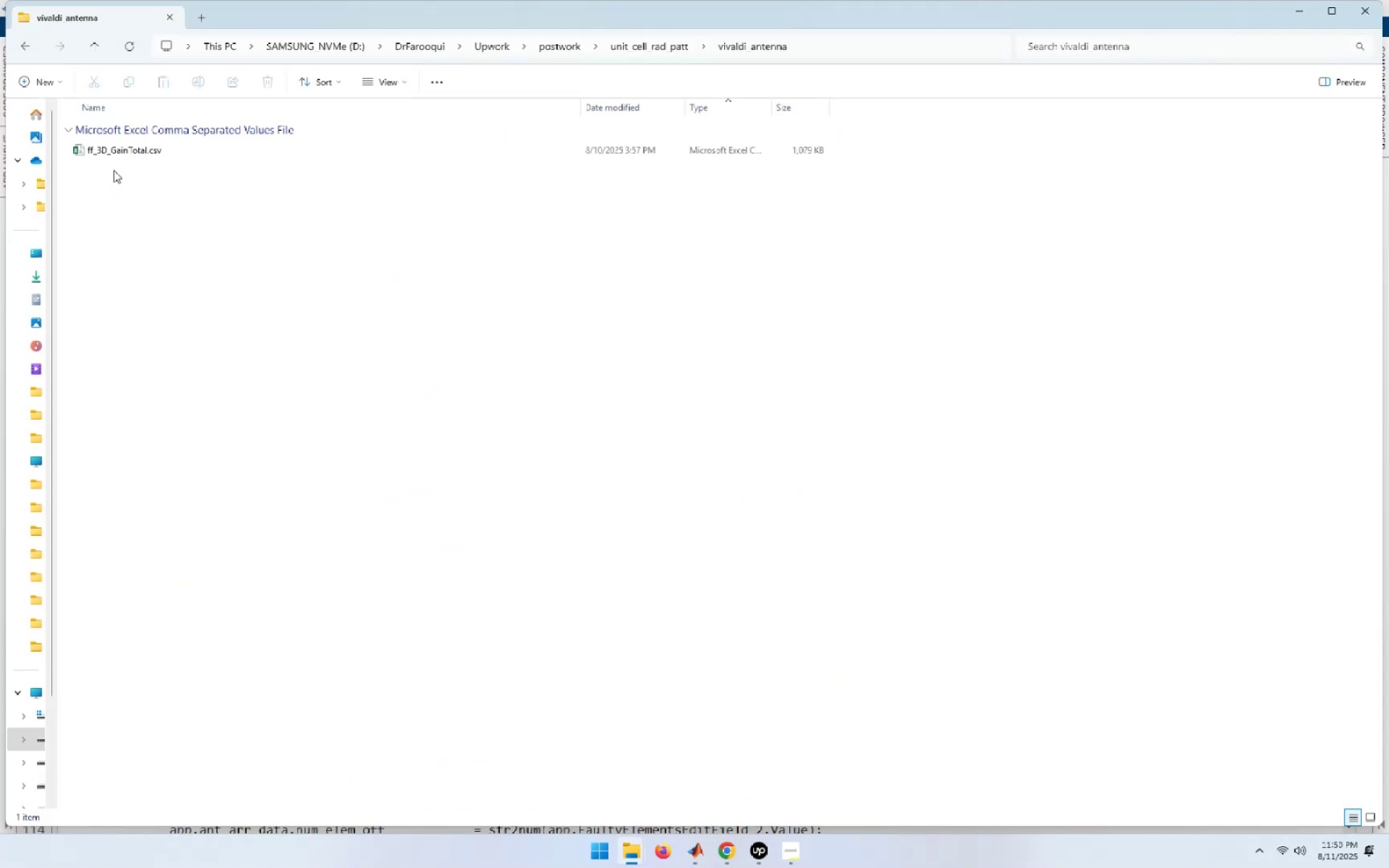 
left_click([114, 150])
 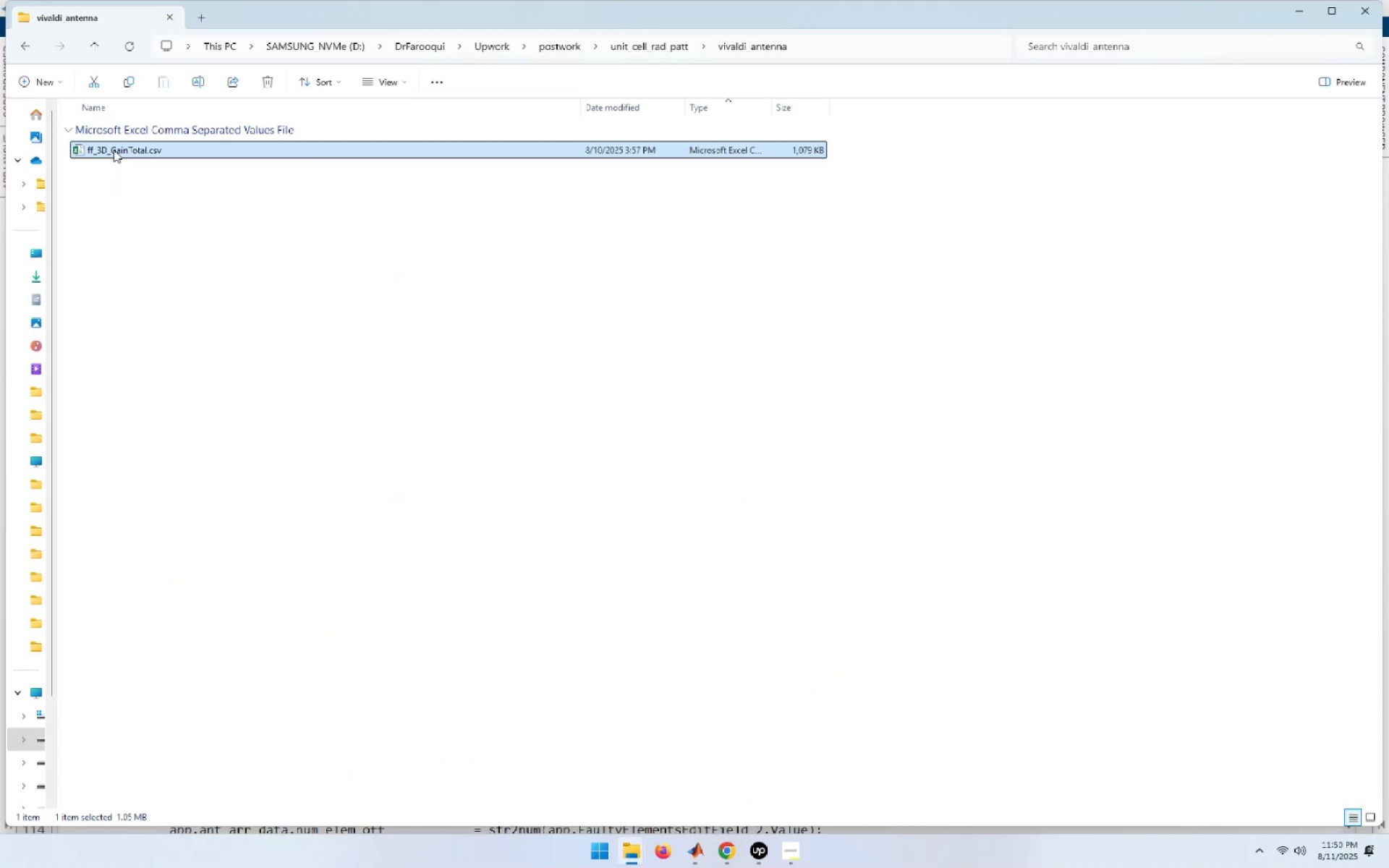 
key(F2)
 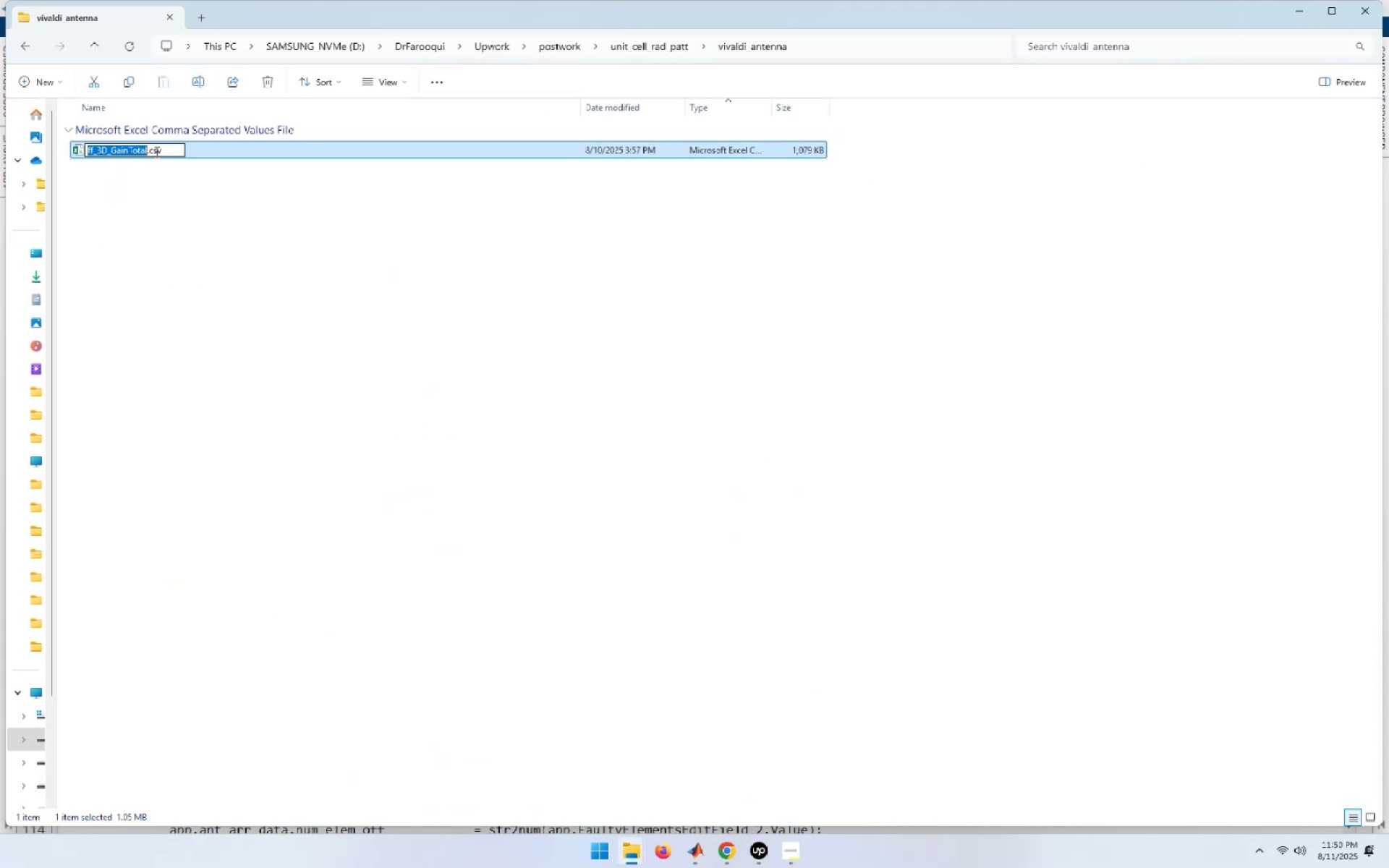 
left_click_drag(start_coordinate=[174, 151], to_coordinate=[69, 142])
 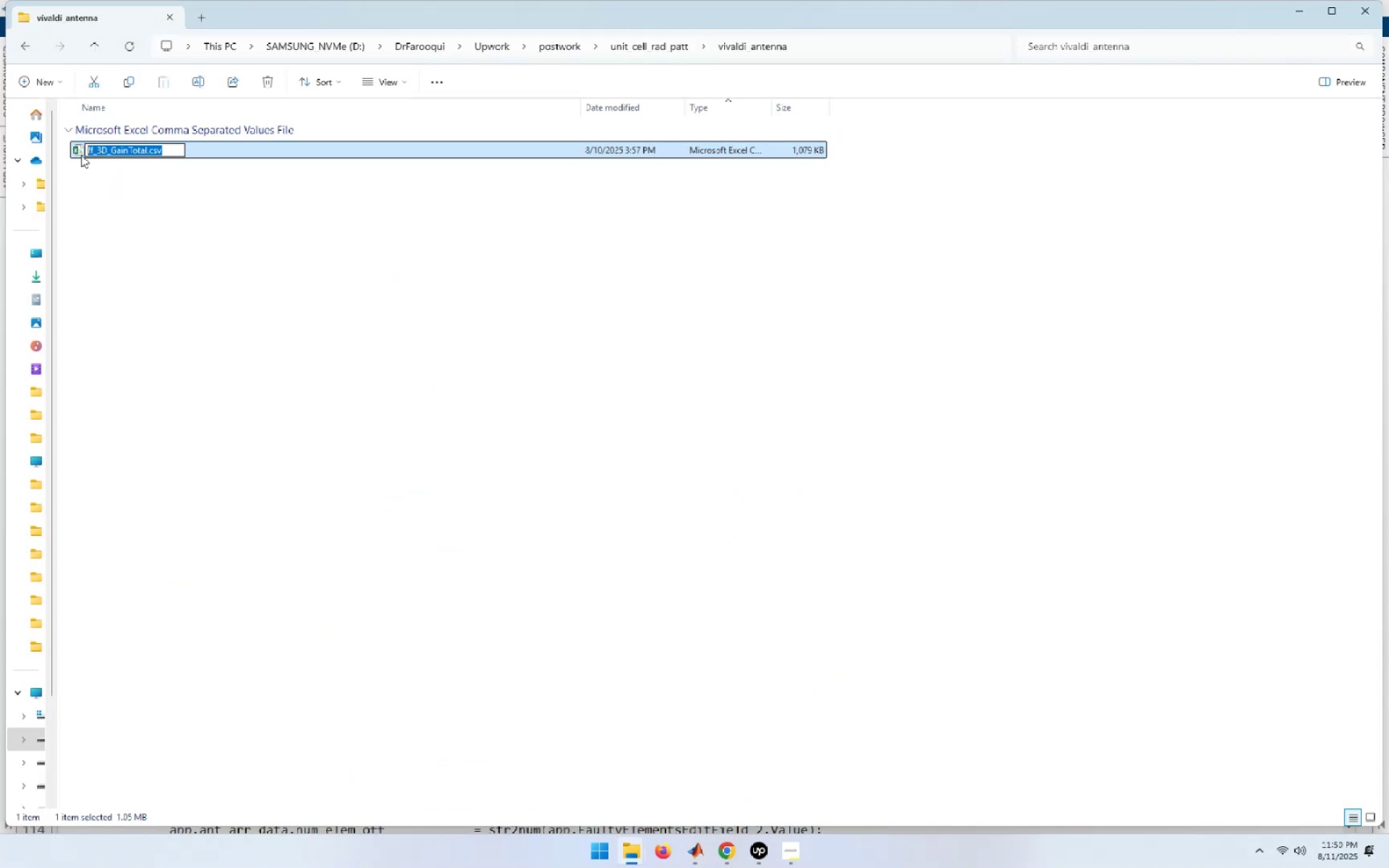 
key(Control+C)
 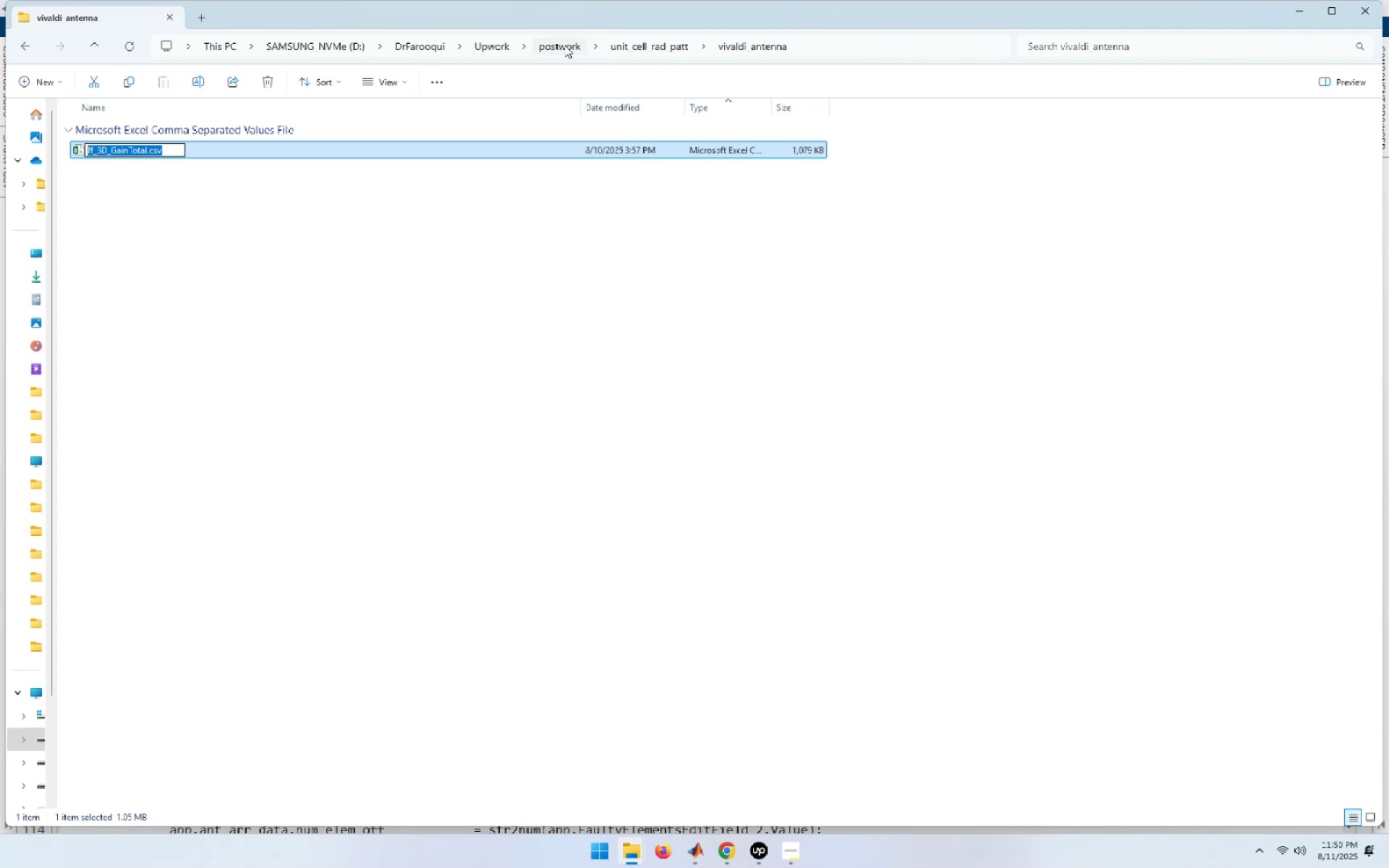 
left_click([580, 512])
 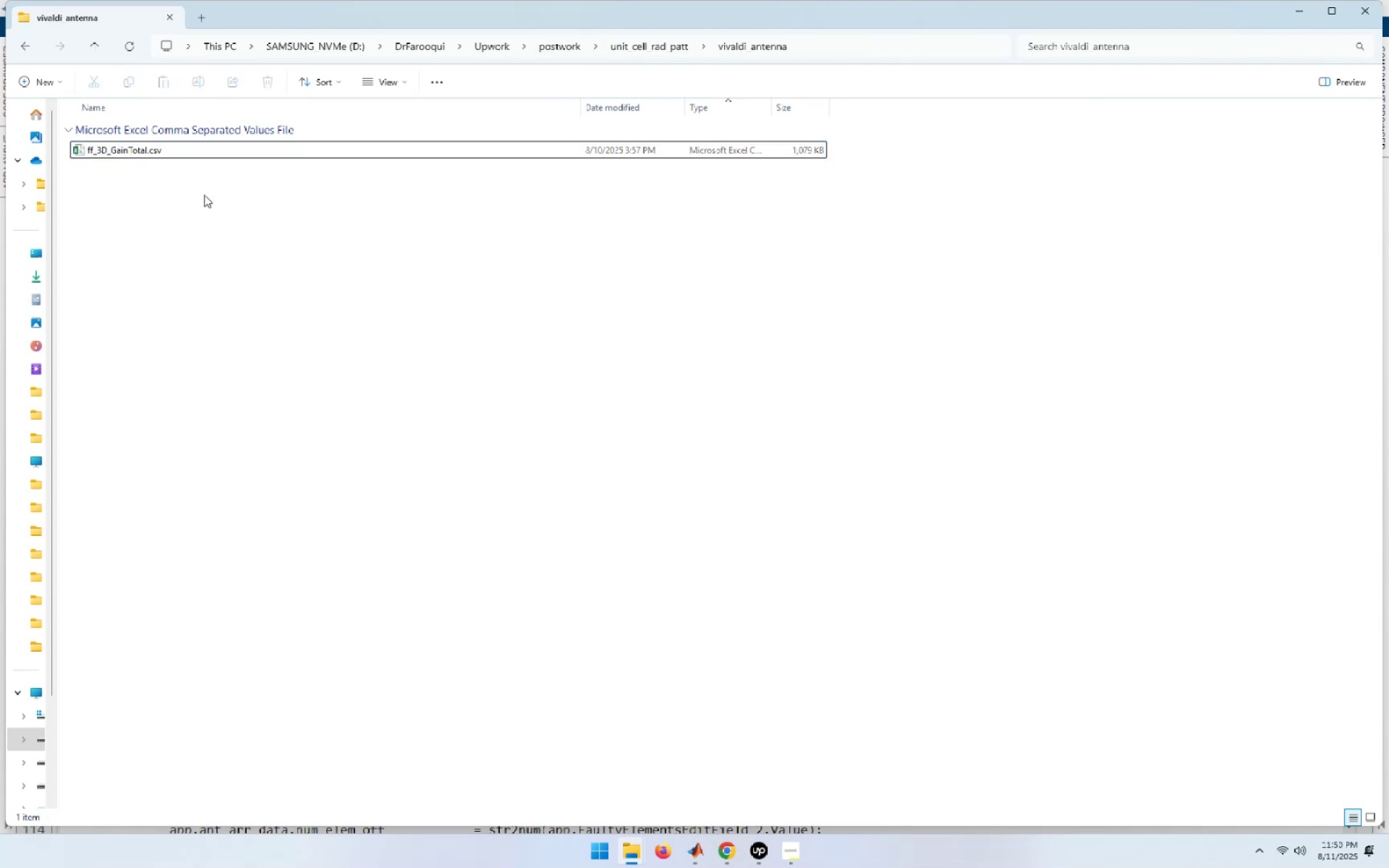 
left_click([156, 146])
 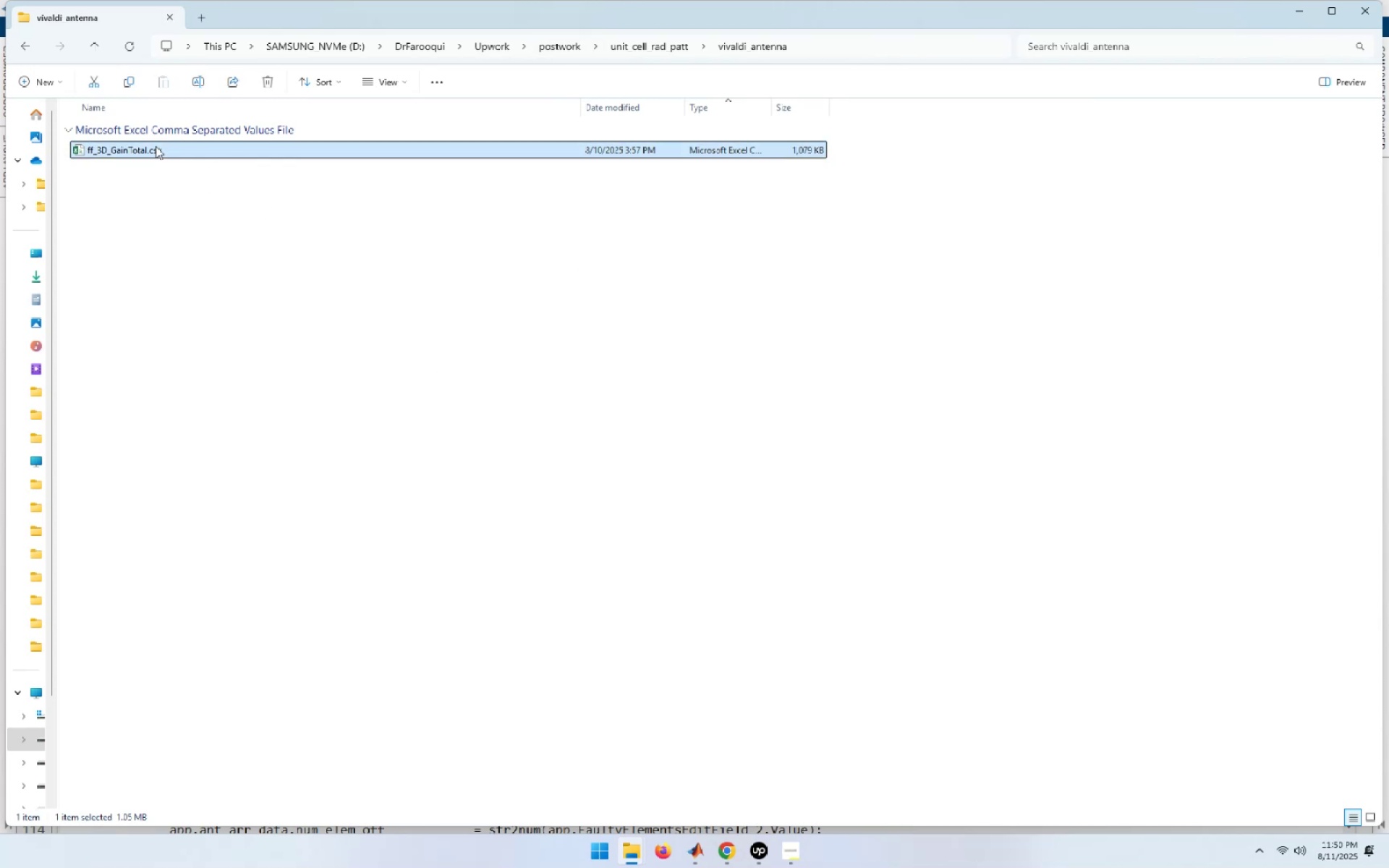 
key(F2)
 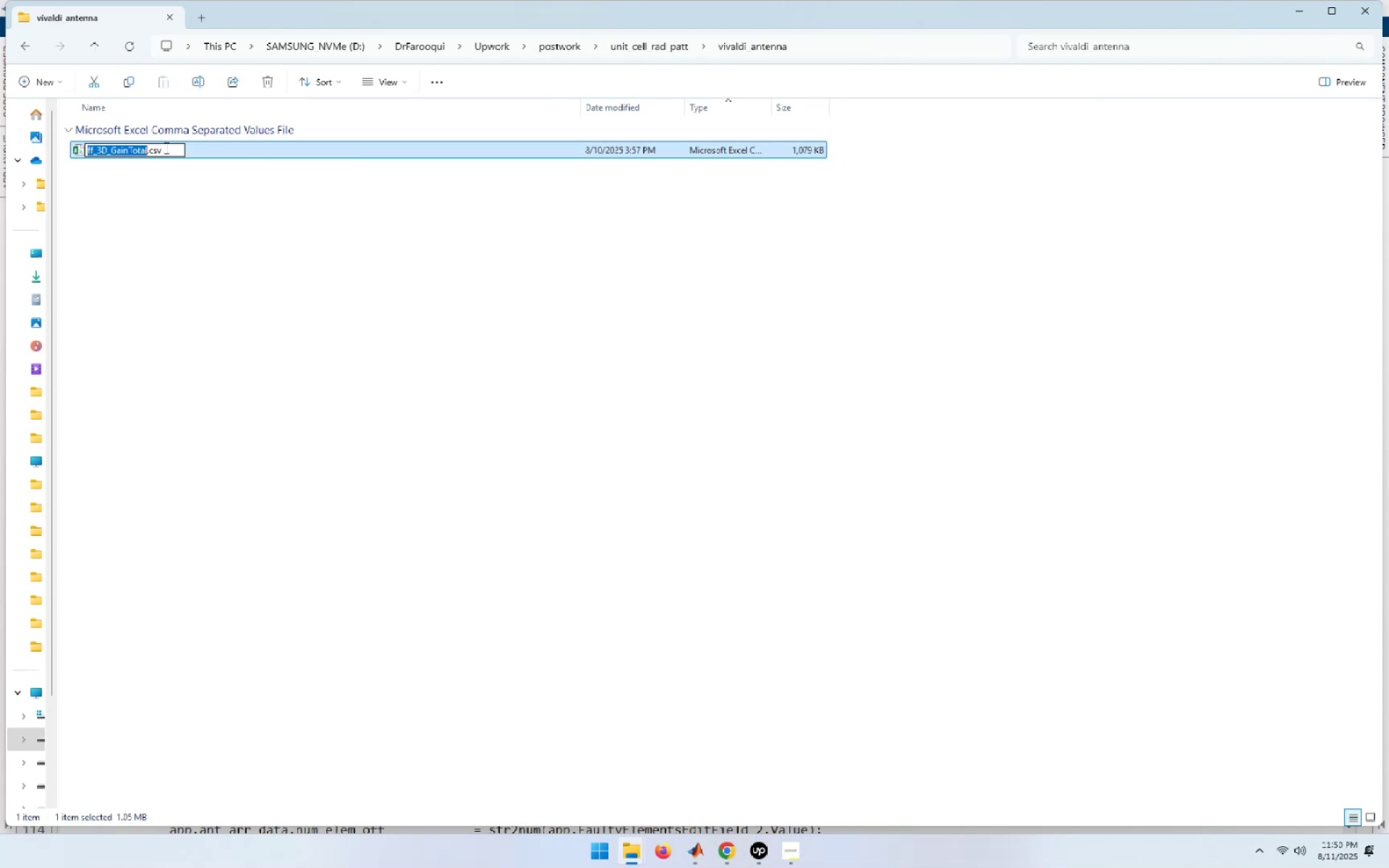 
left_click_drag(start_coordinate=[169, 150], to_coordinate=[69, 145])
 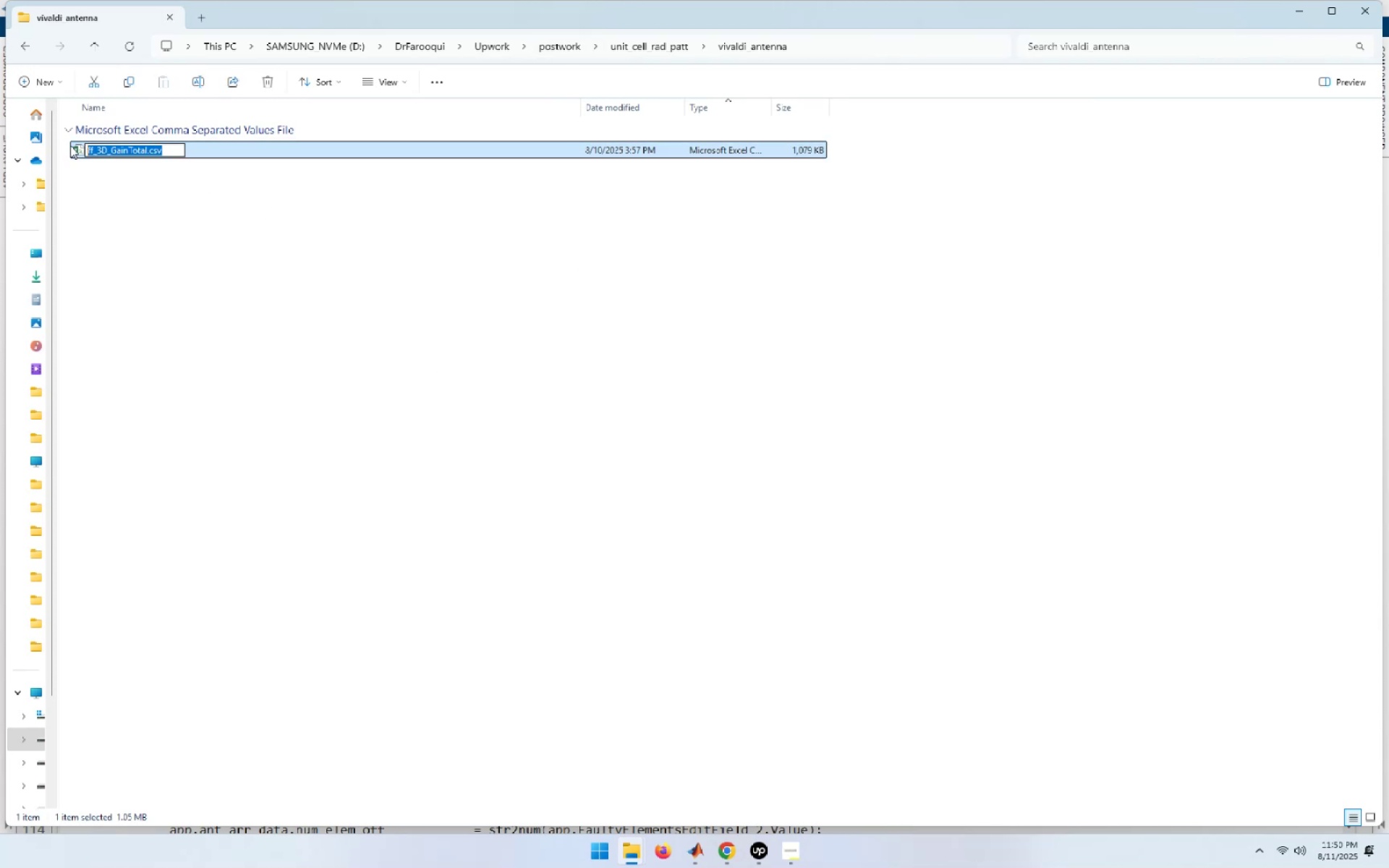 
key(Control+C)
 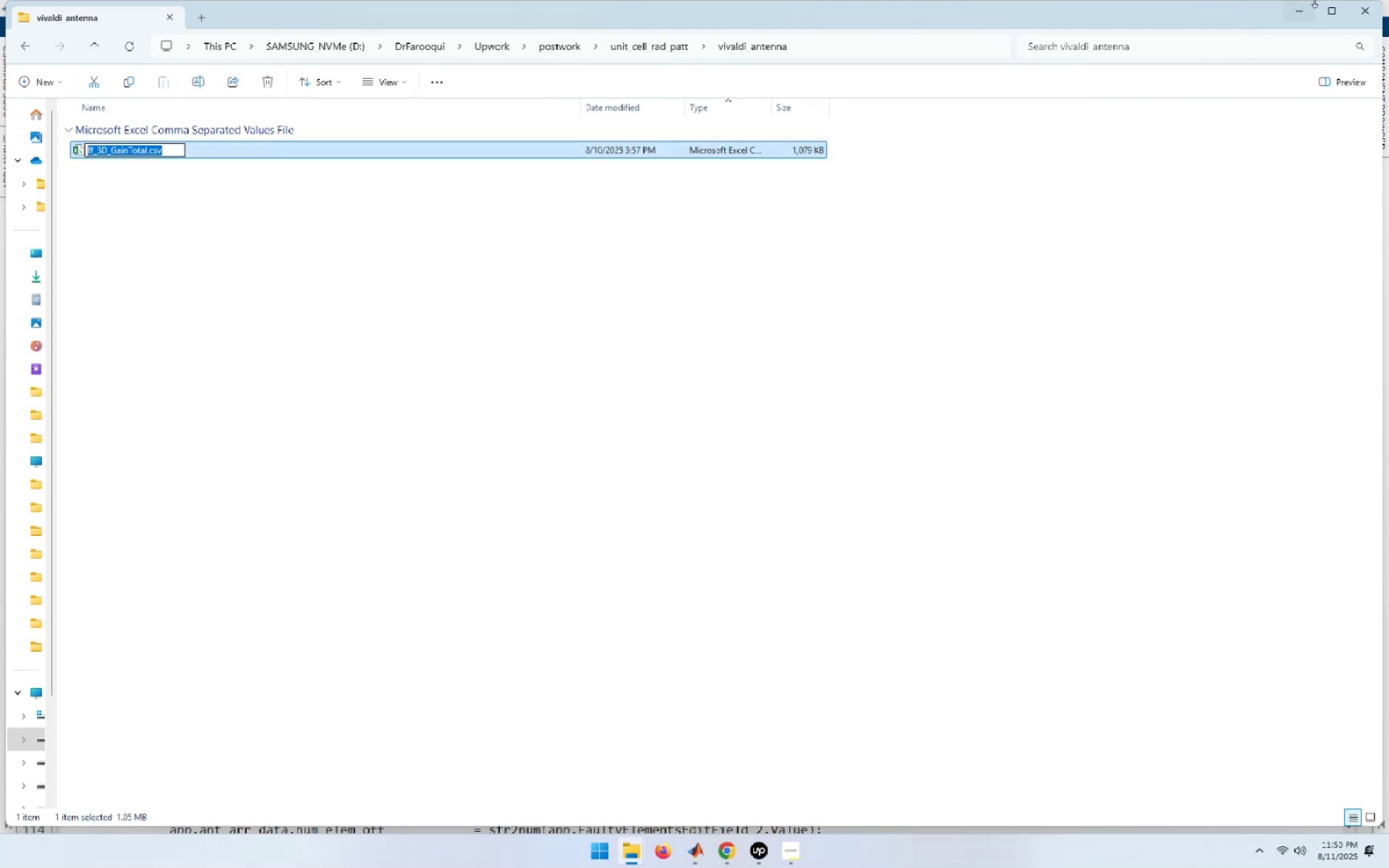 
left_click([1302, 7])
 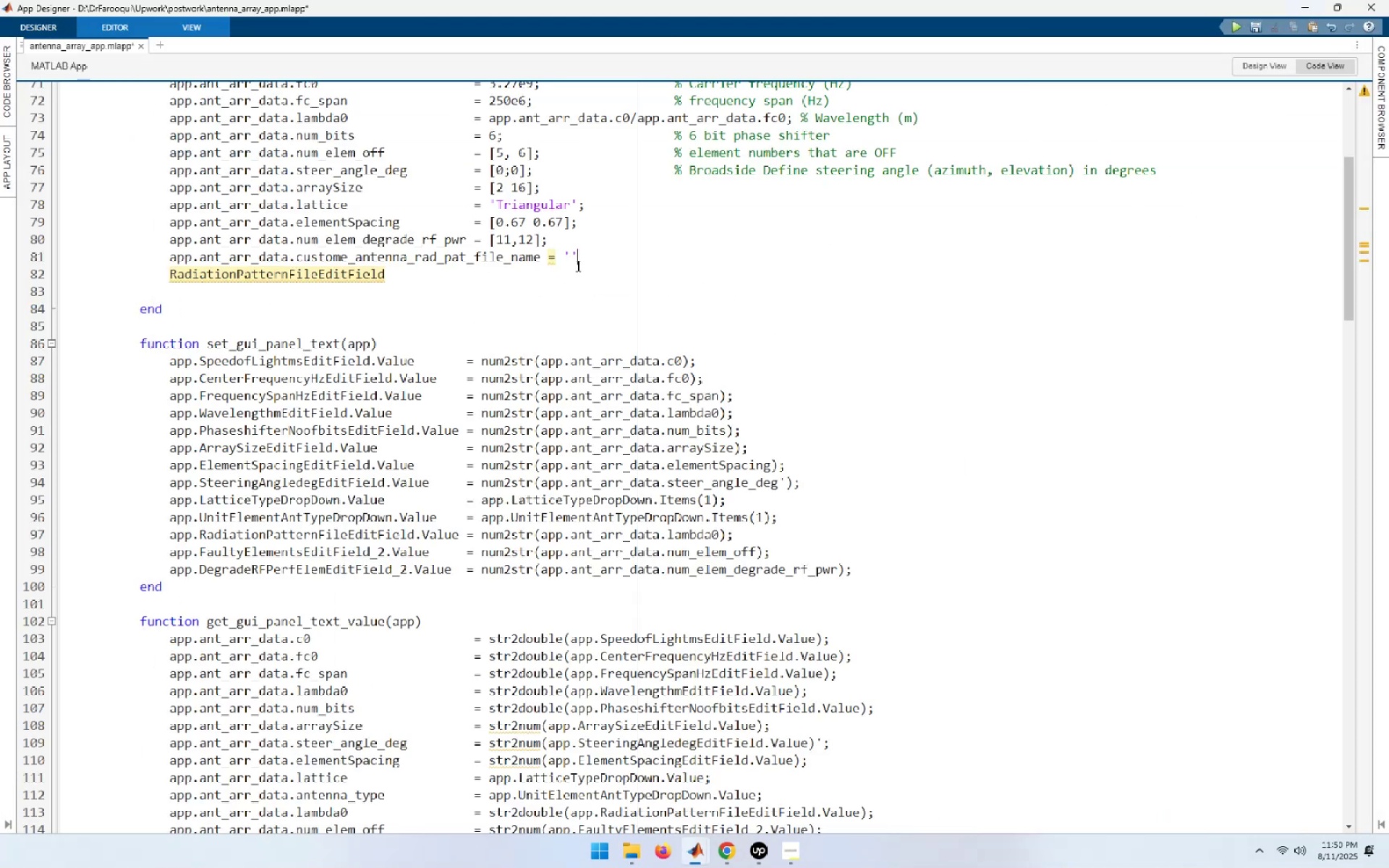 
left_click([569, 254])
 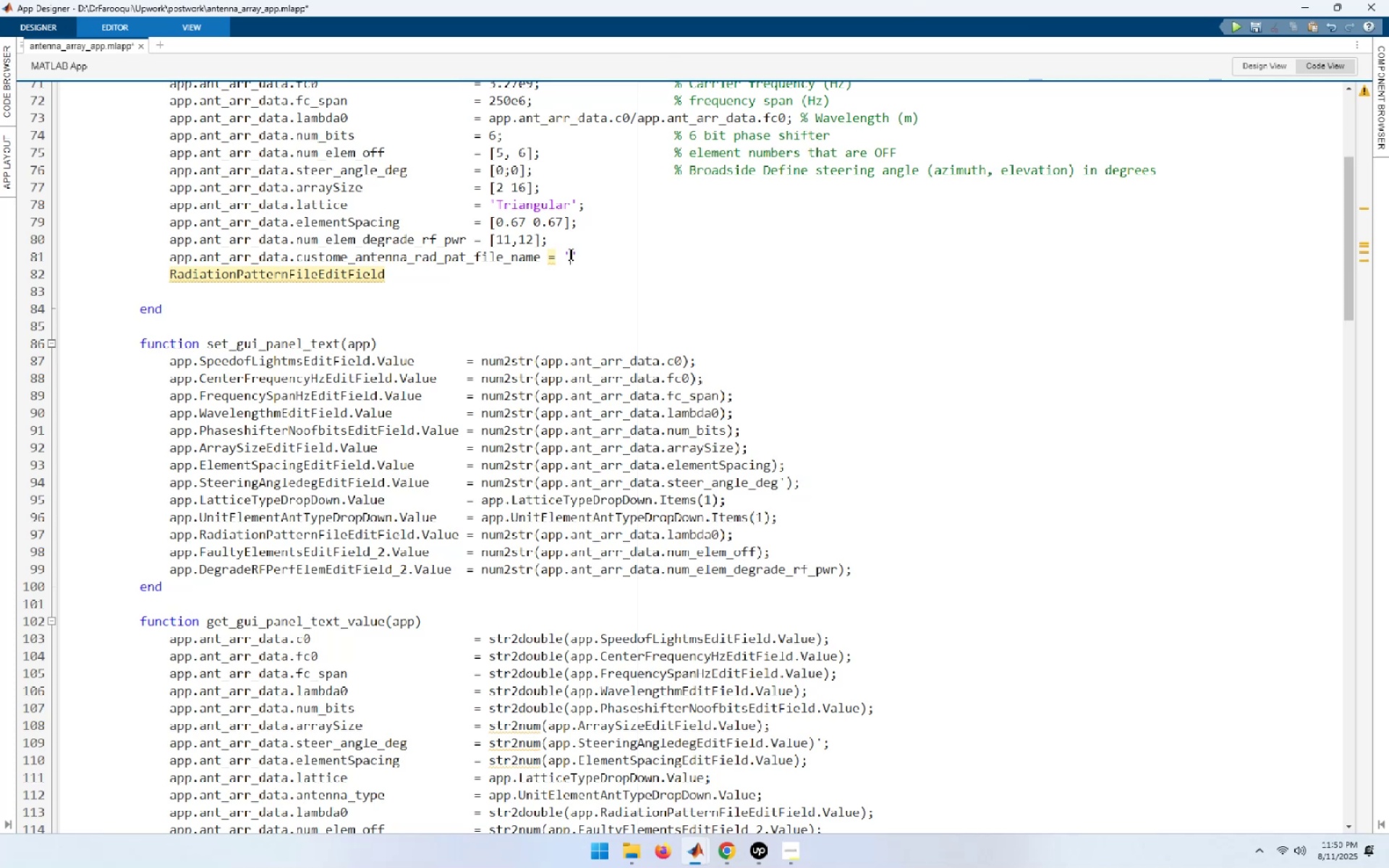 
key(Control+ControlLeft)
 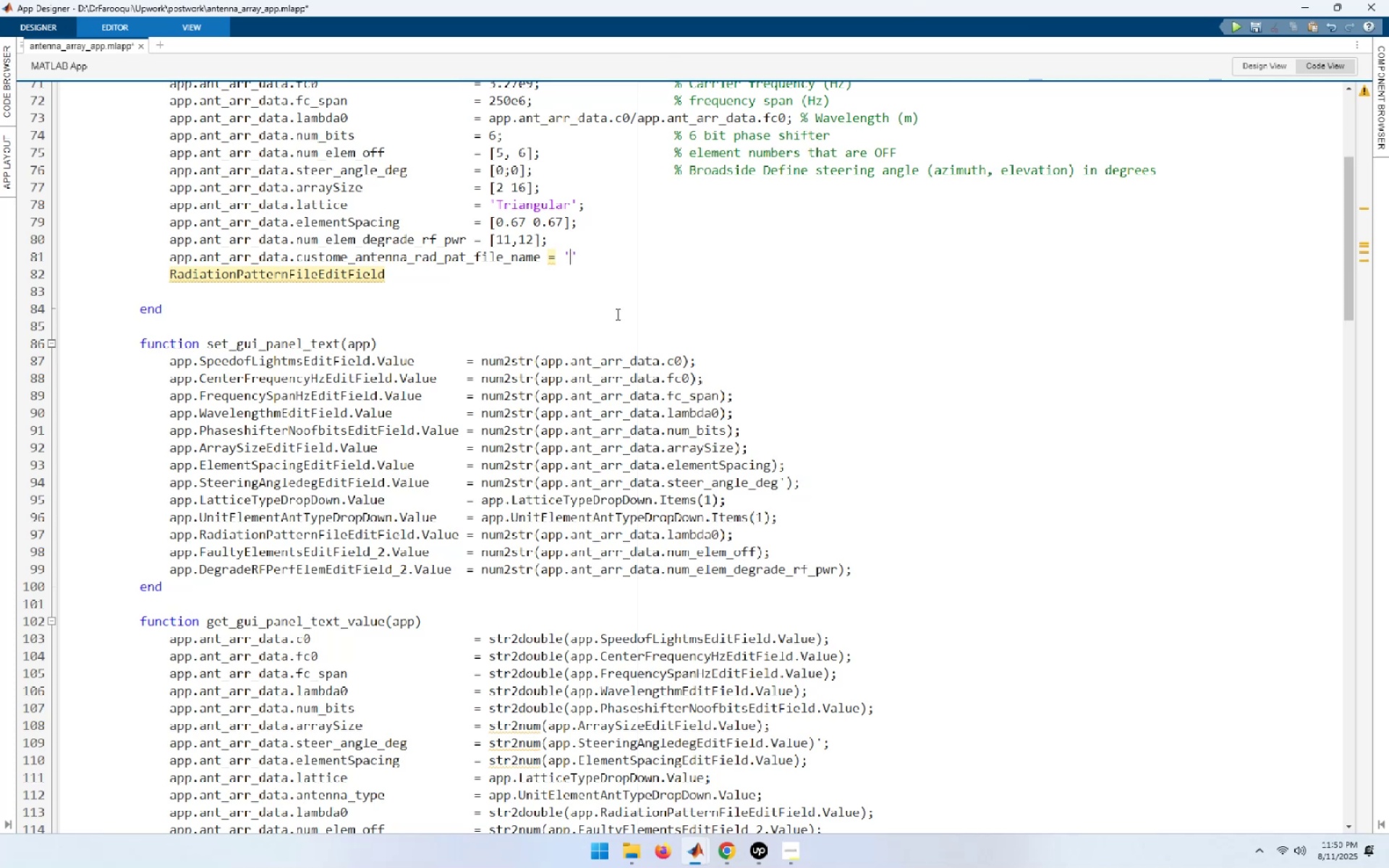 
key(Control+V)
 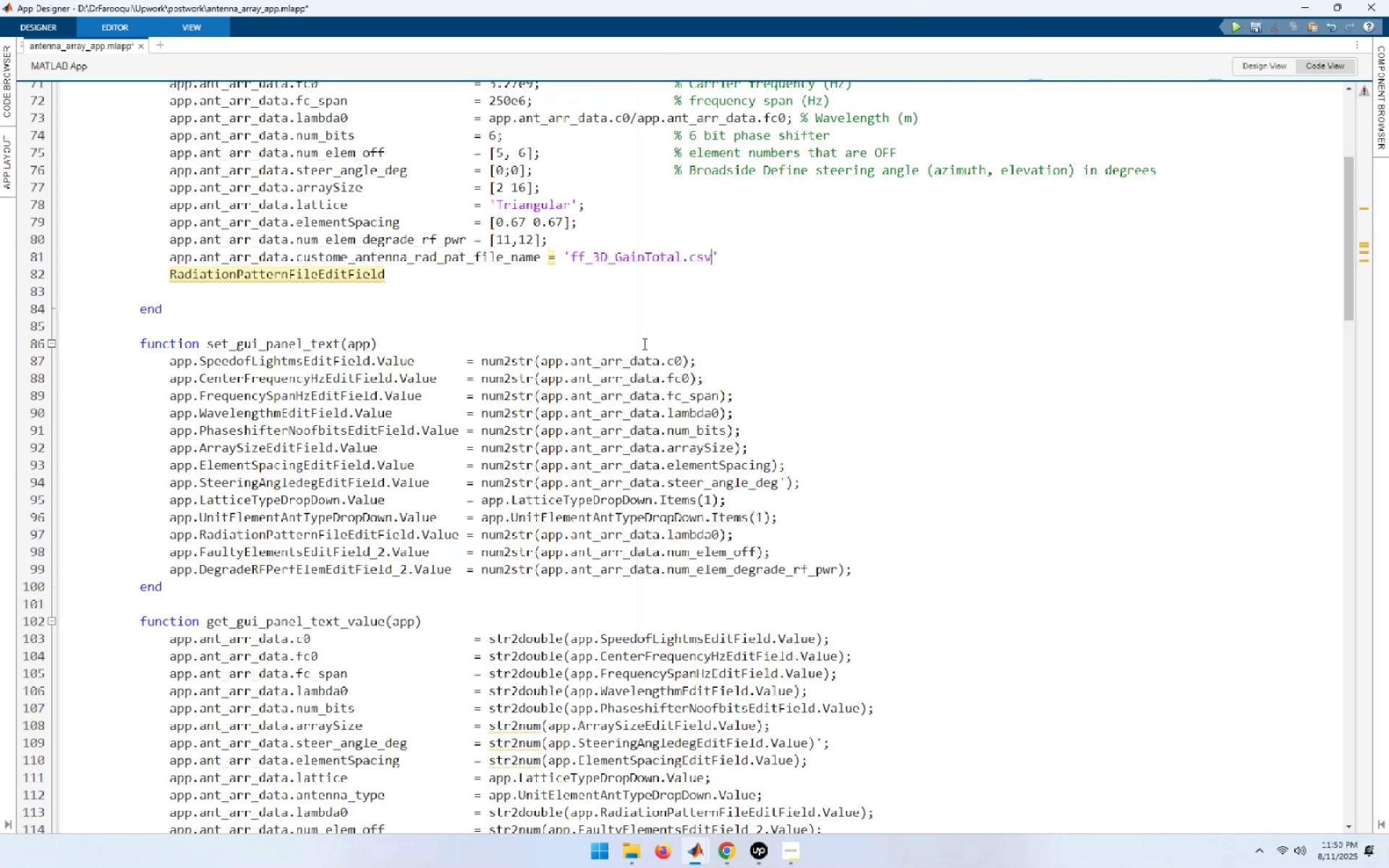 
key(Alt+AltLeft)
 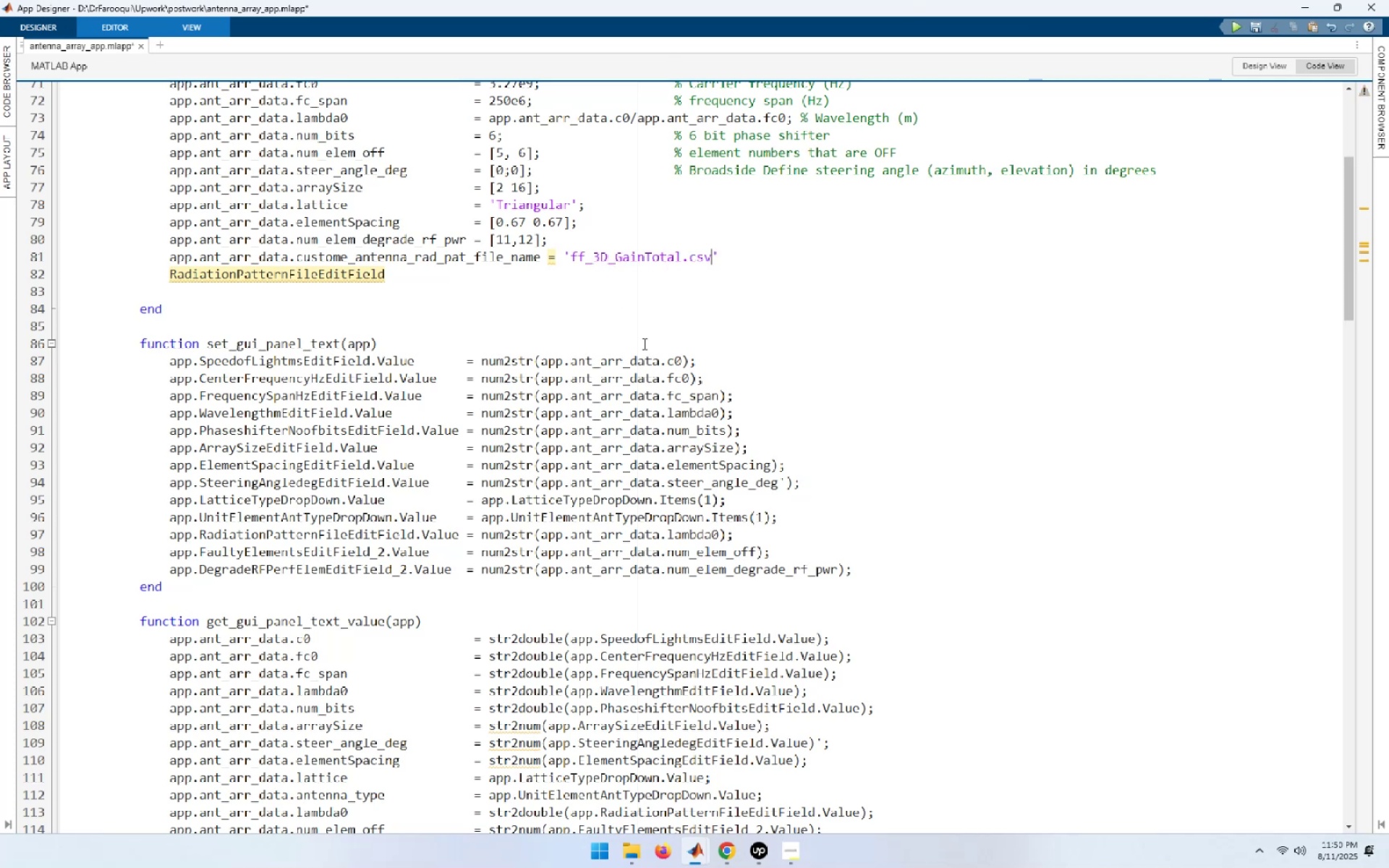 
key(Alt+Tab)
 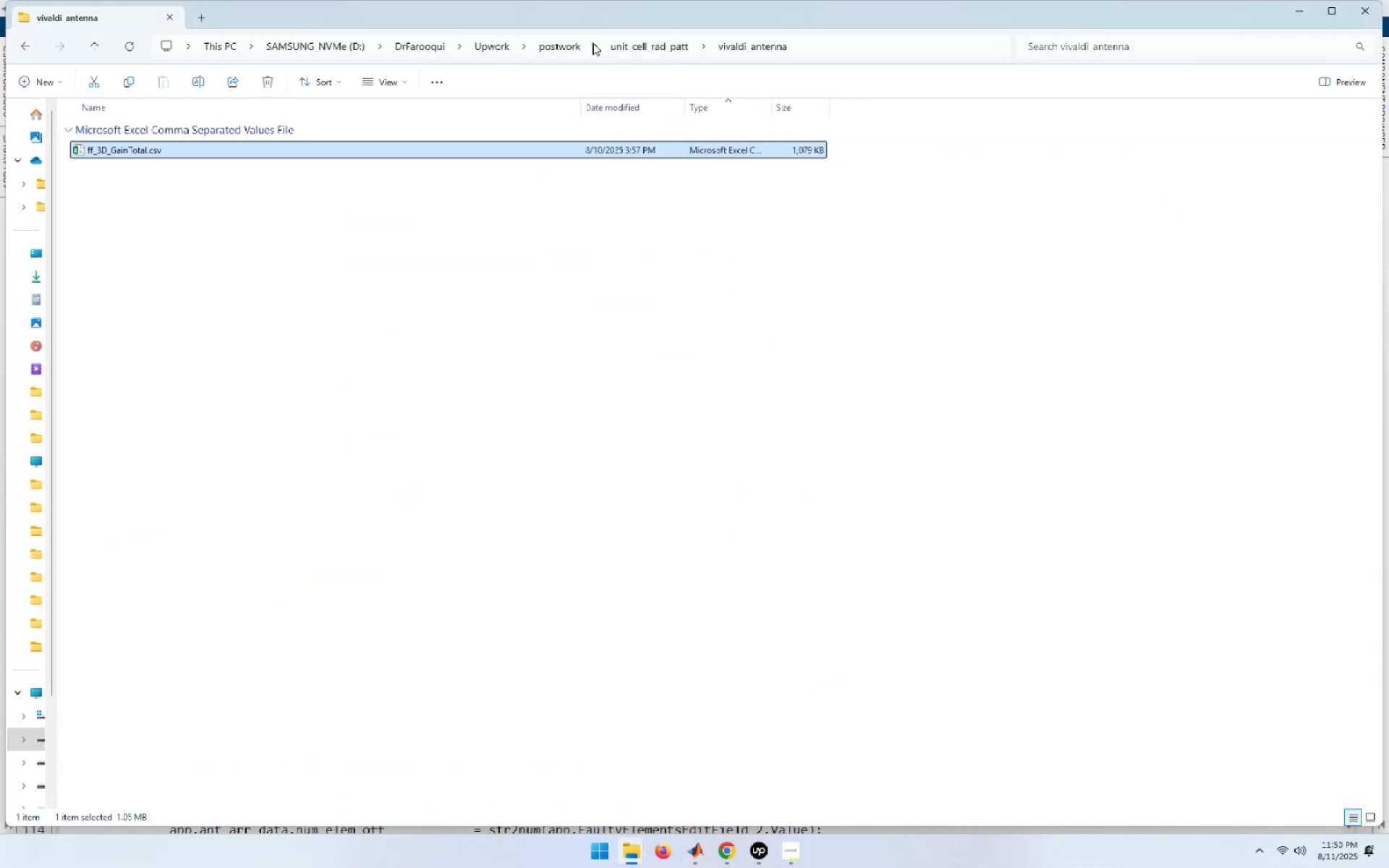 
left_click([561, 49])
 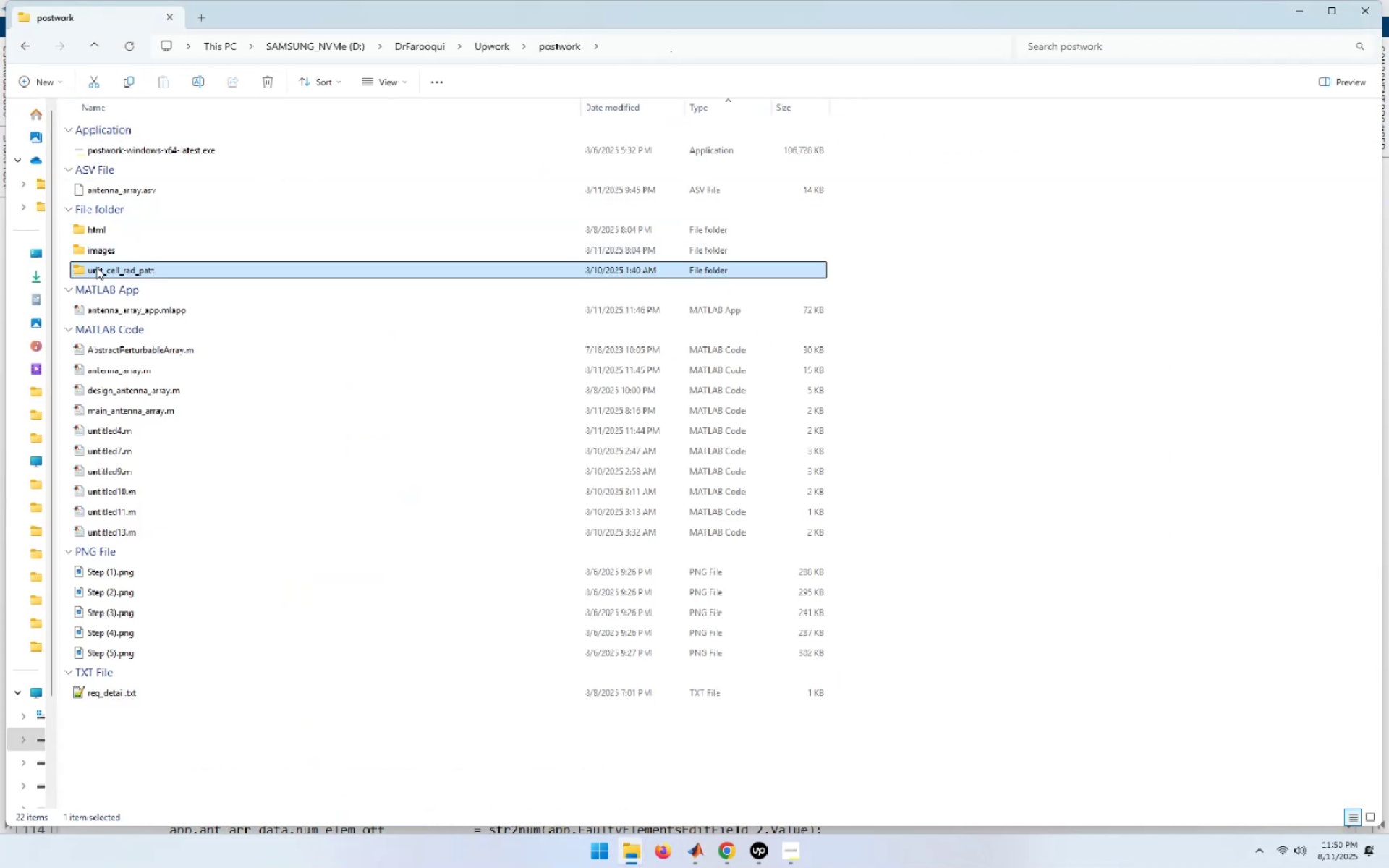 
double_click([97, 270])
 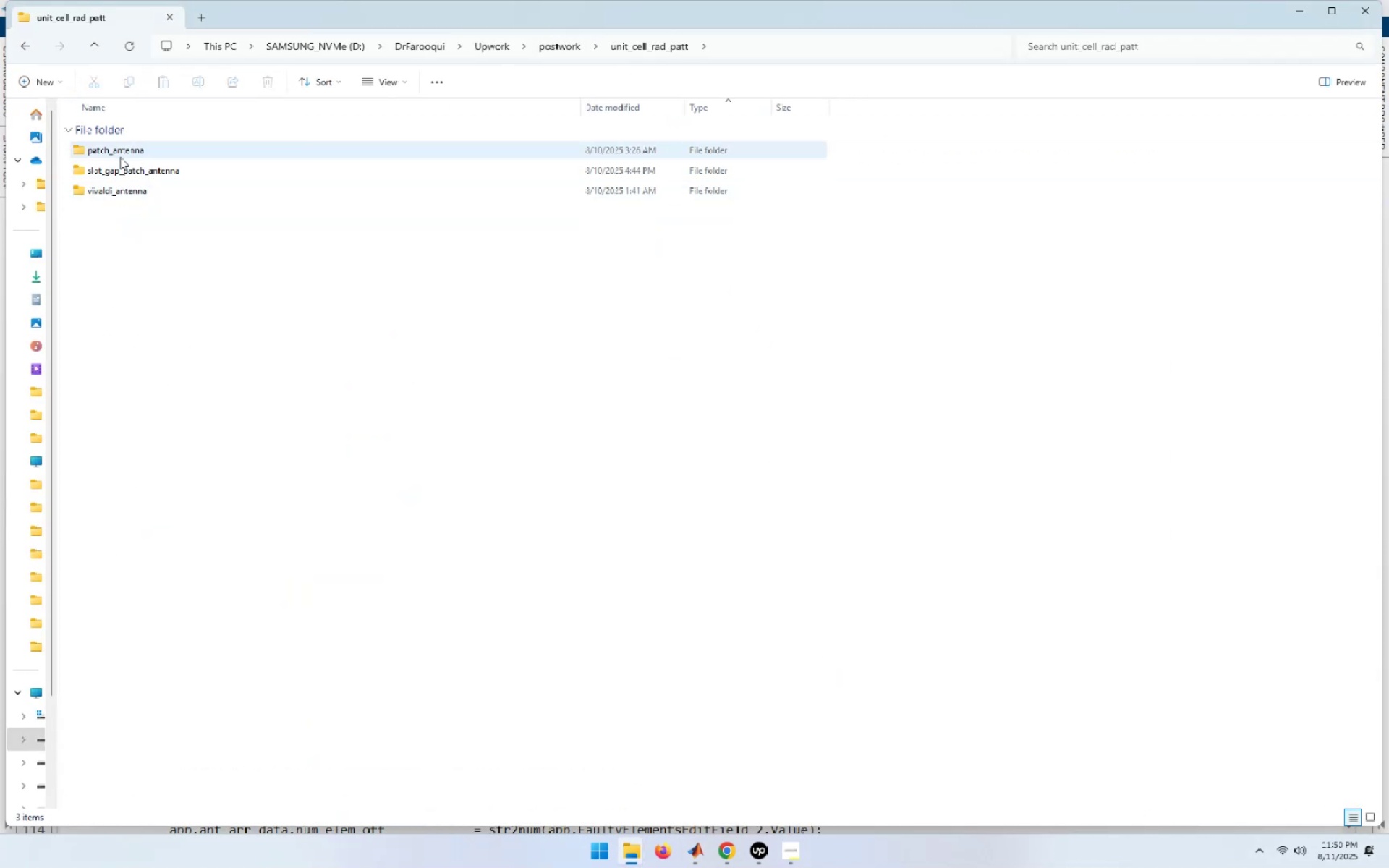 
double_click([121, 152])
 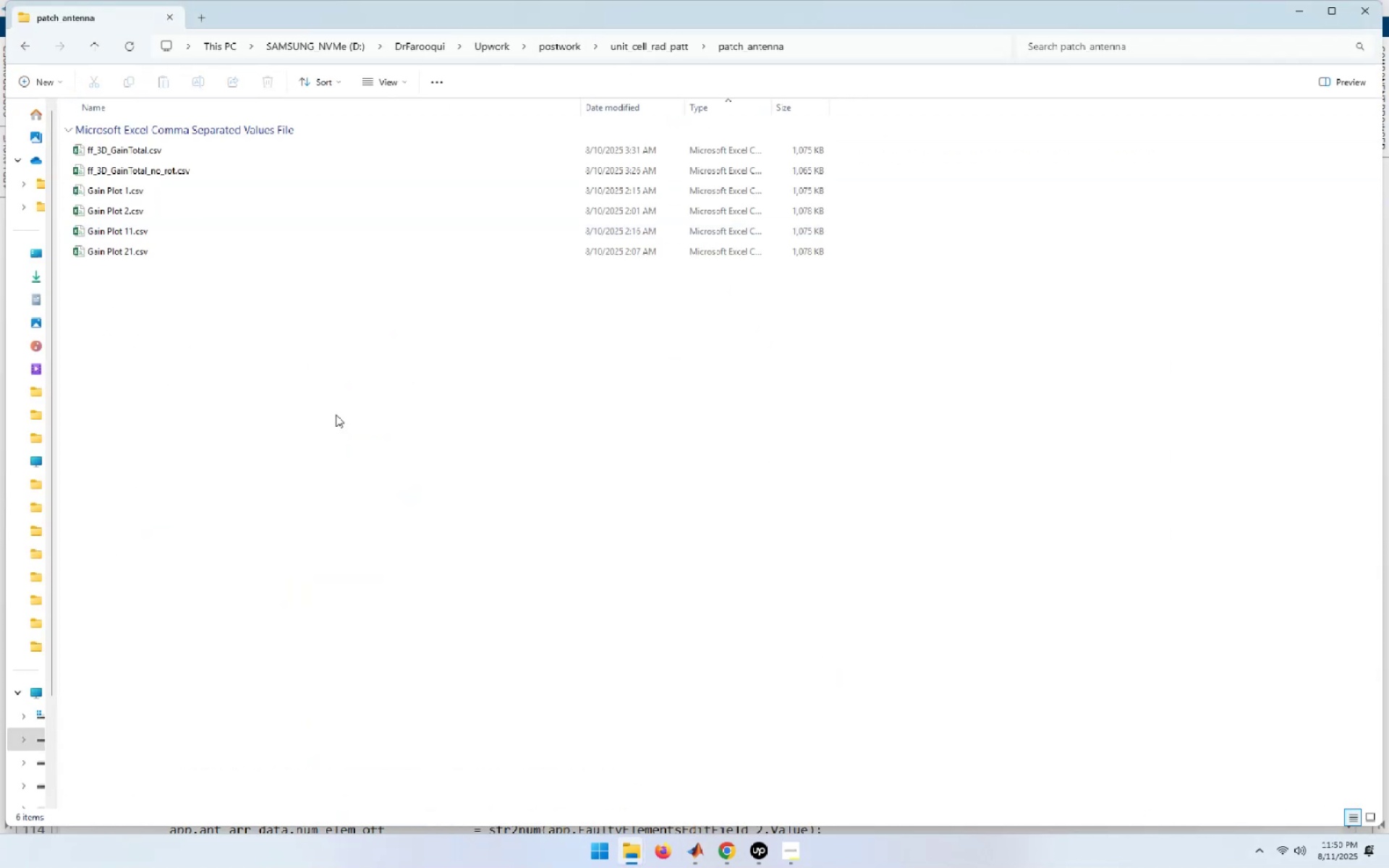 
left_click([357, 495])
 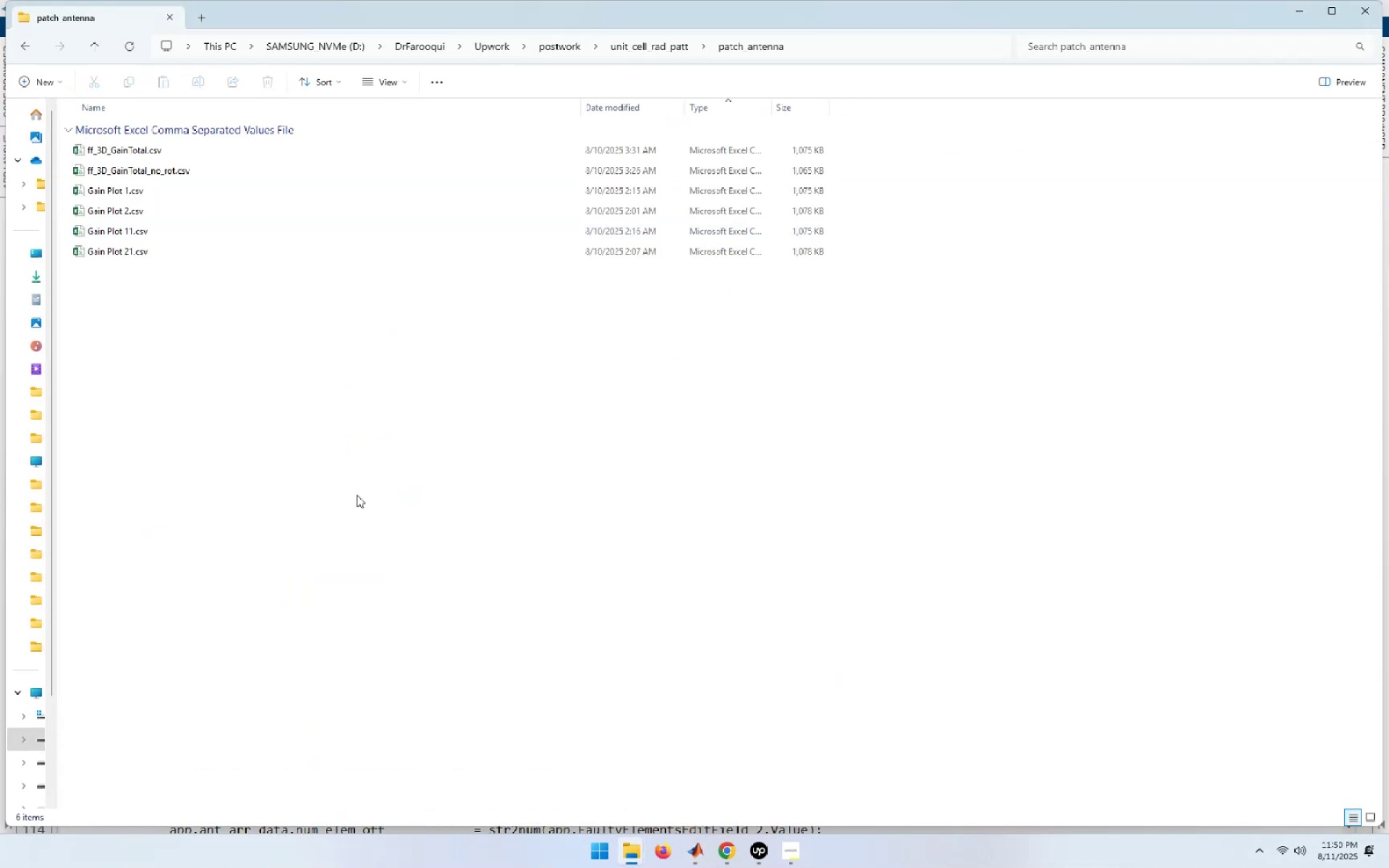 
key(Alt+AltLeft)
 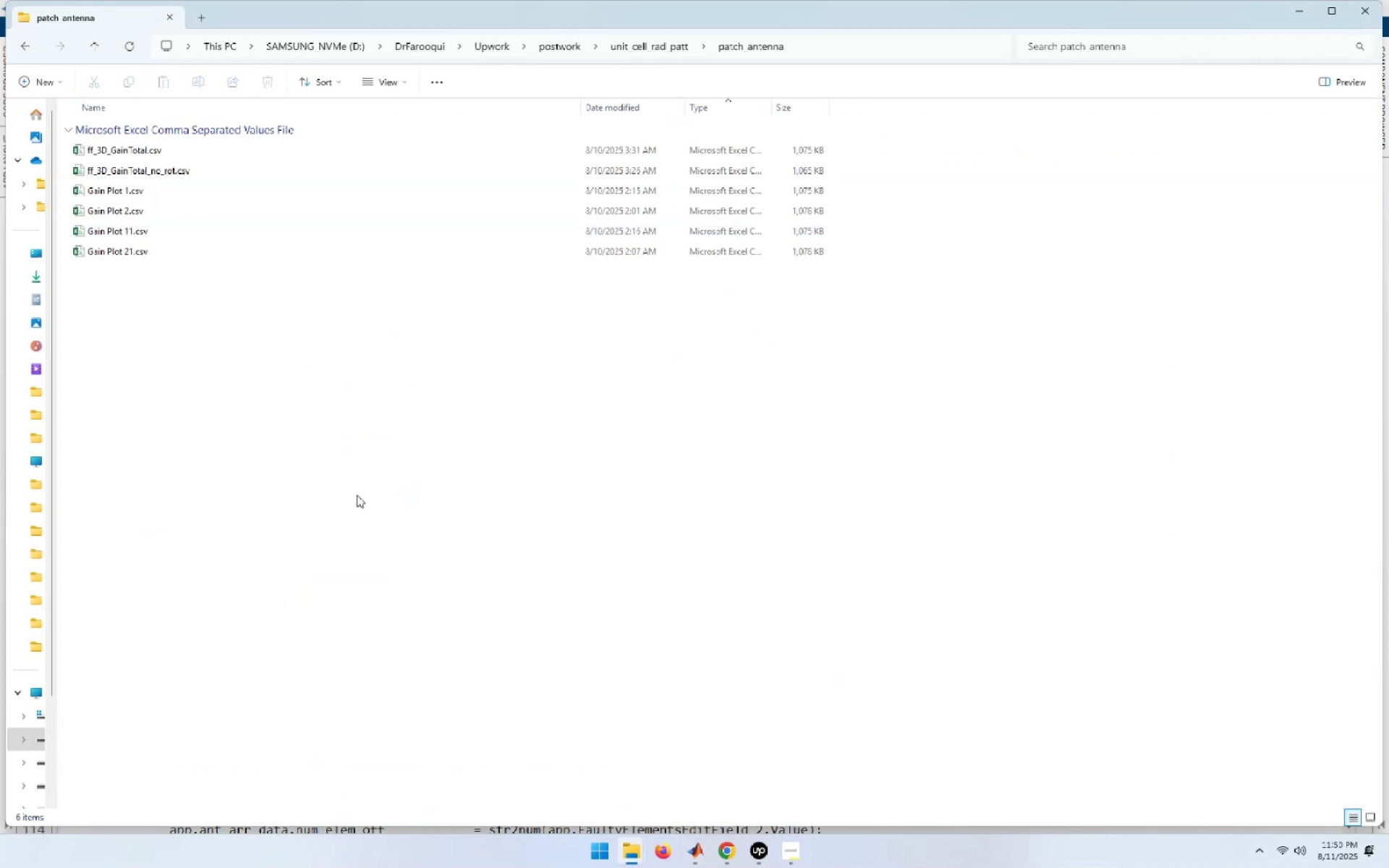 
key(Alt+D)
 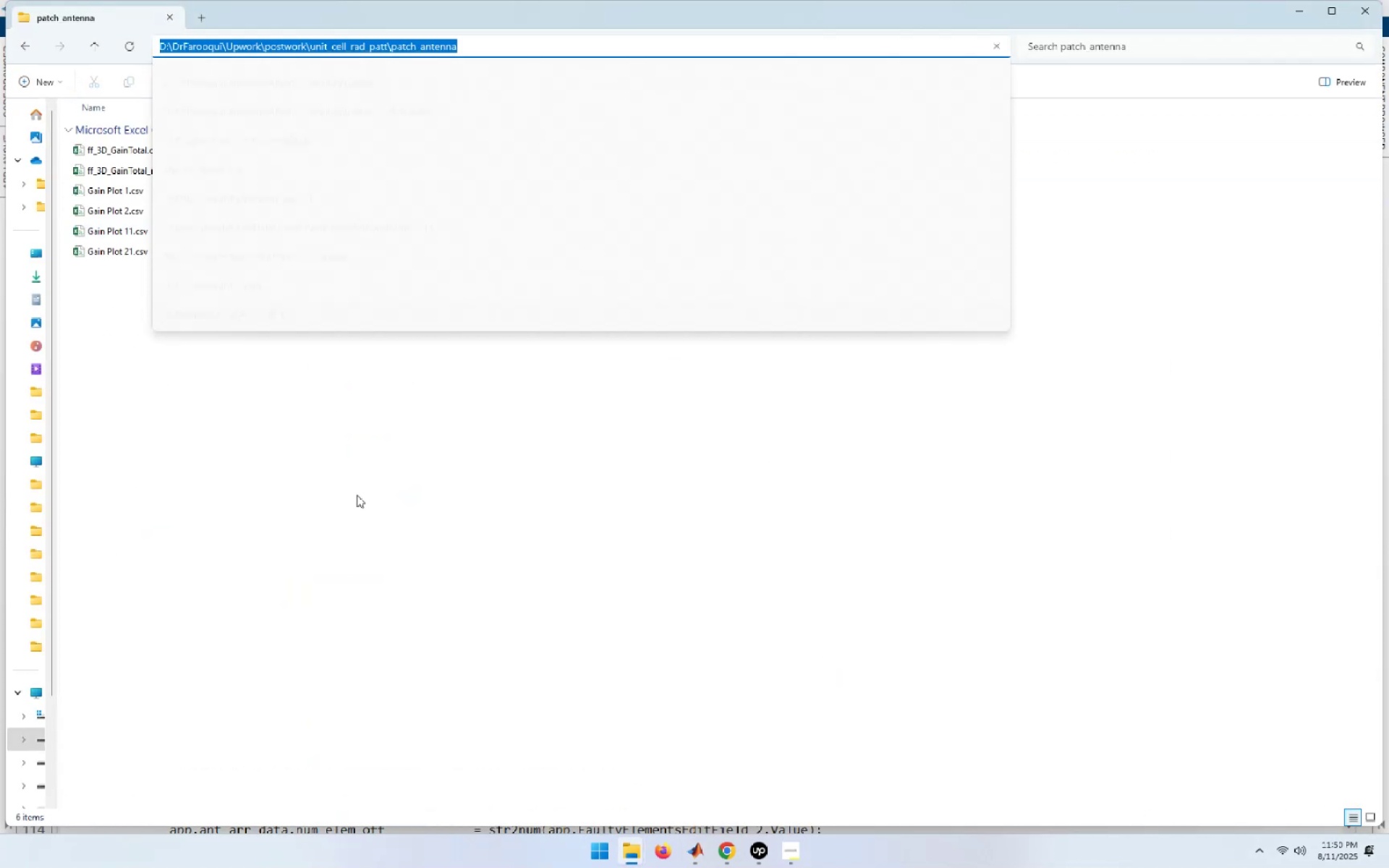 
key(Control+C)
 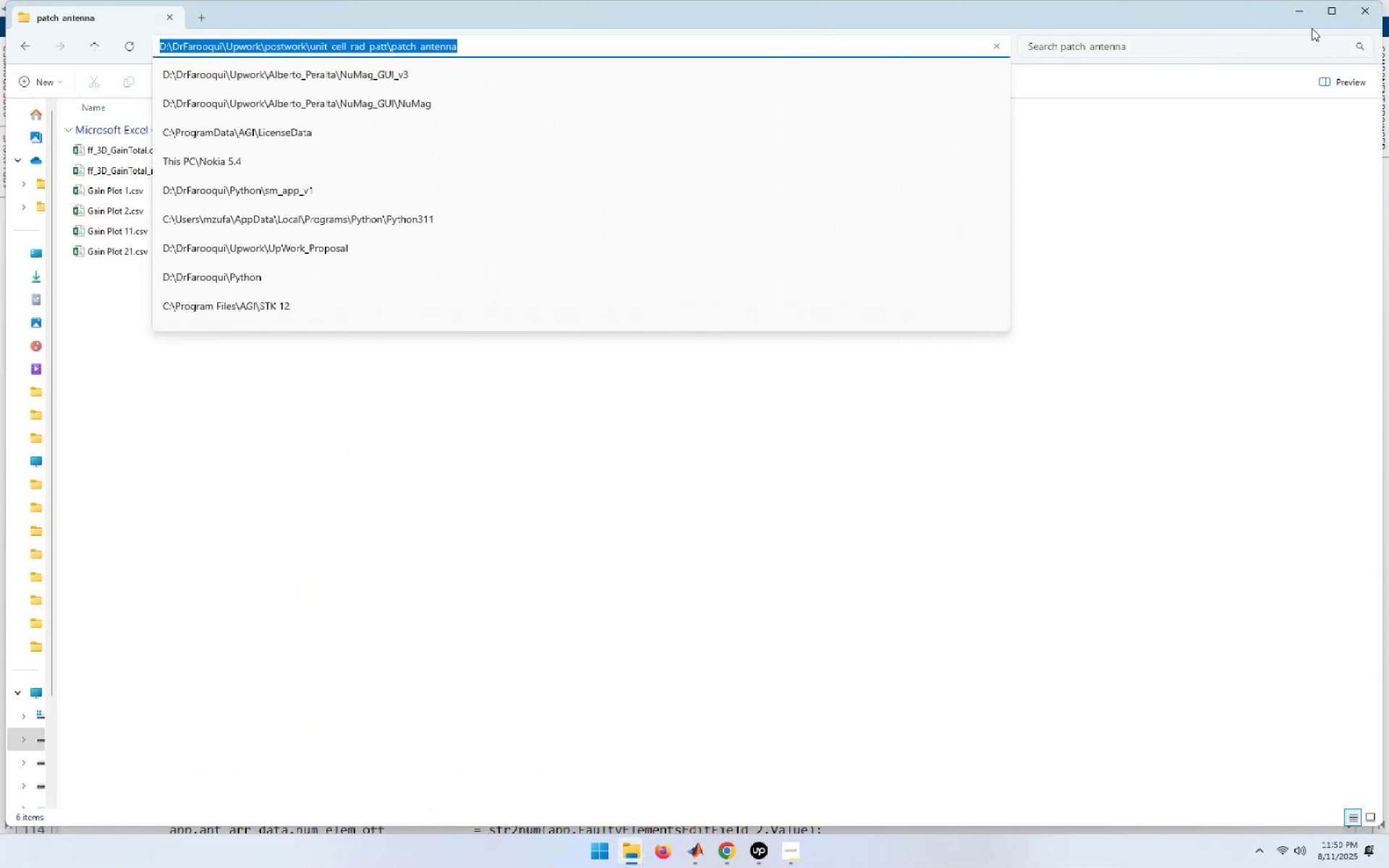 
left_click([1307, 12])
 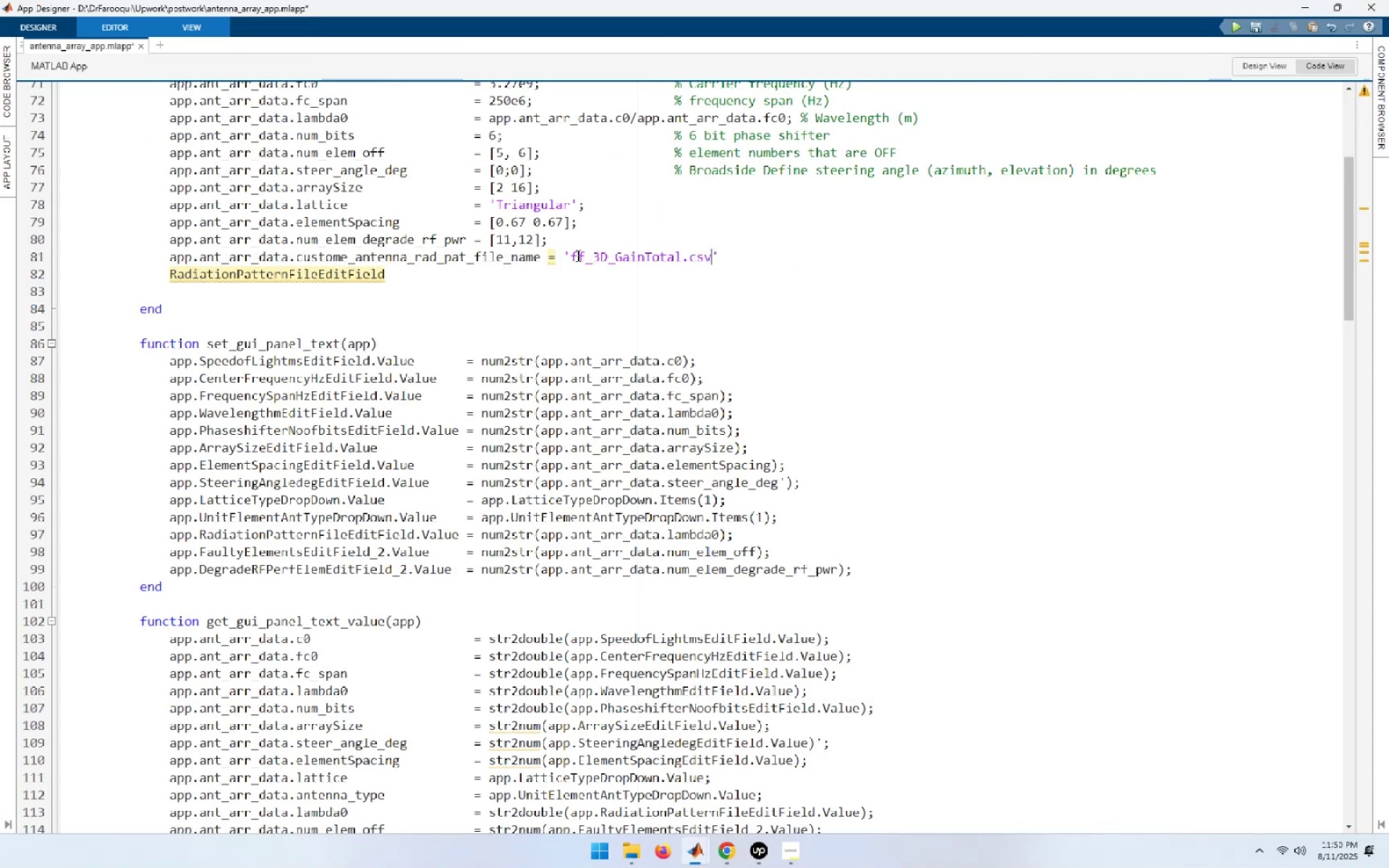 
left_click([572, 255])
 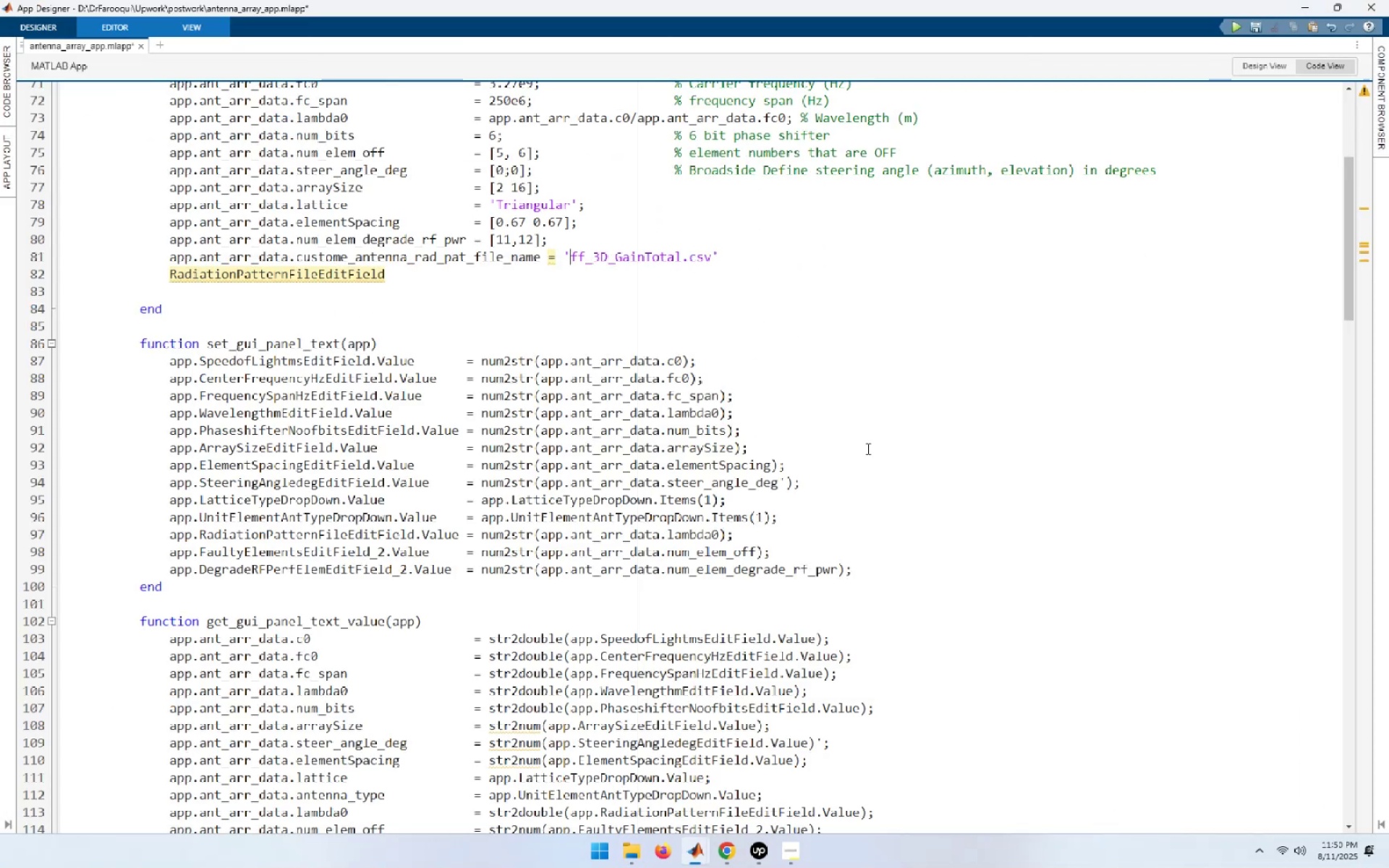 
key(Backslash)
 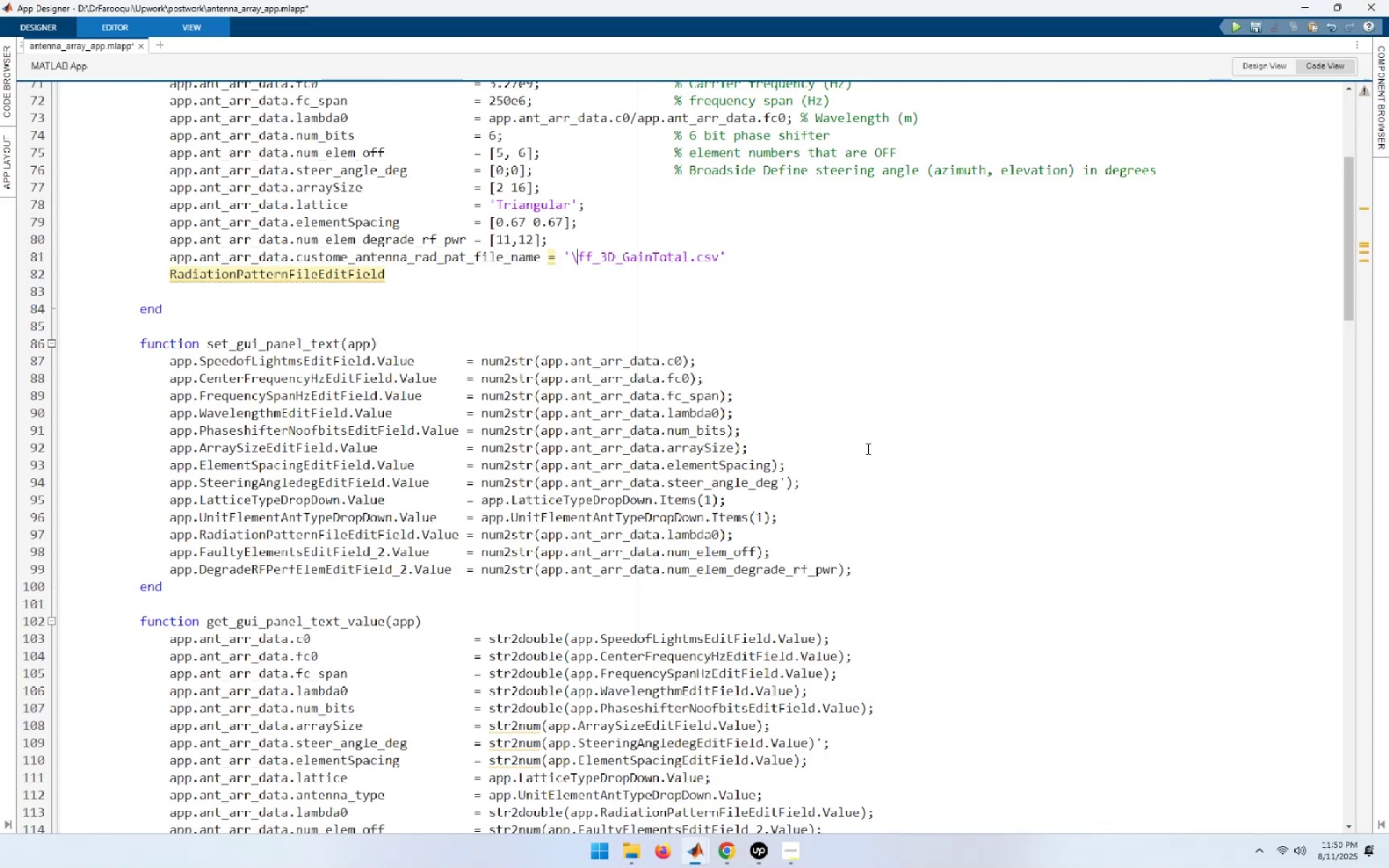 
key(Backslash)
 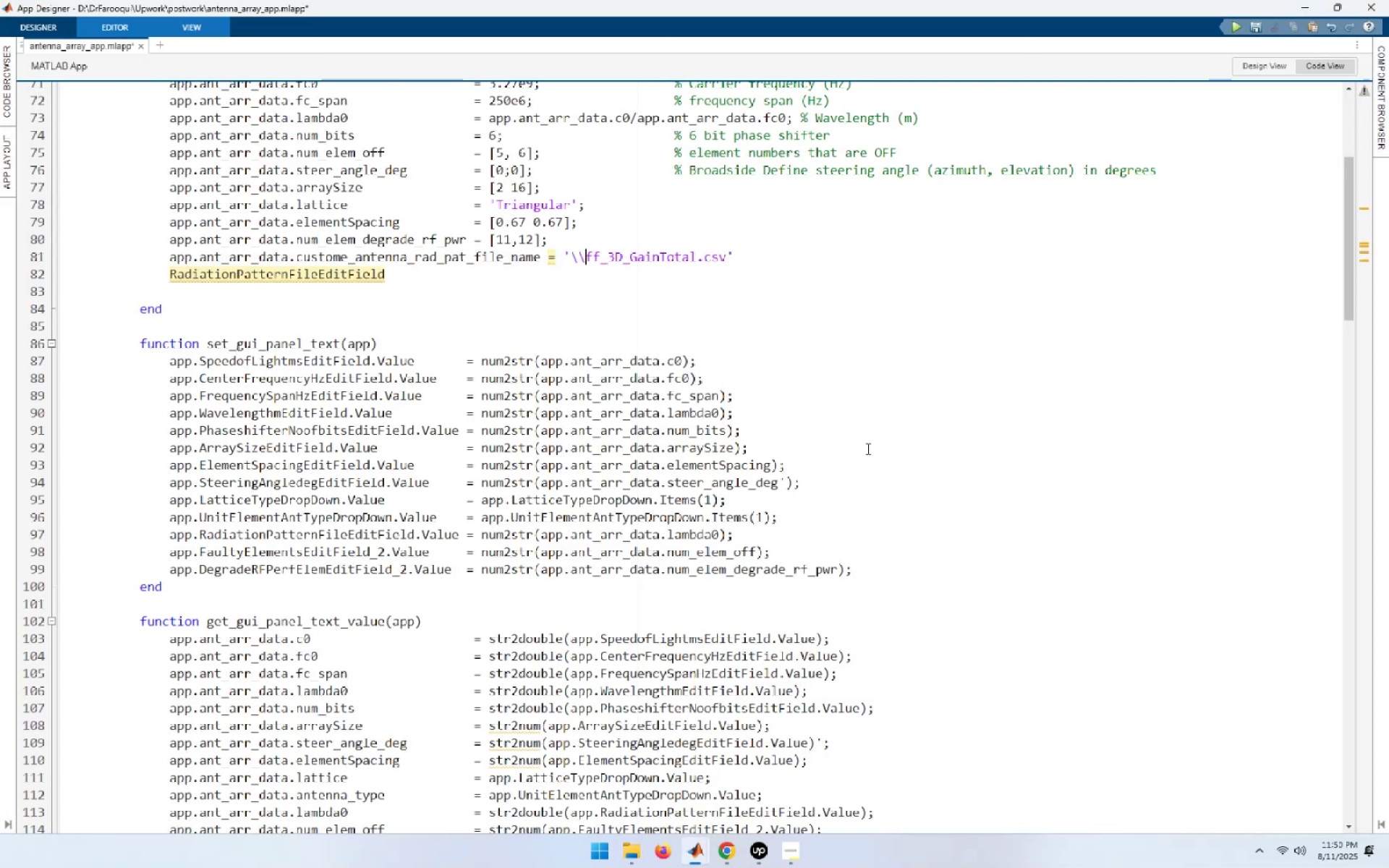 
key(Control+ControlLeft)
 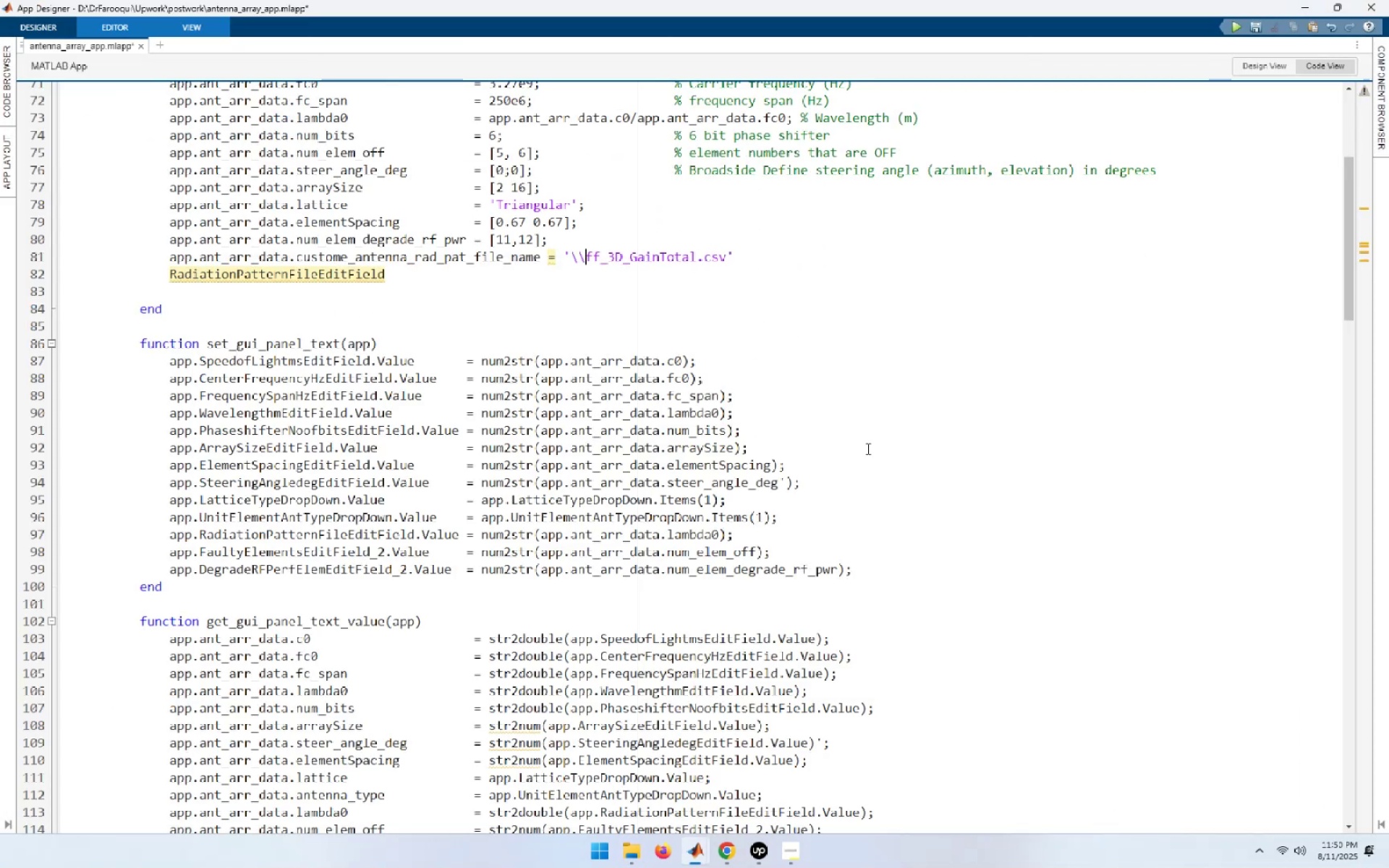 
key(Control+V)
 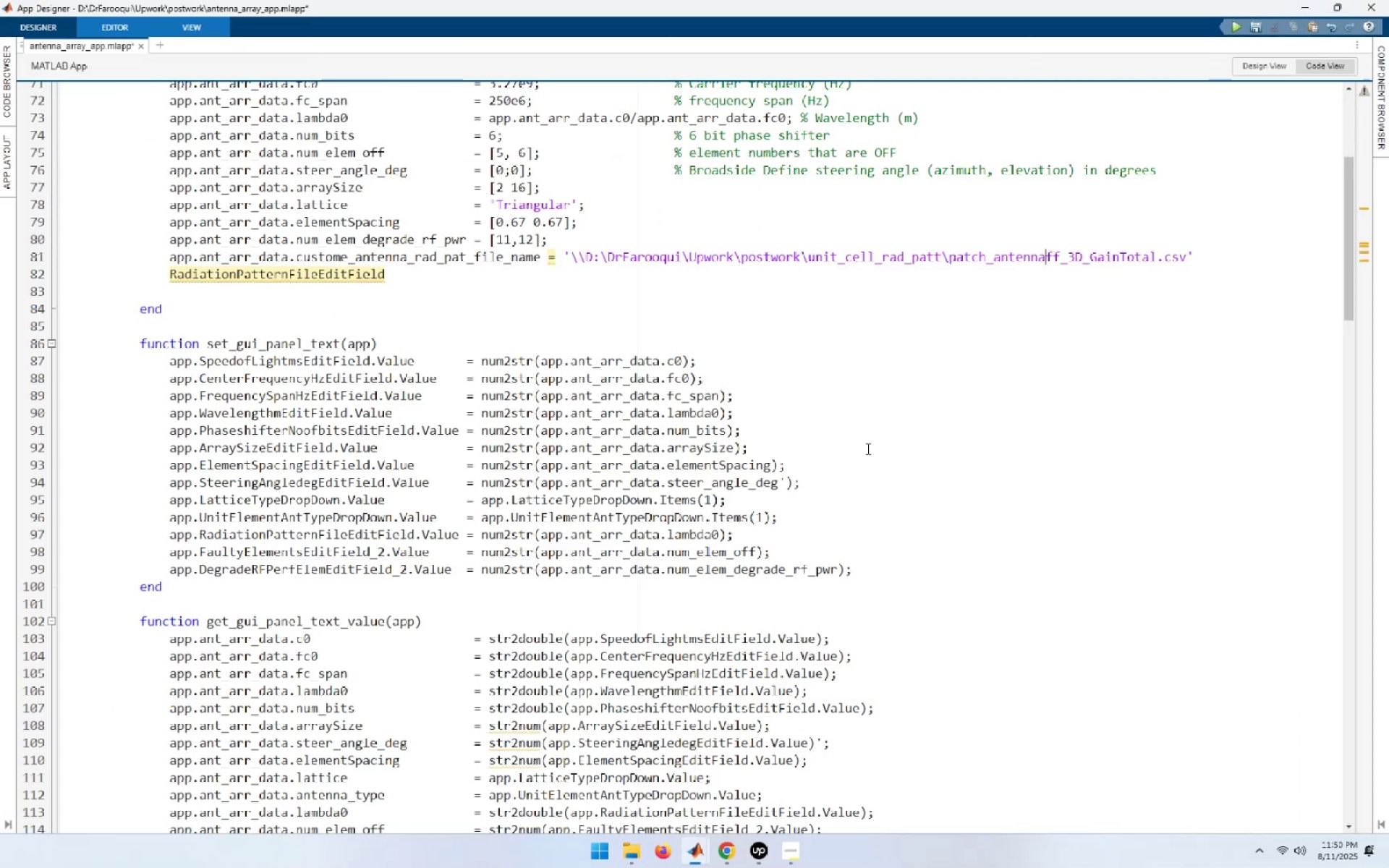 
key(Backslash)
 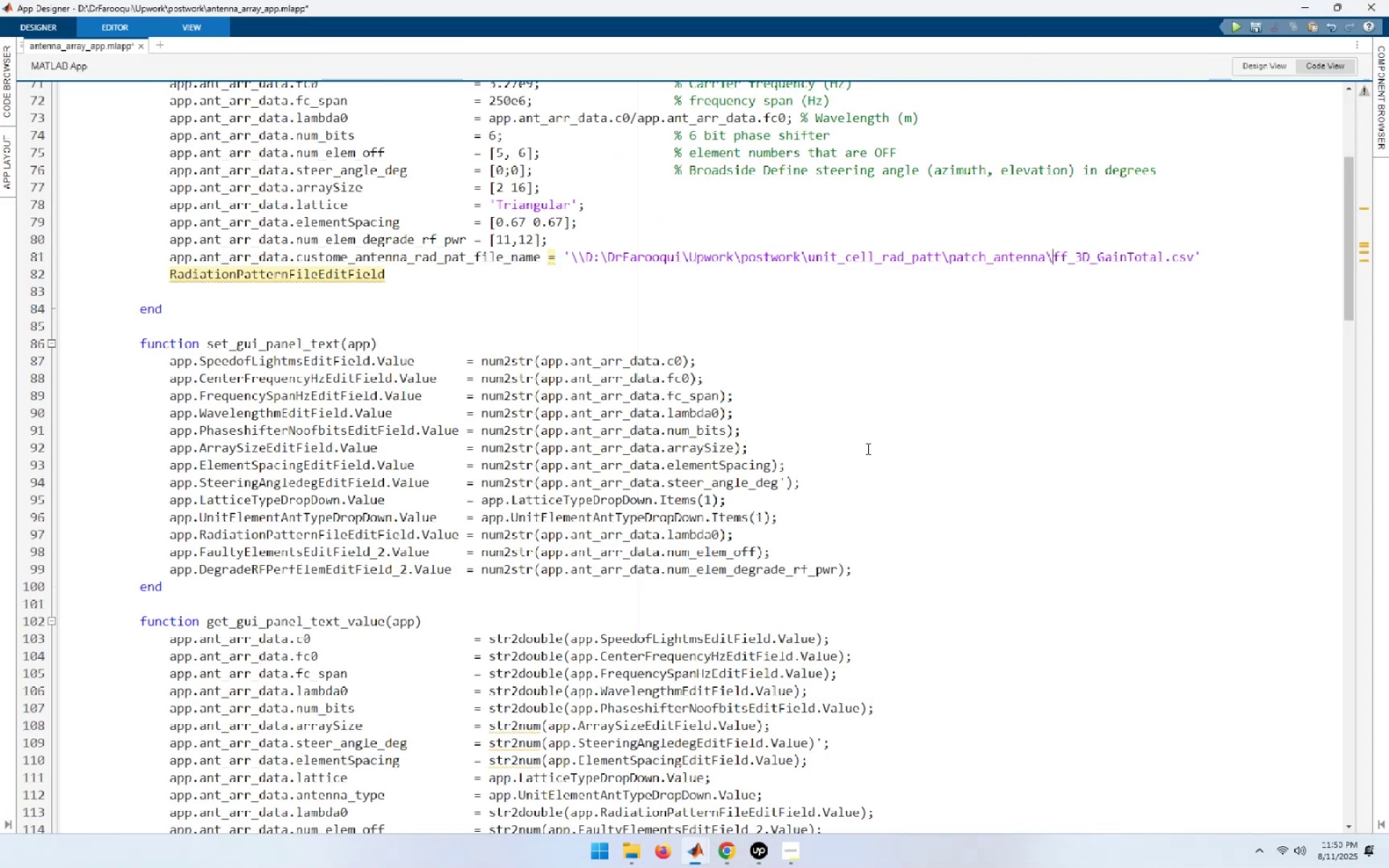 
key(Backslash)
 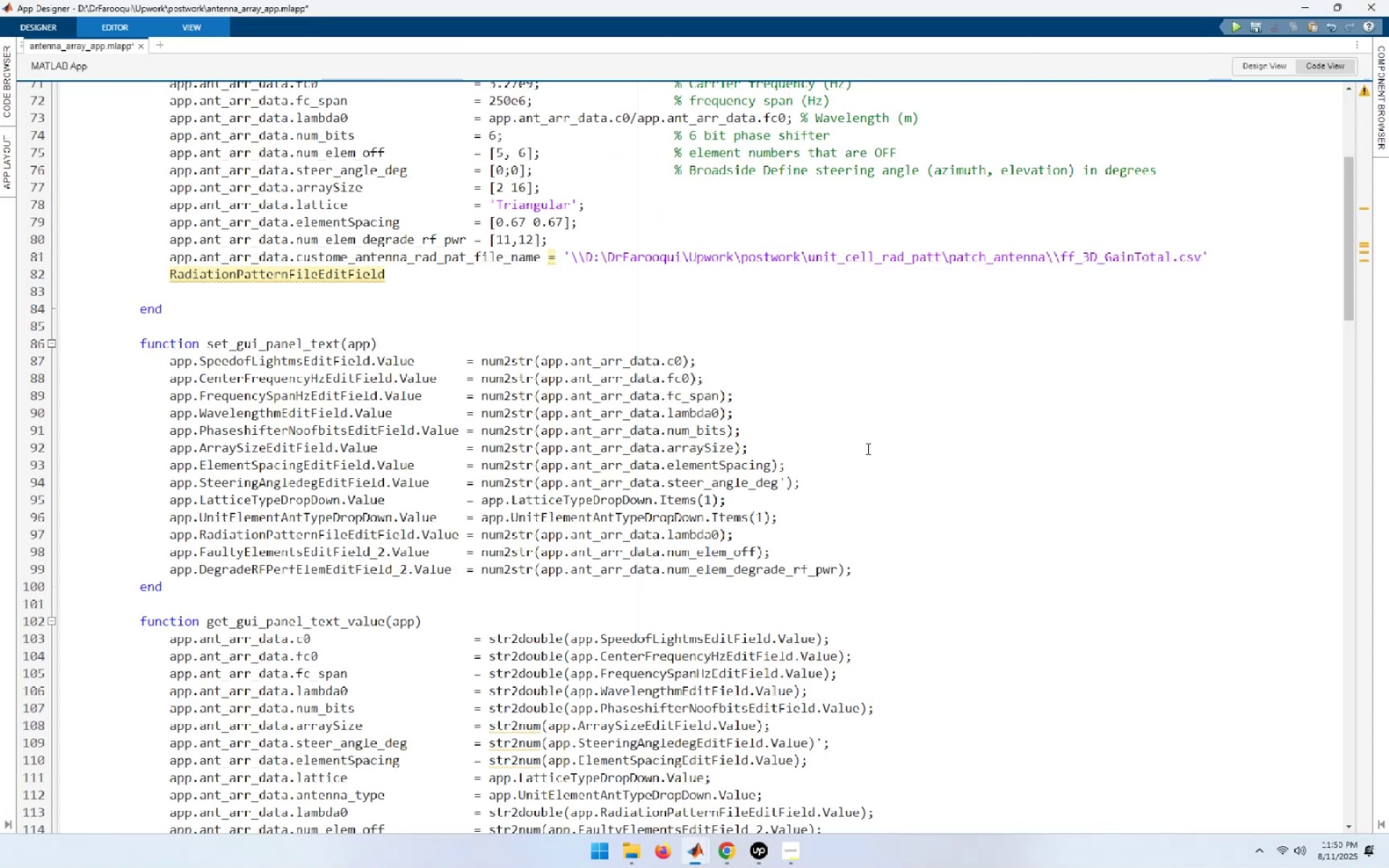 
hold_key(key=ArrowLeft, duration=1.52)
 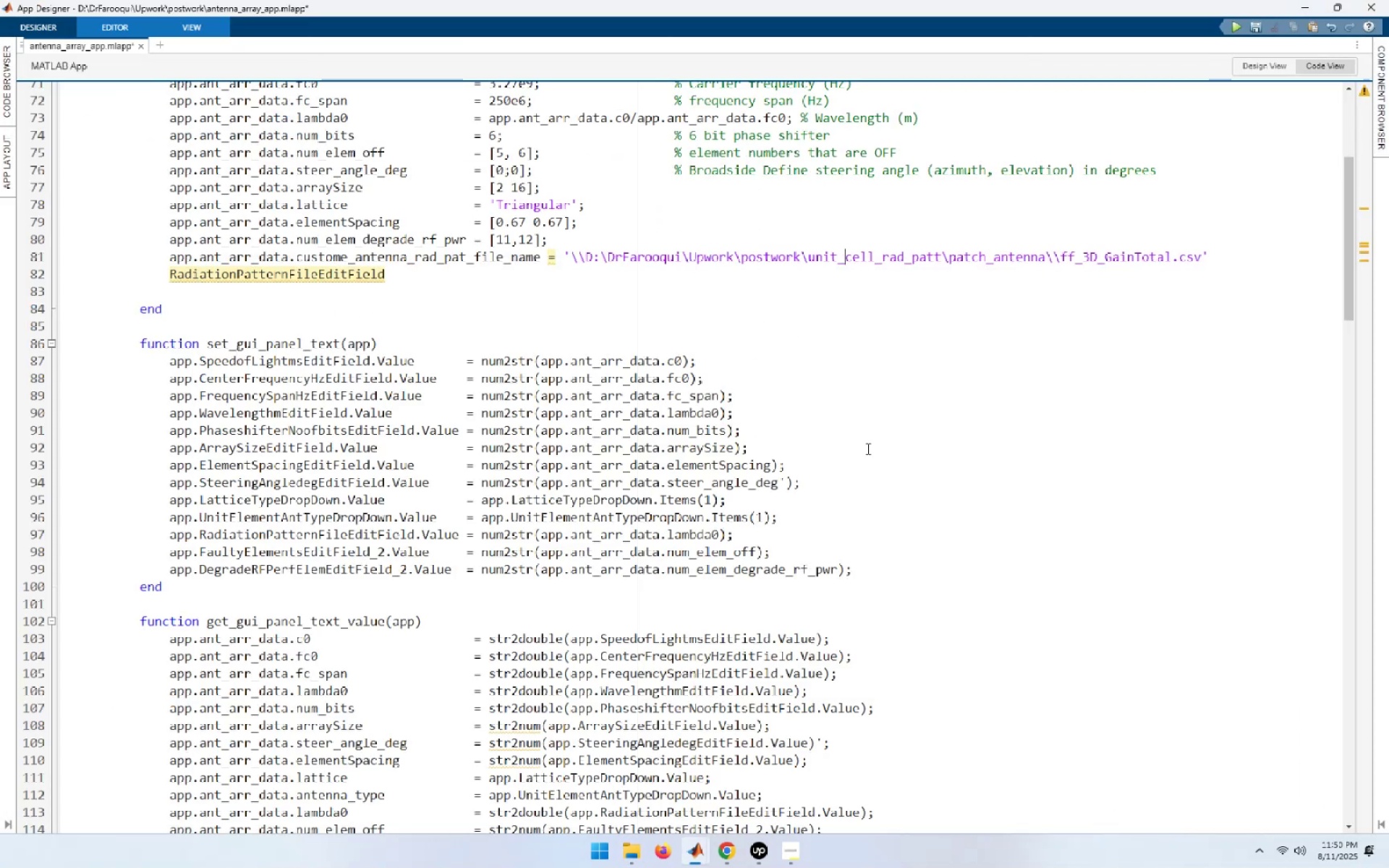 
key(ArrowLeft)
 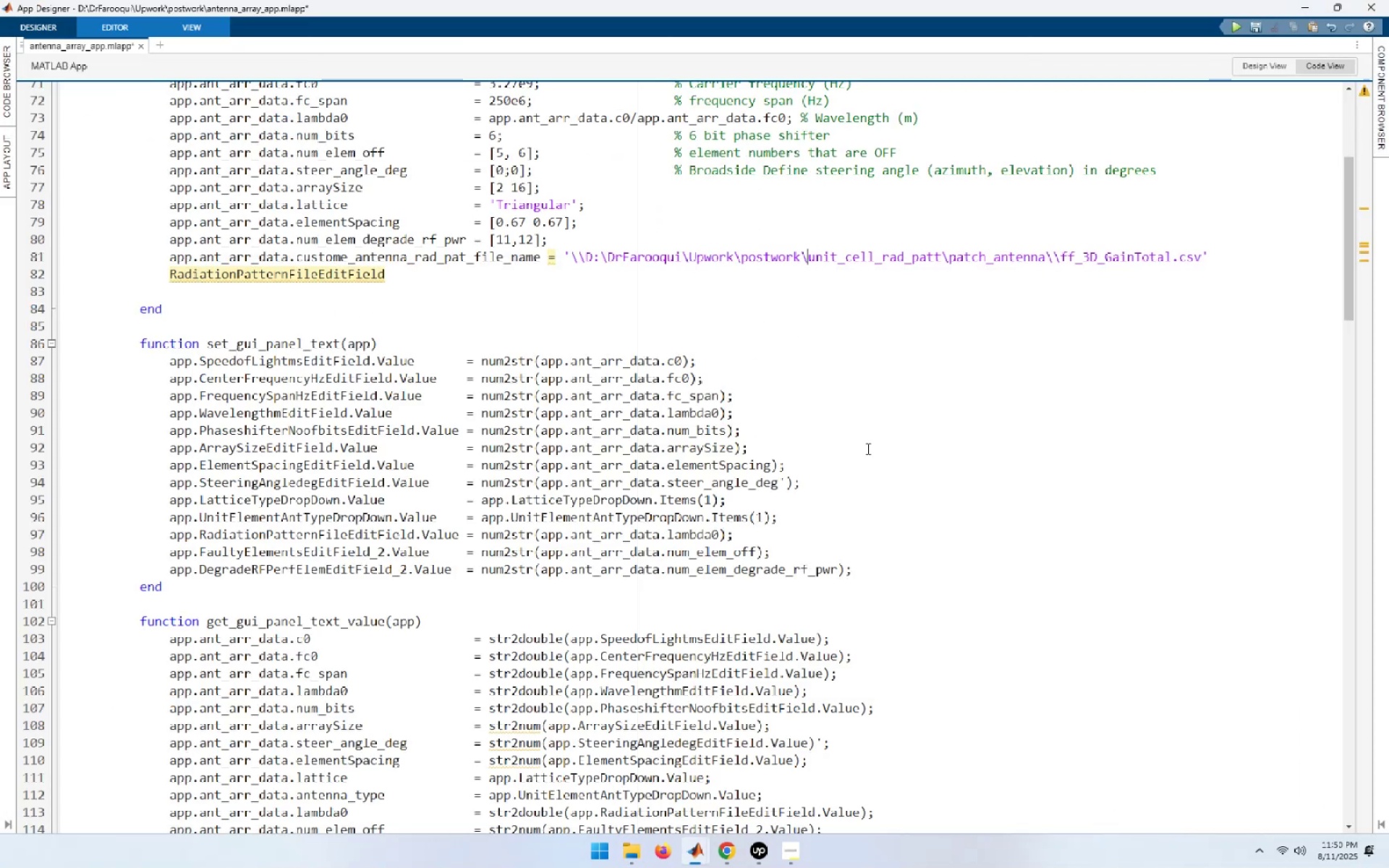 
key(ArrowLeft)
 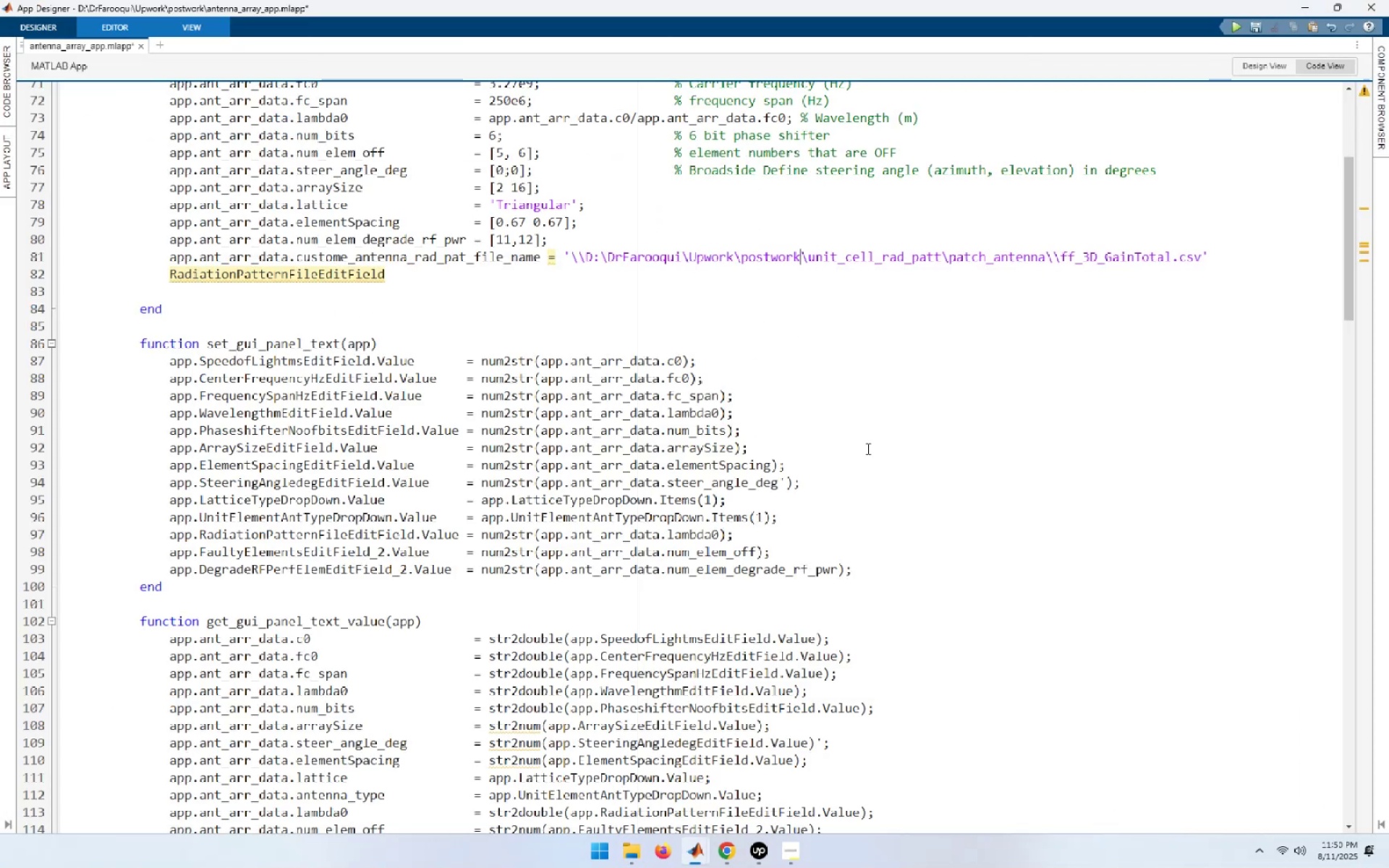 
hold_key(key=ArrowLeft, duration=1.42)
 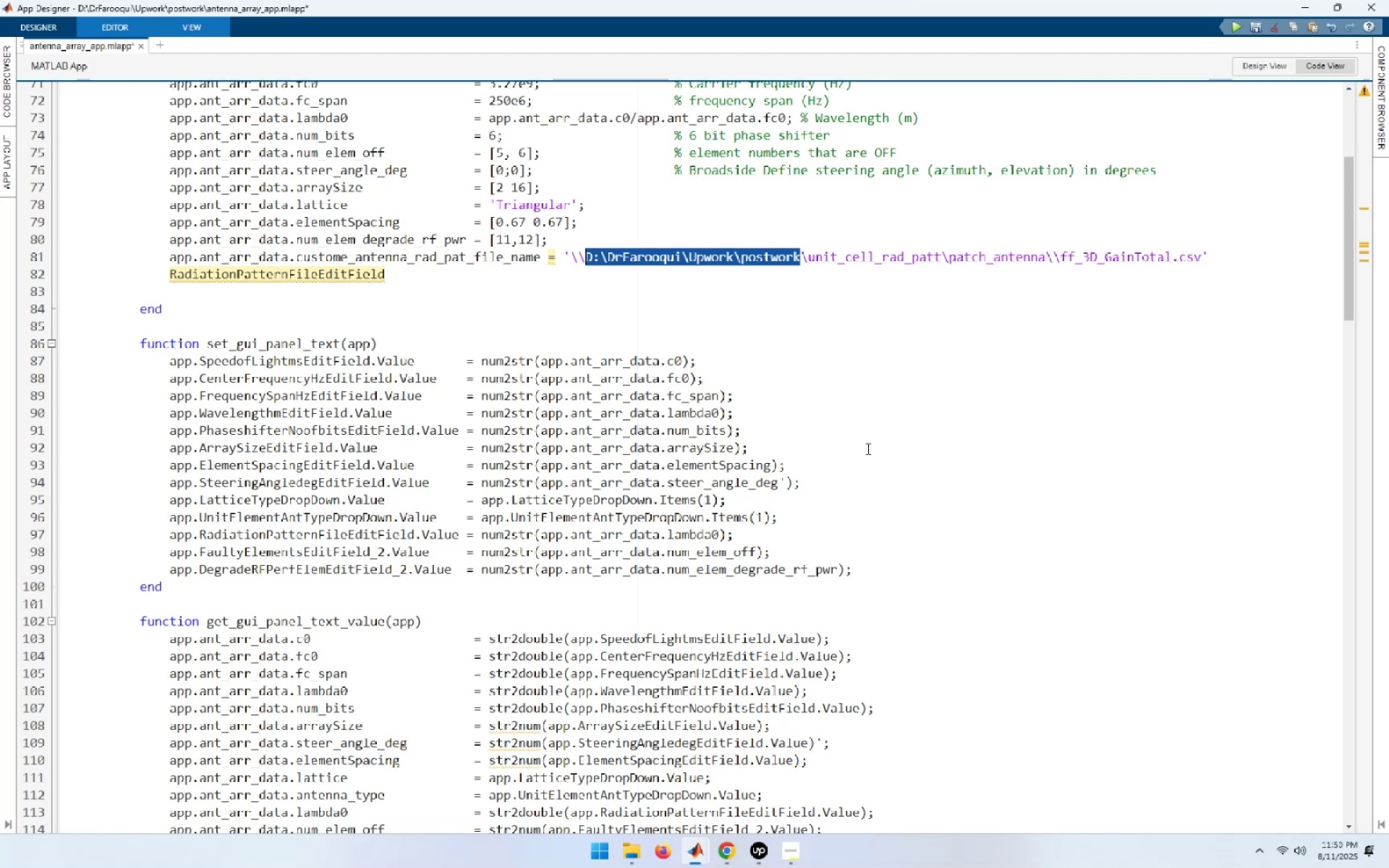 
key(Shift+ArrowLeft)
 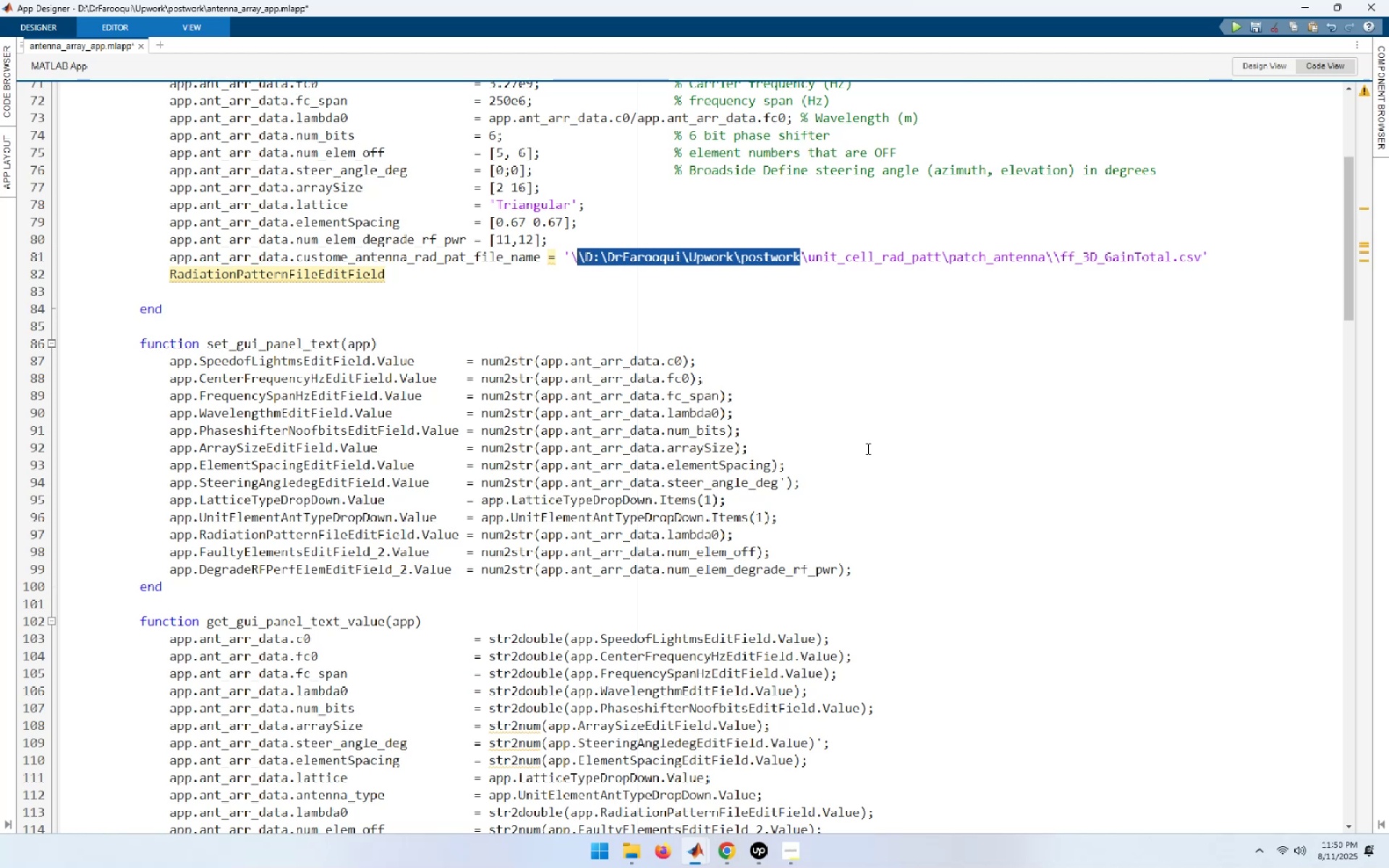 
key(Shift+ArrowLeft)
 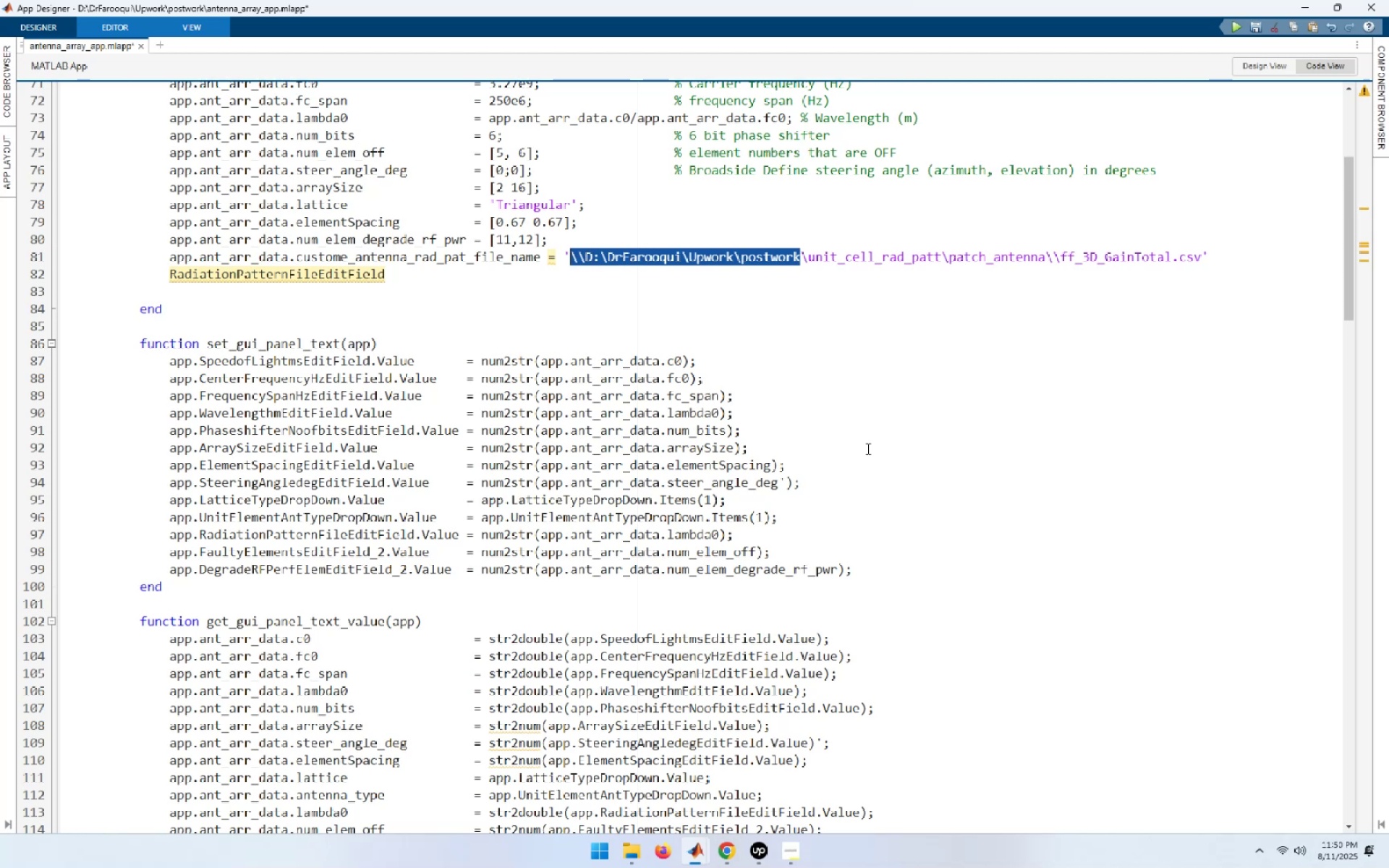 
key(Delete)
 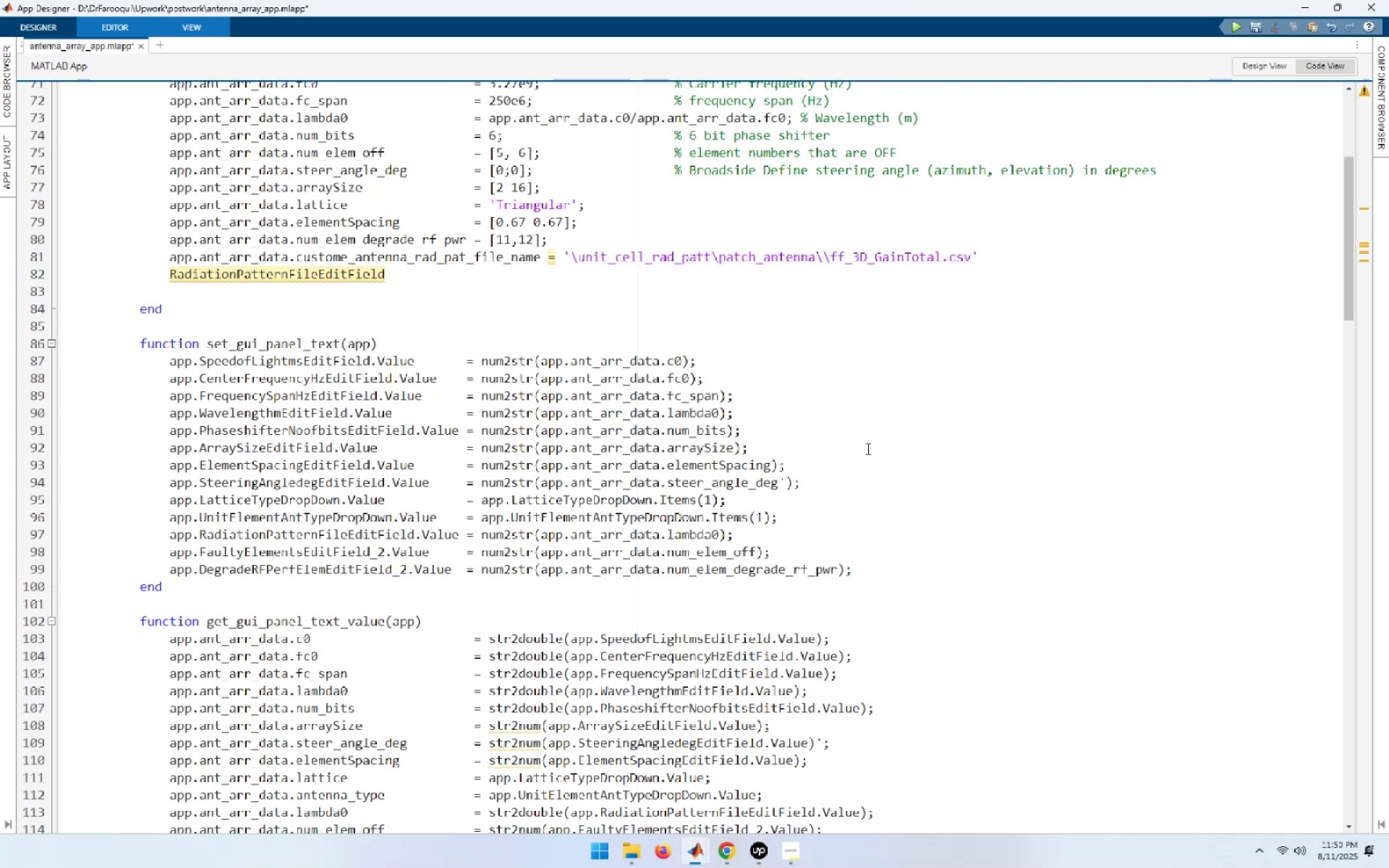 
key(NumpadDecimal)
 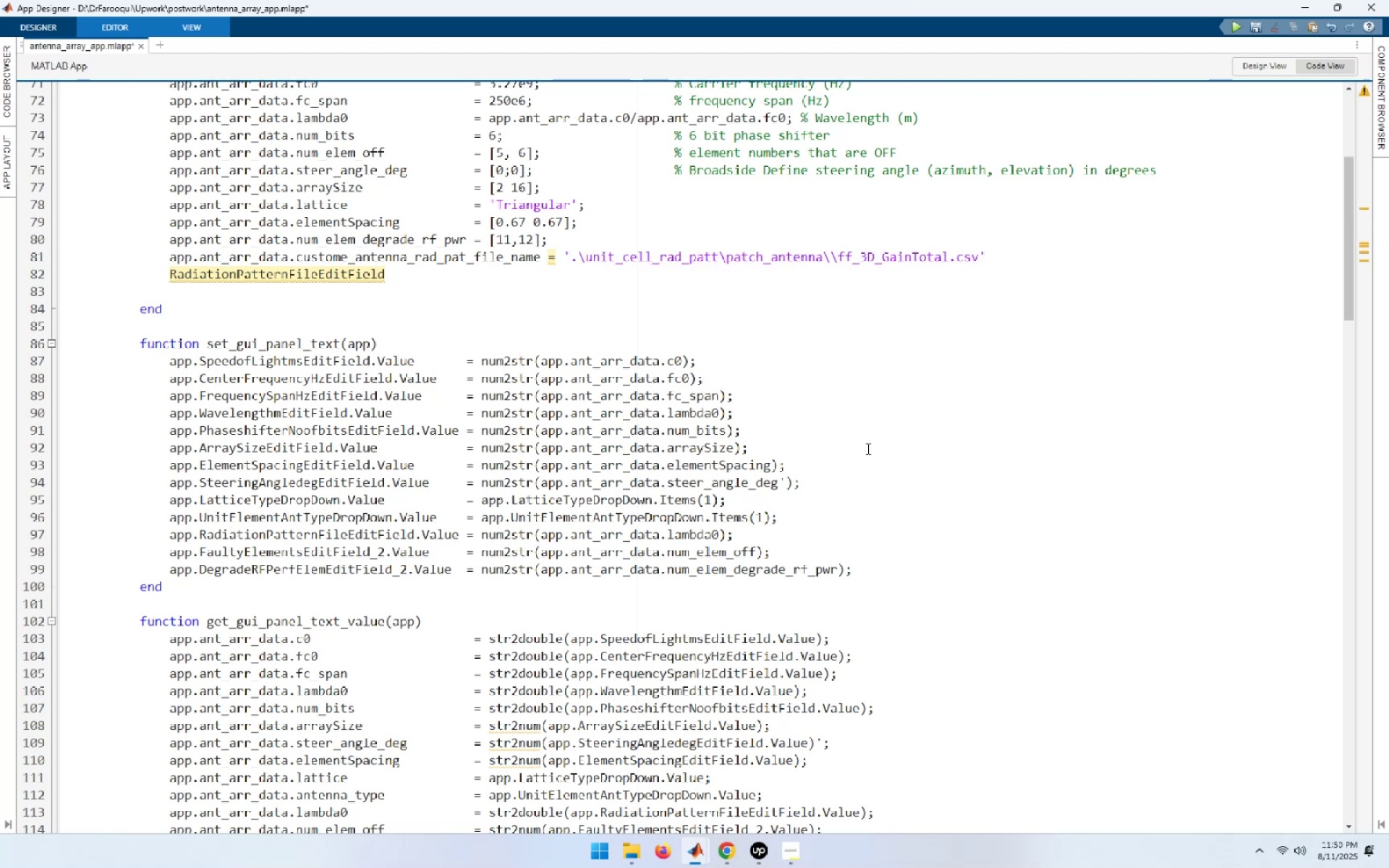 
key(Backslash)
 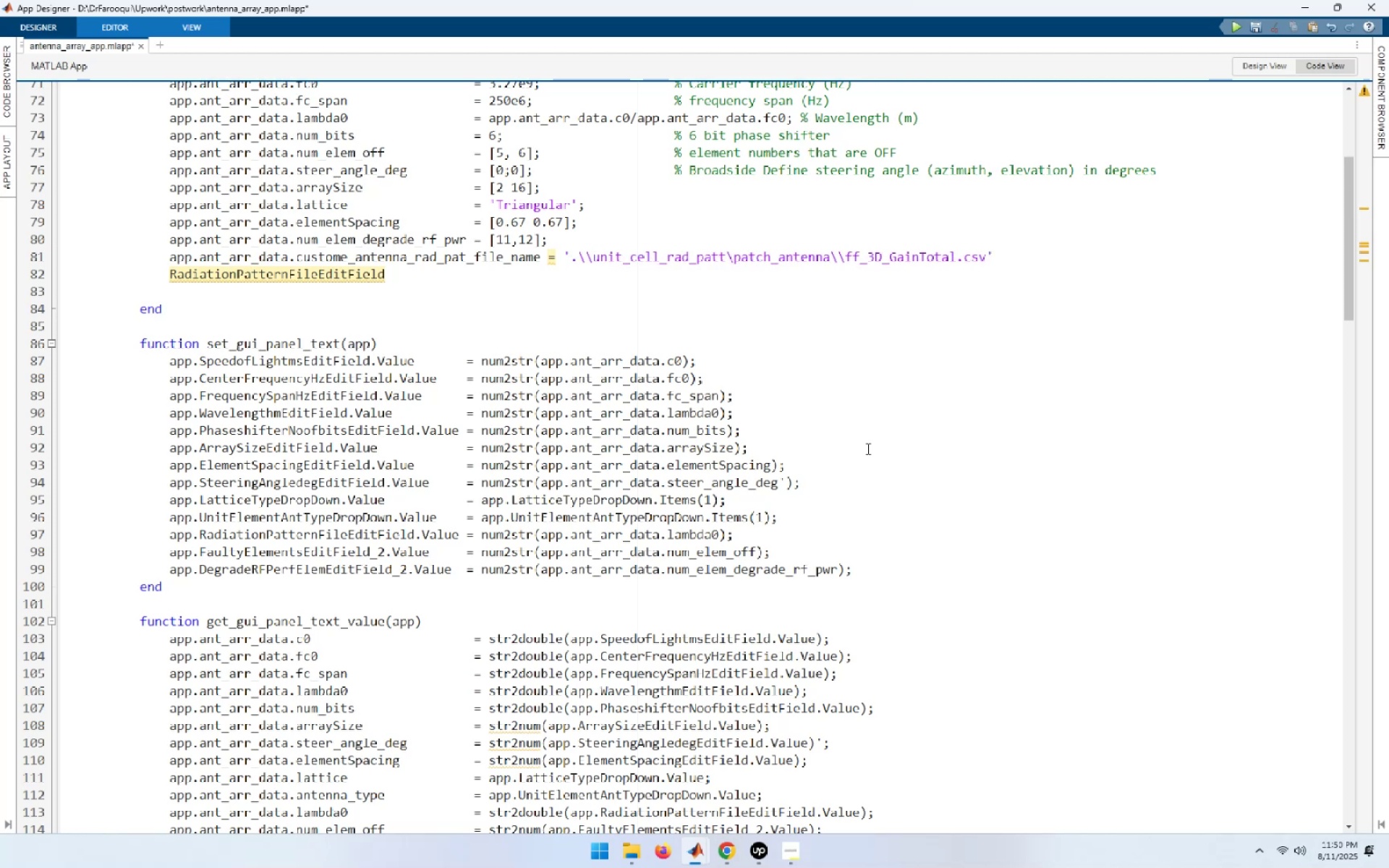 
hold_key(key=ArrowRight, duration=1.04)
 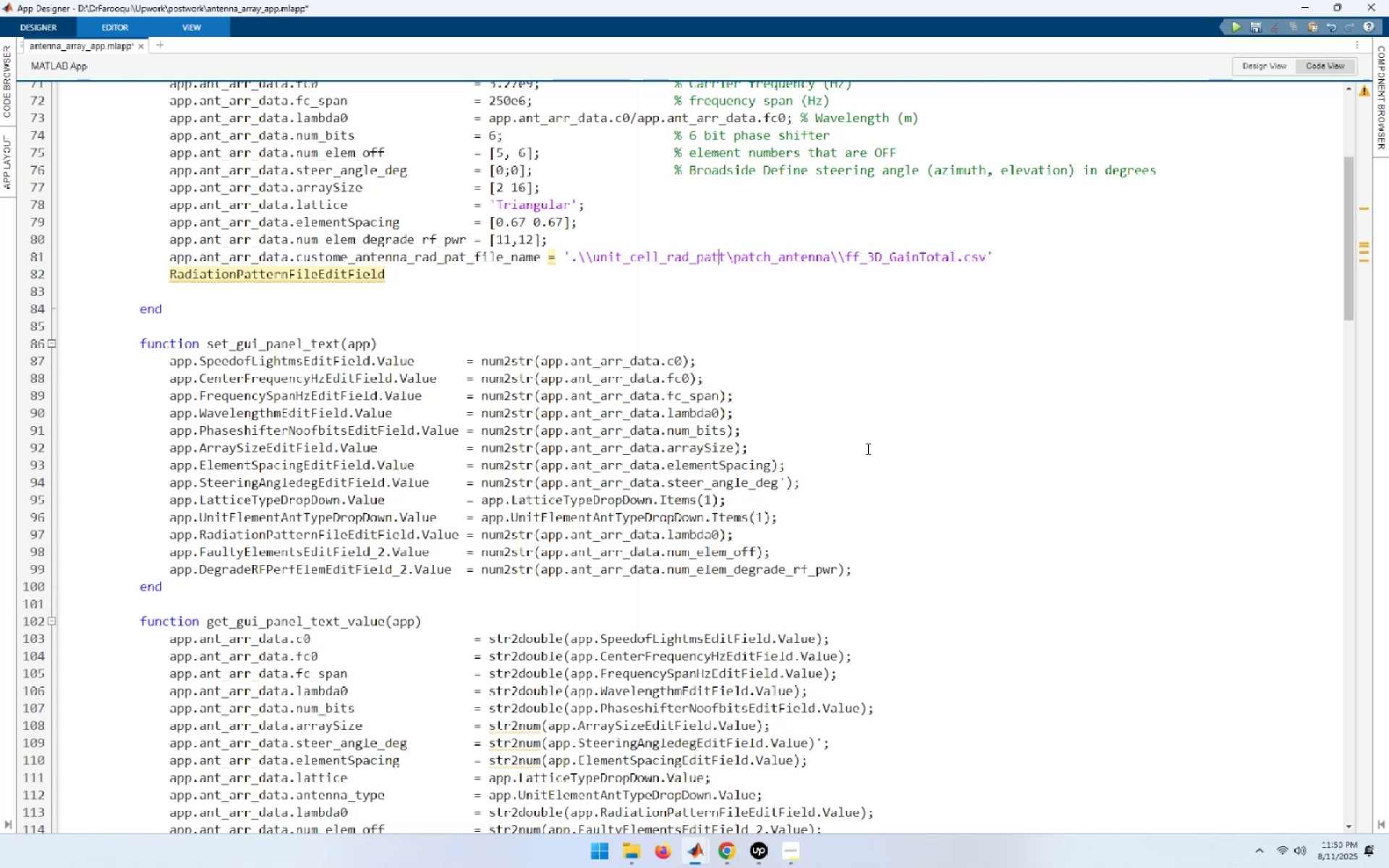 
key(ArrowRight)
 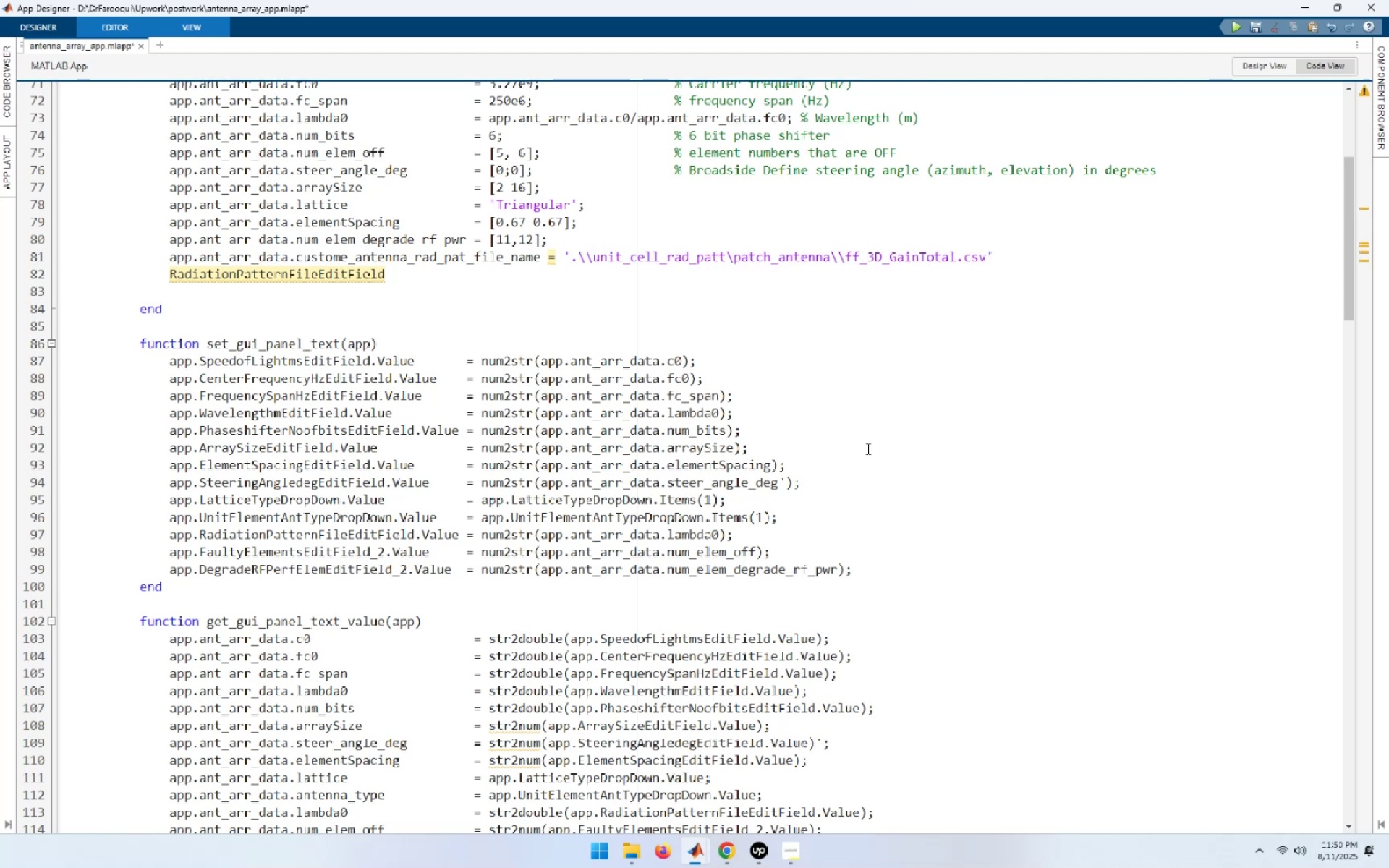 
key(Backslash)
 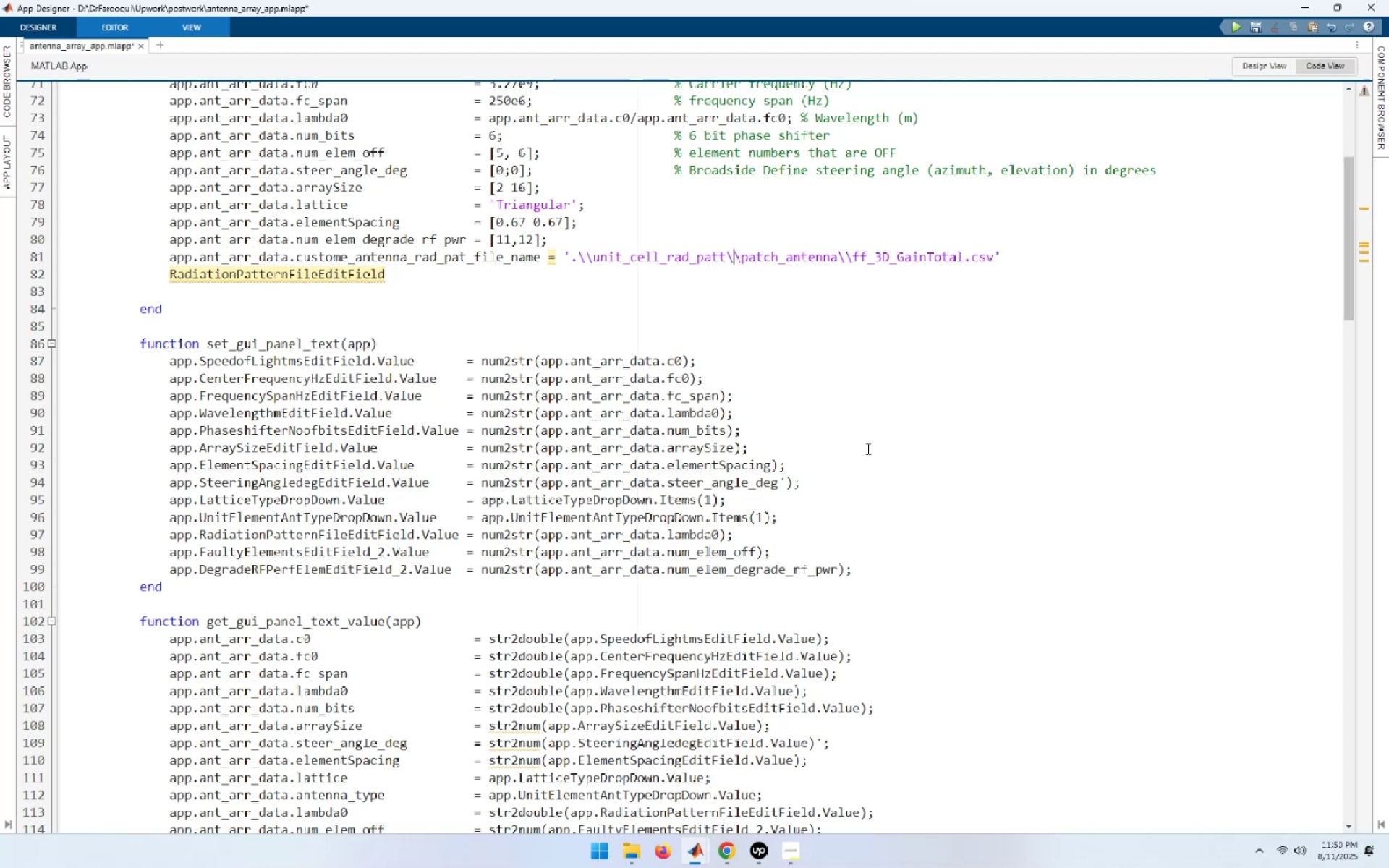 
hold_key(key=ArrowRight, duration=1.25)
 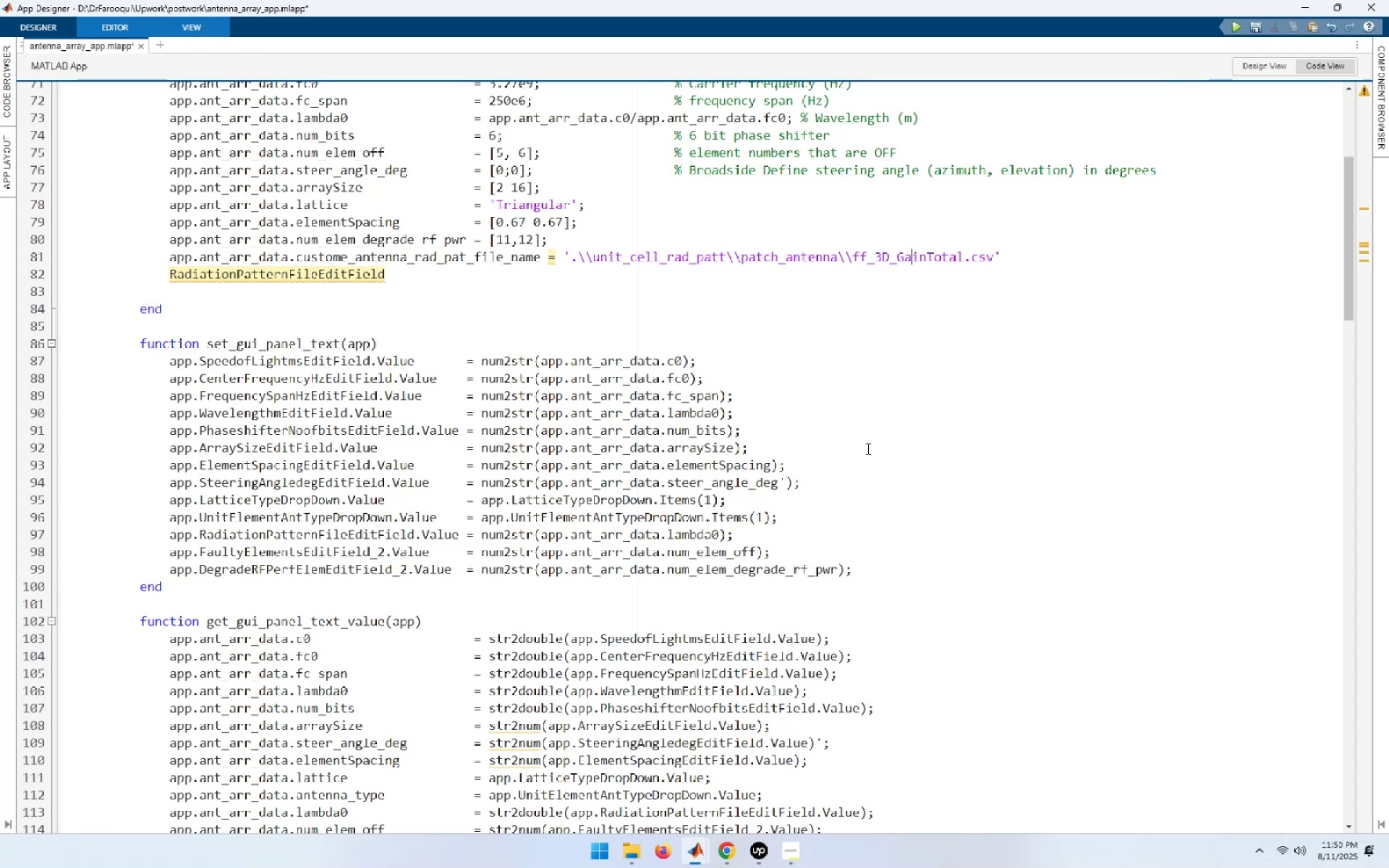 
key(End)
 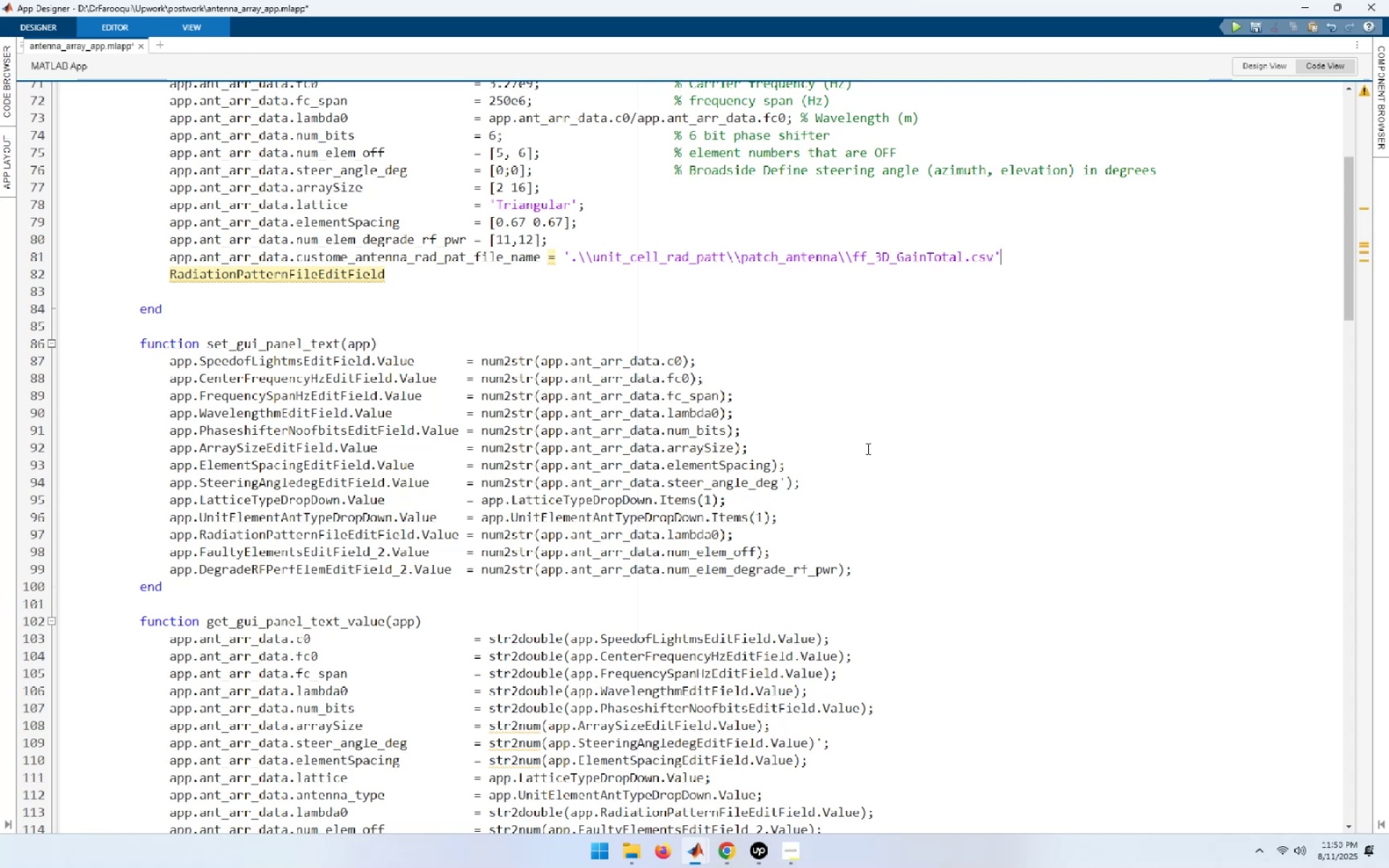 
key(Semicolon)
 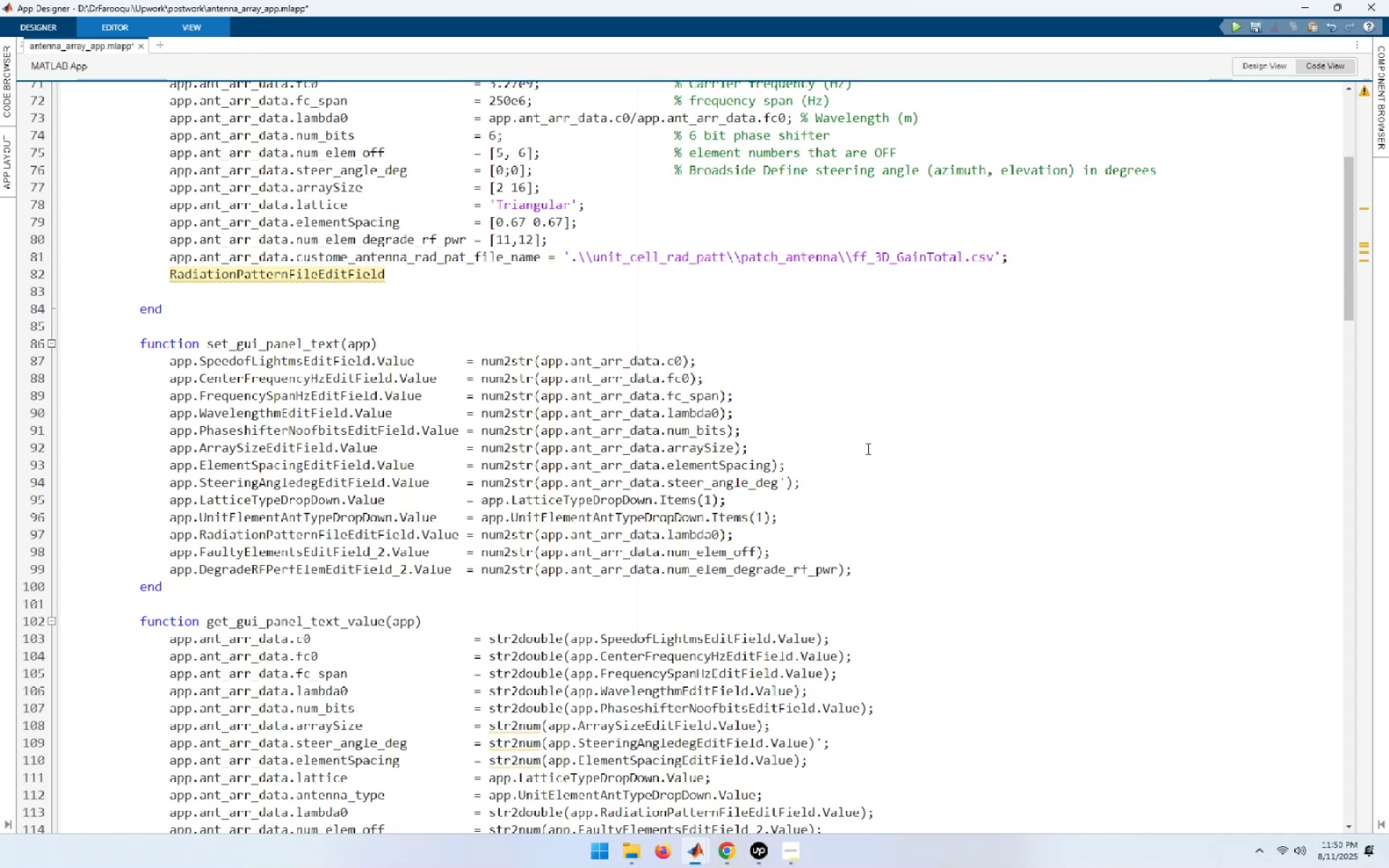 
key(ArrowDown)
 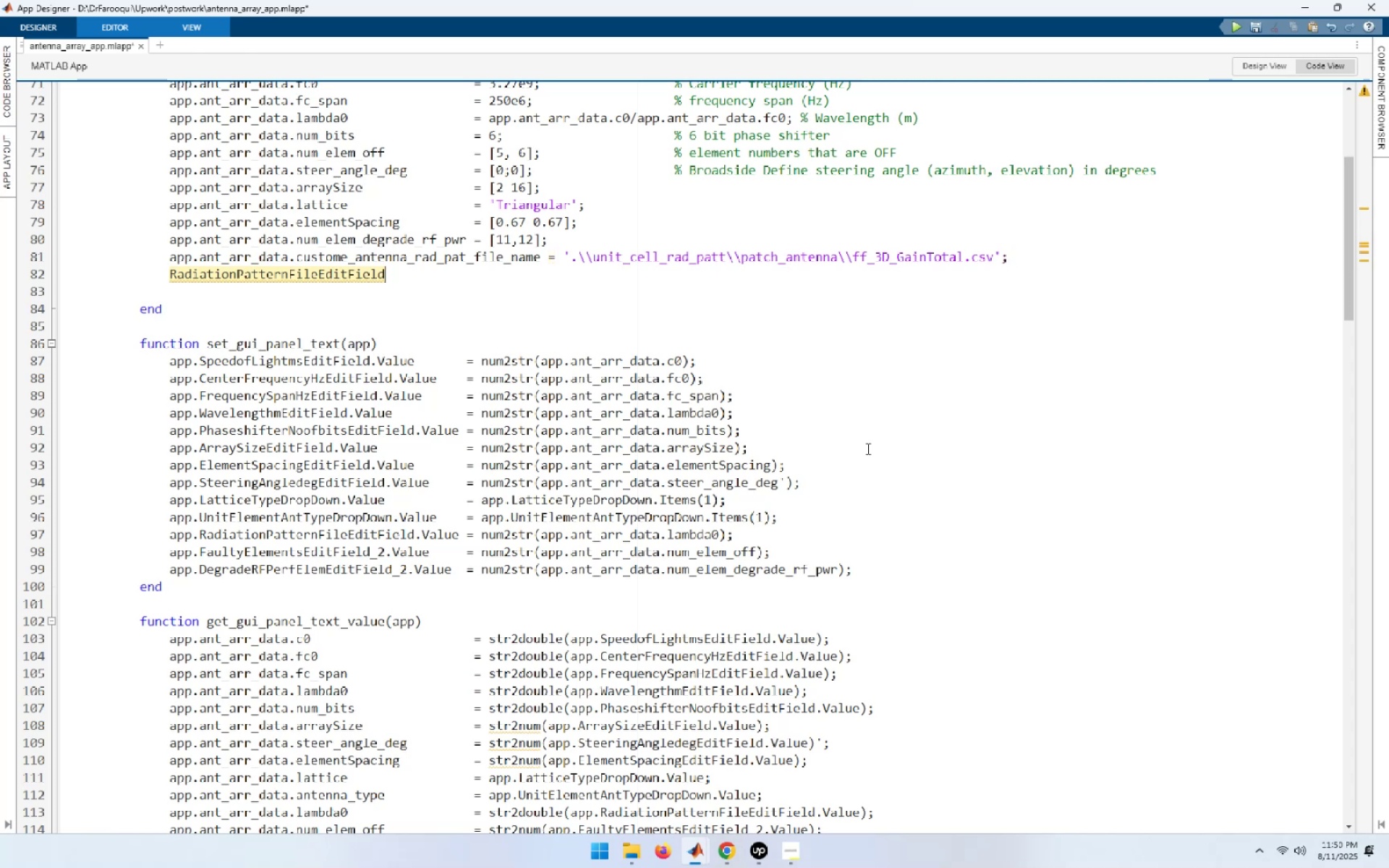 
wait(9.12)
 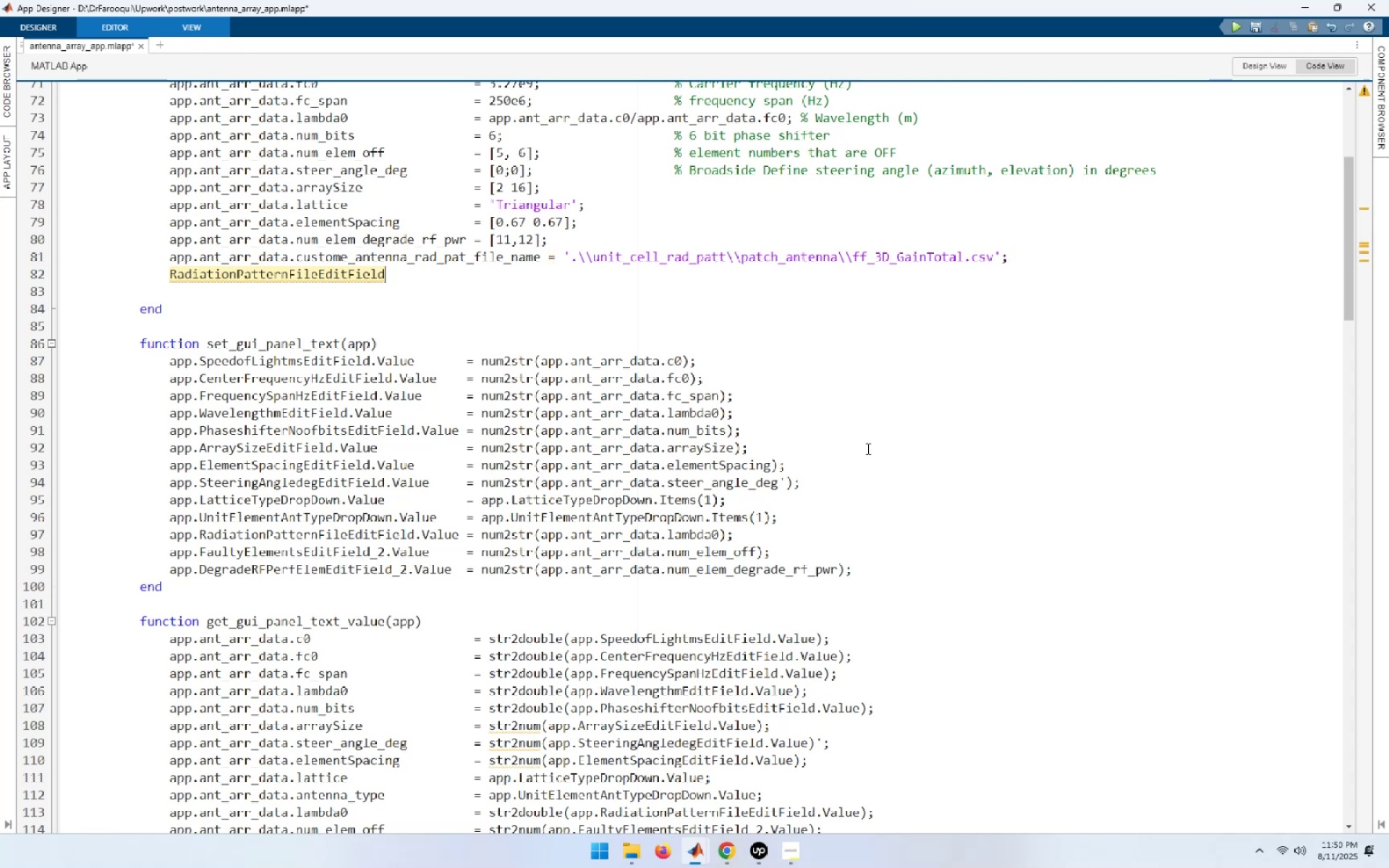 
key(Home)
 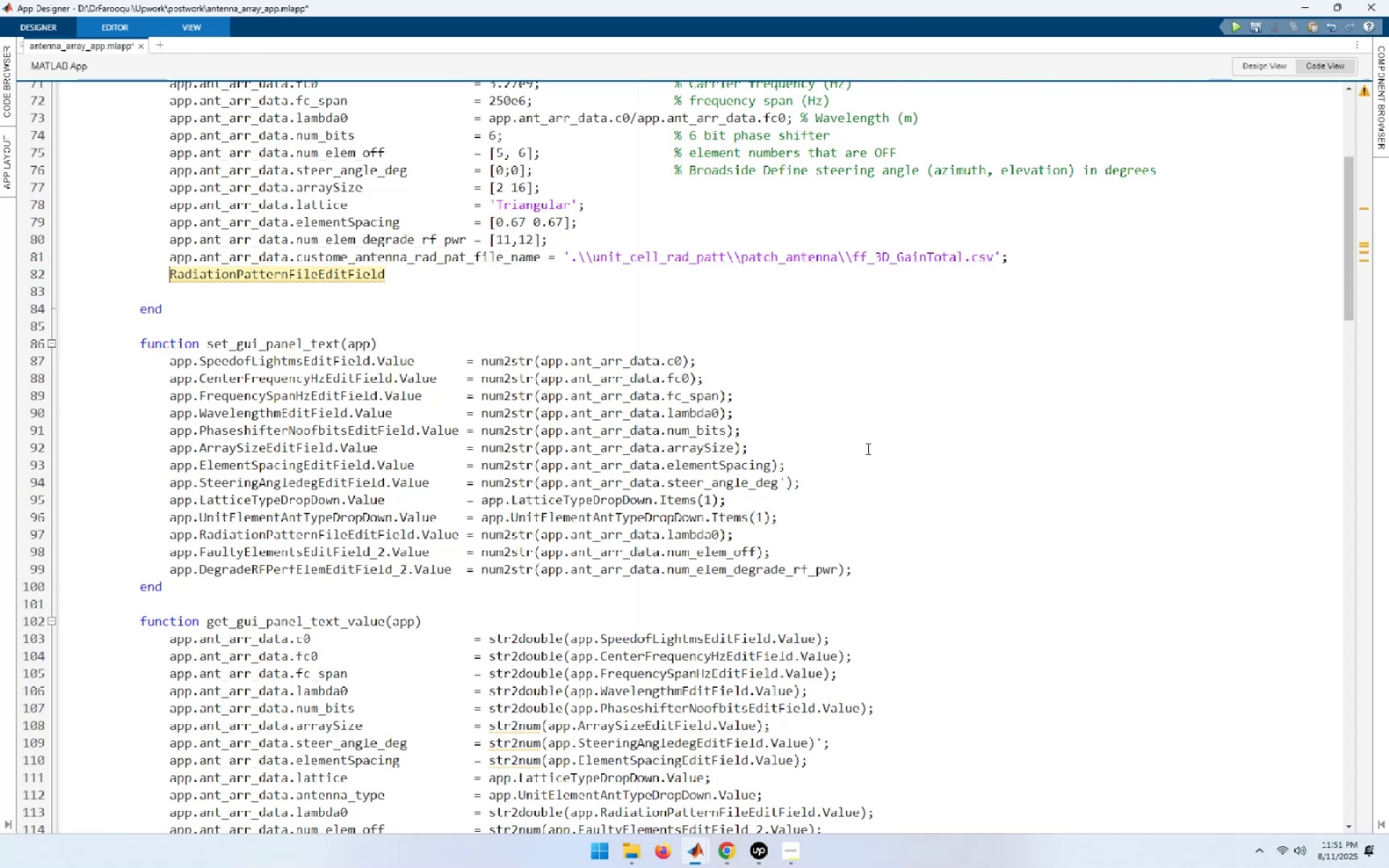 
key(Shift+End)
 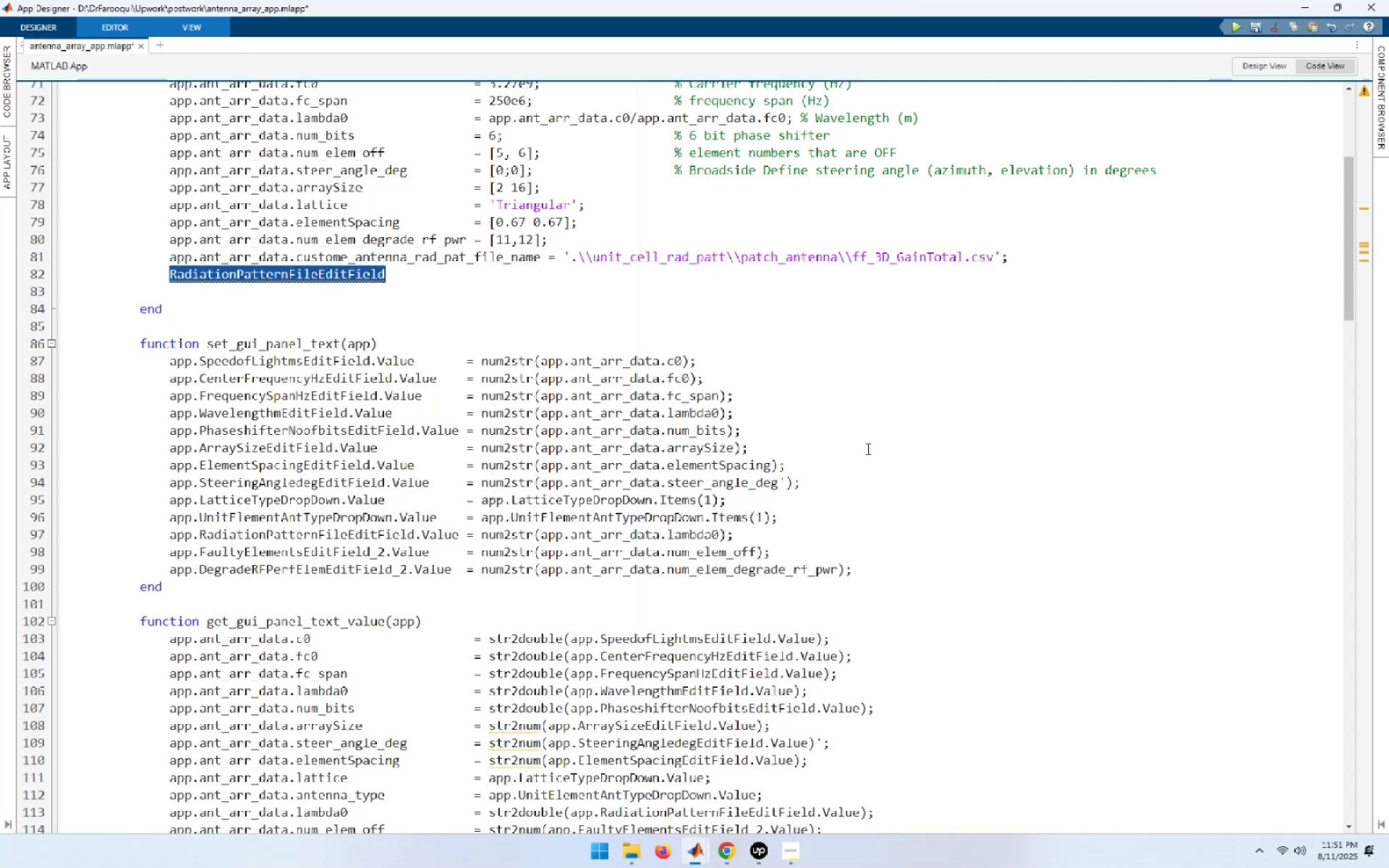 
key(Control+X)
 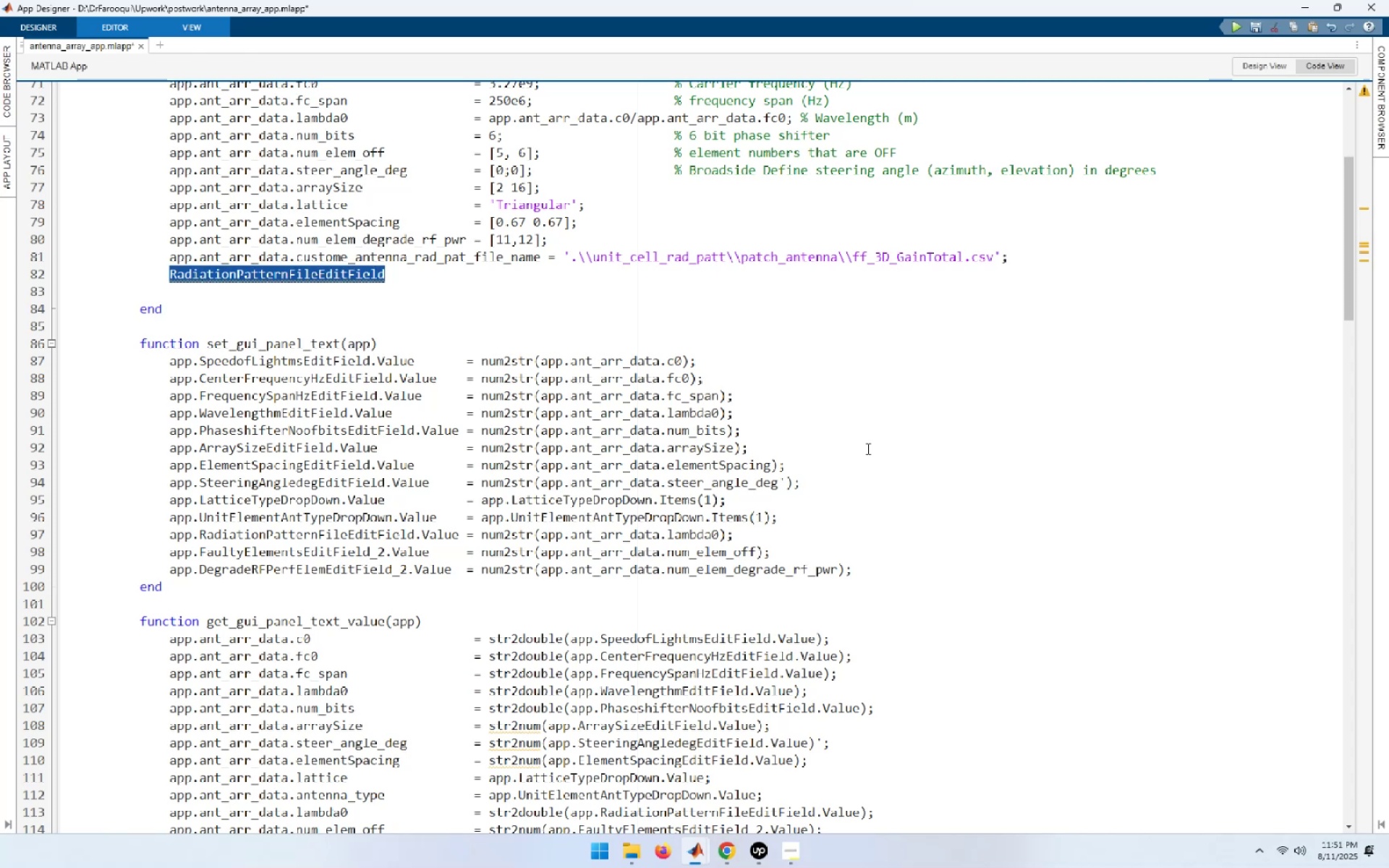 
hold_key(key=ArrowDown, duration=0.97)
 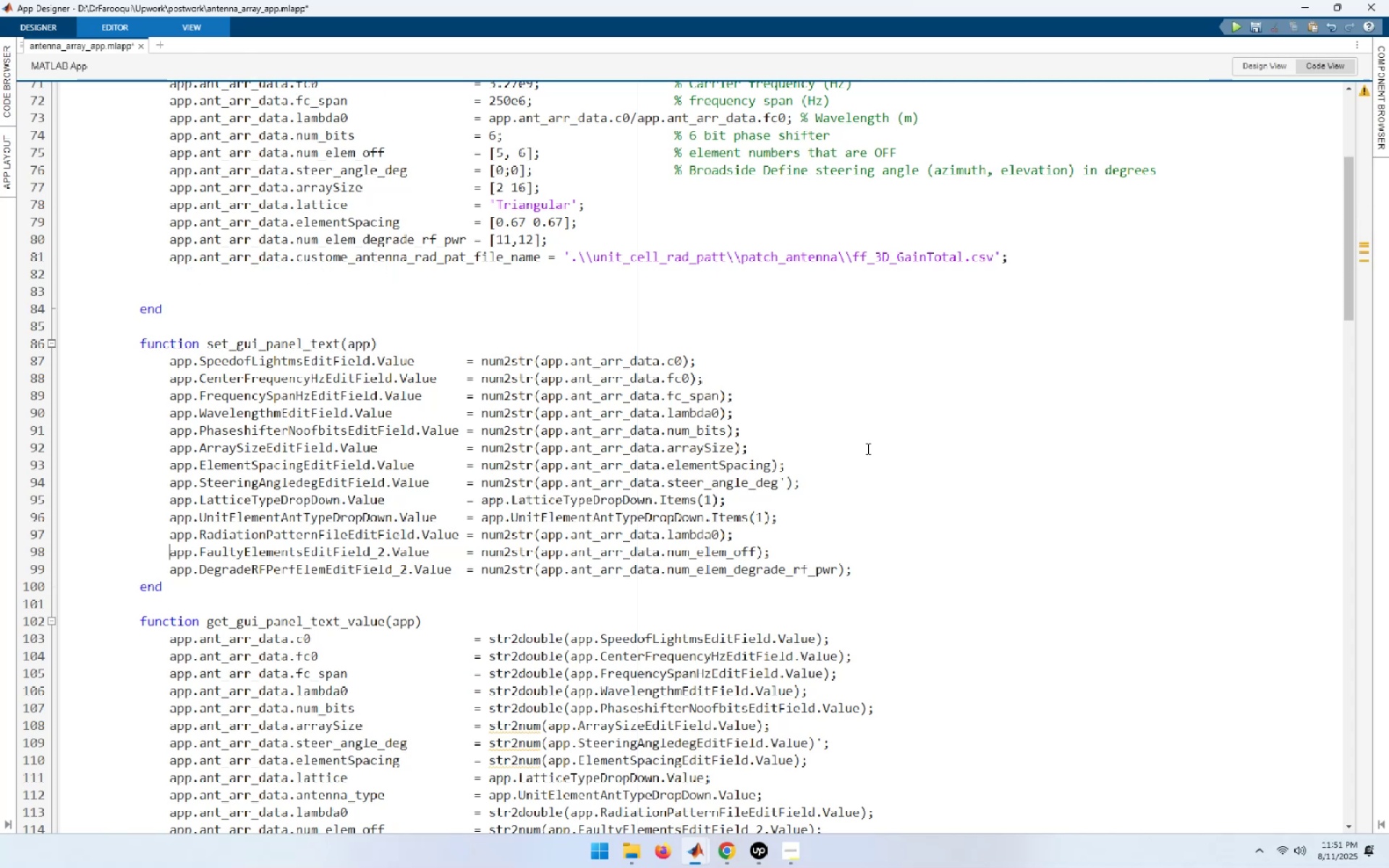 
key(ArrowDown)
 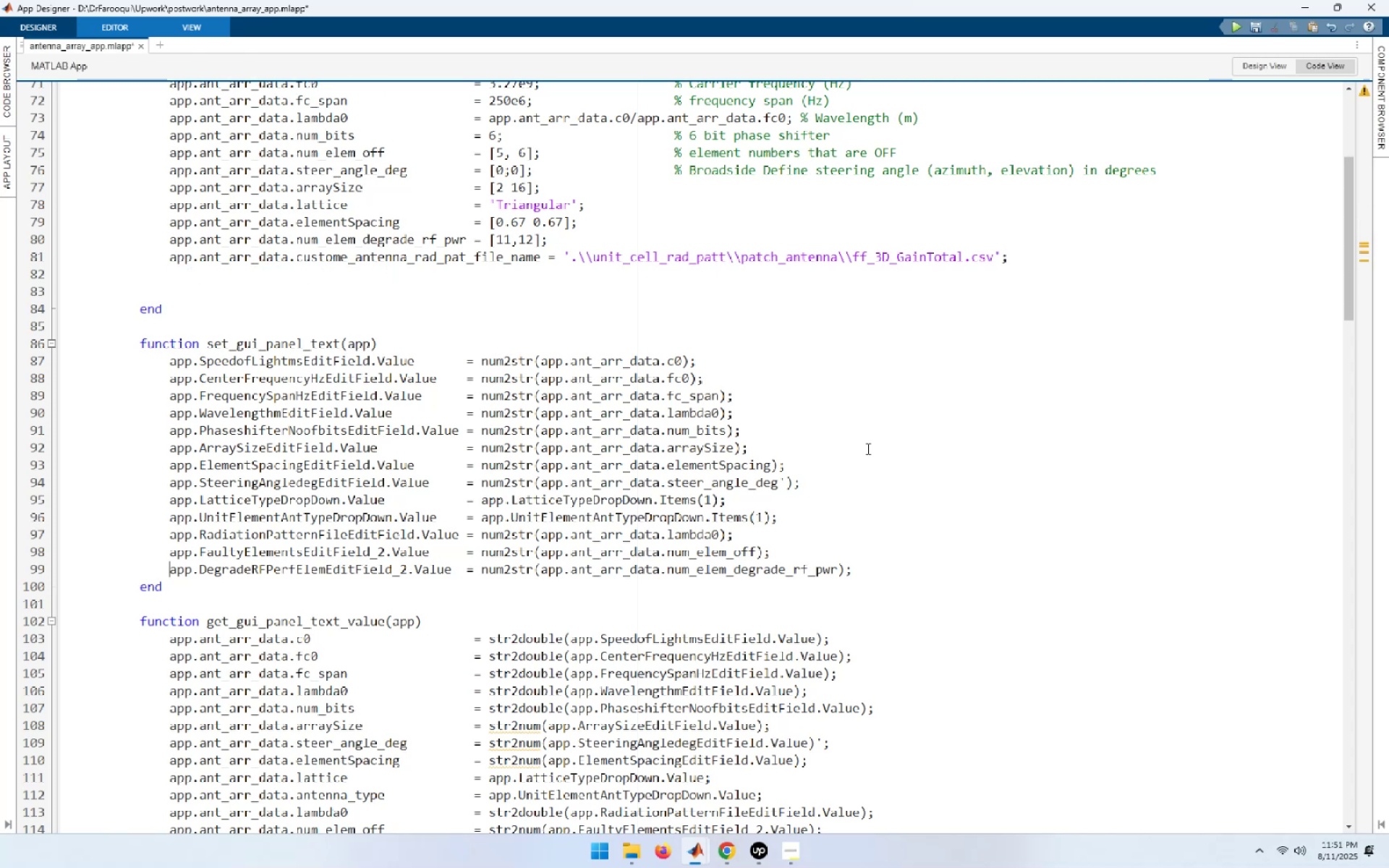 
key(End)
 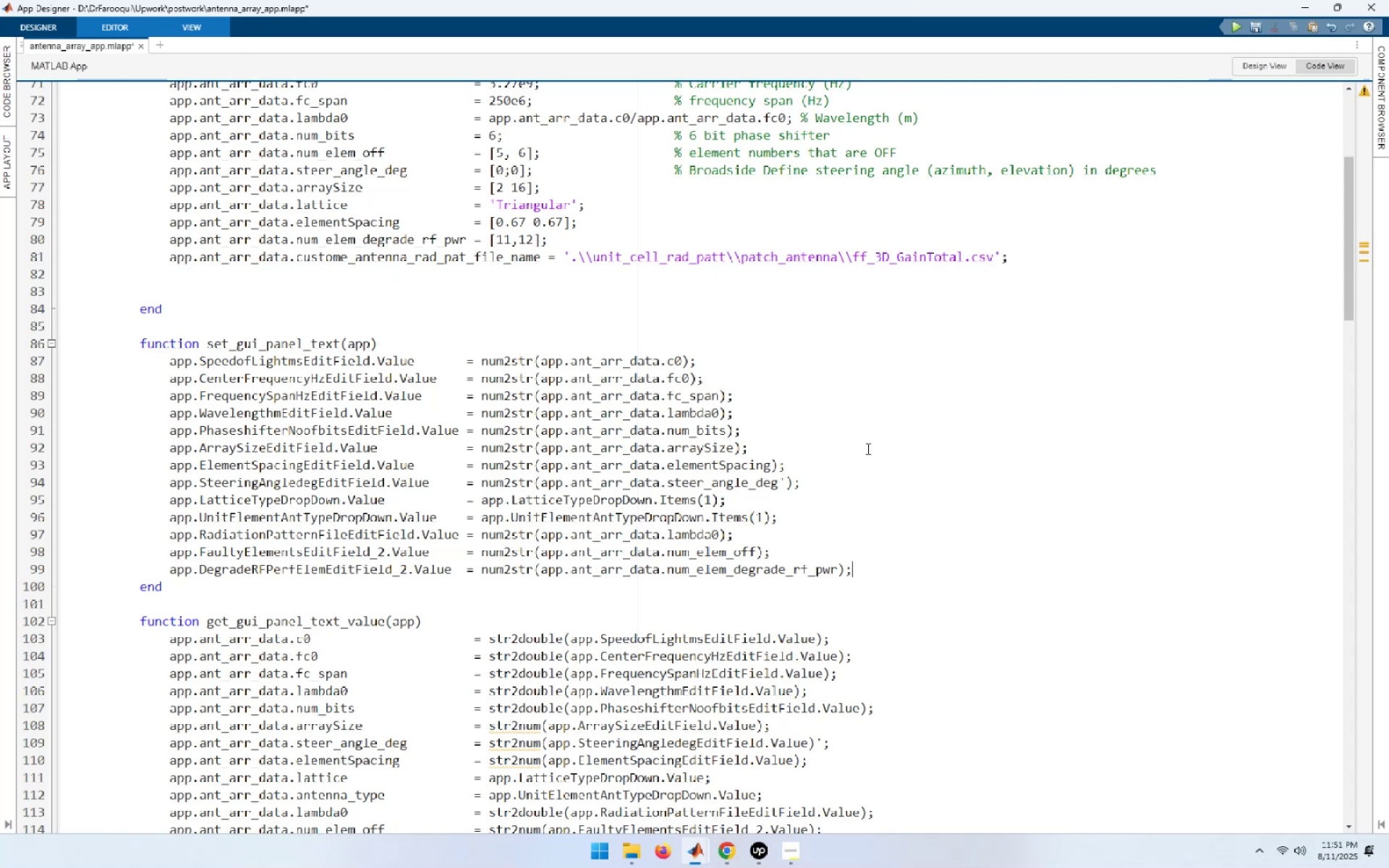 
key(NumpadEnter)
 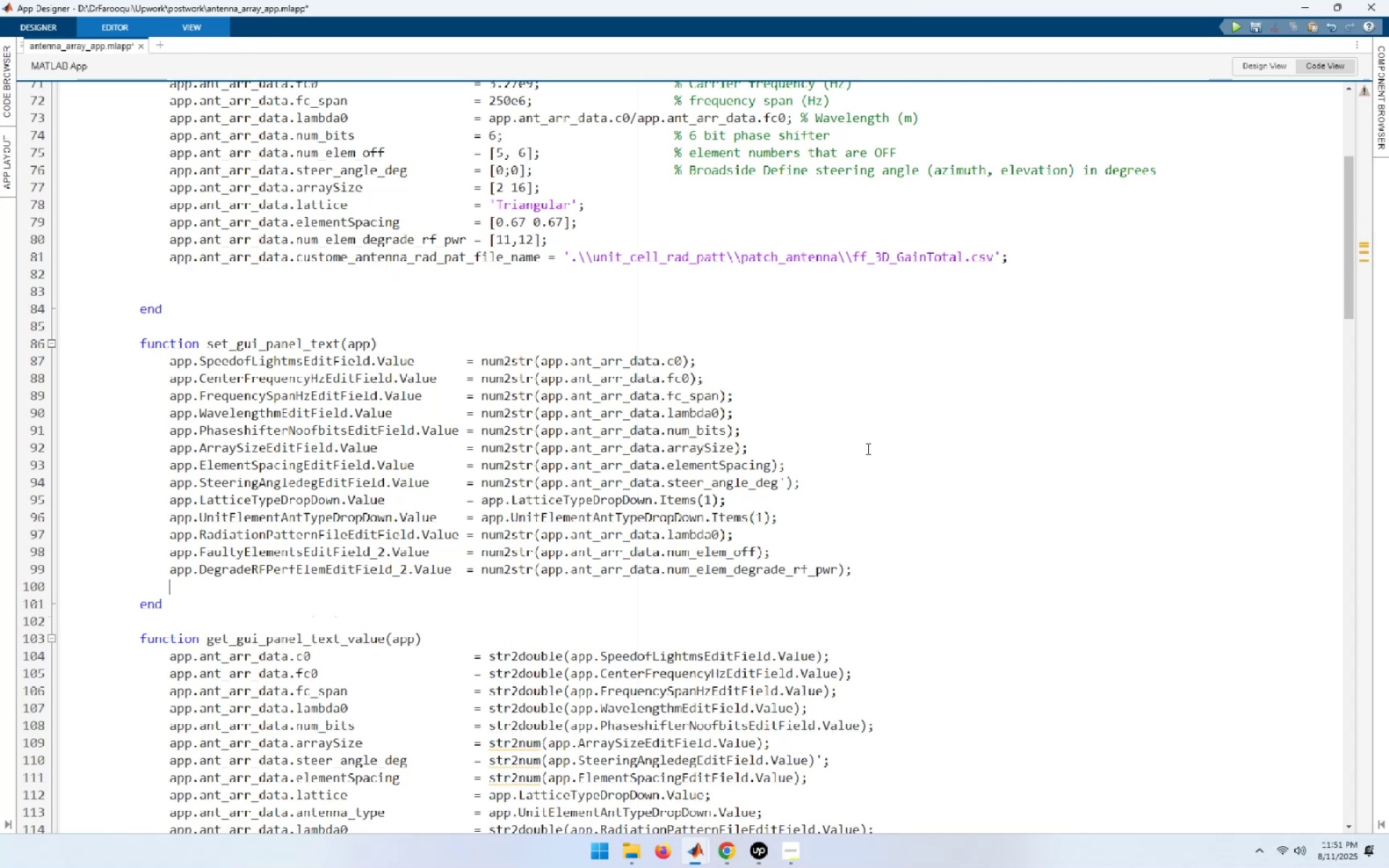 
key(Control+ControlLeft)
 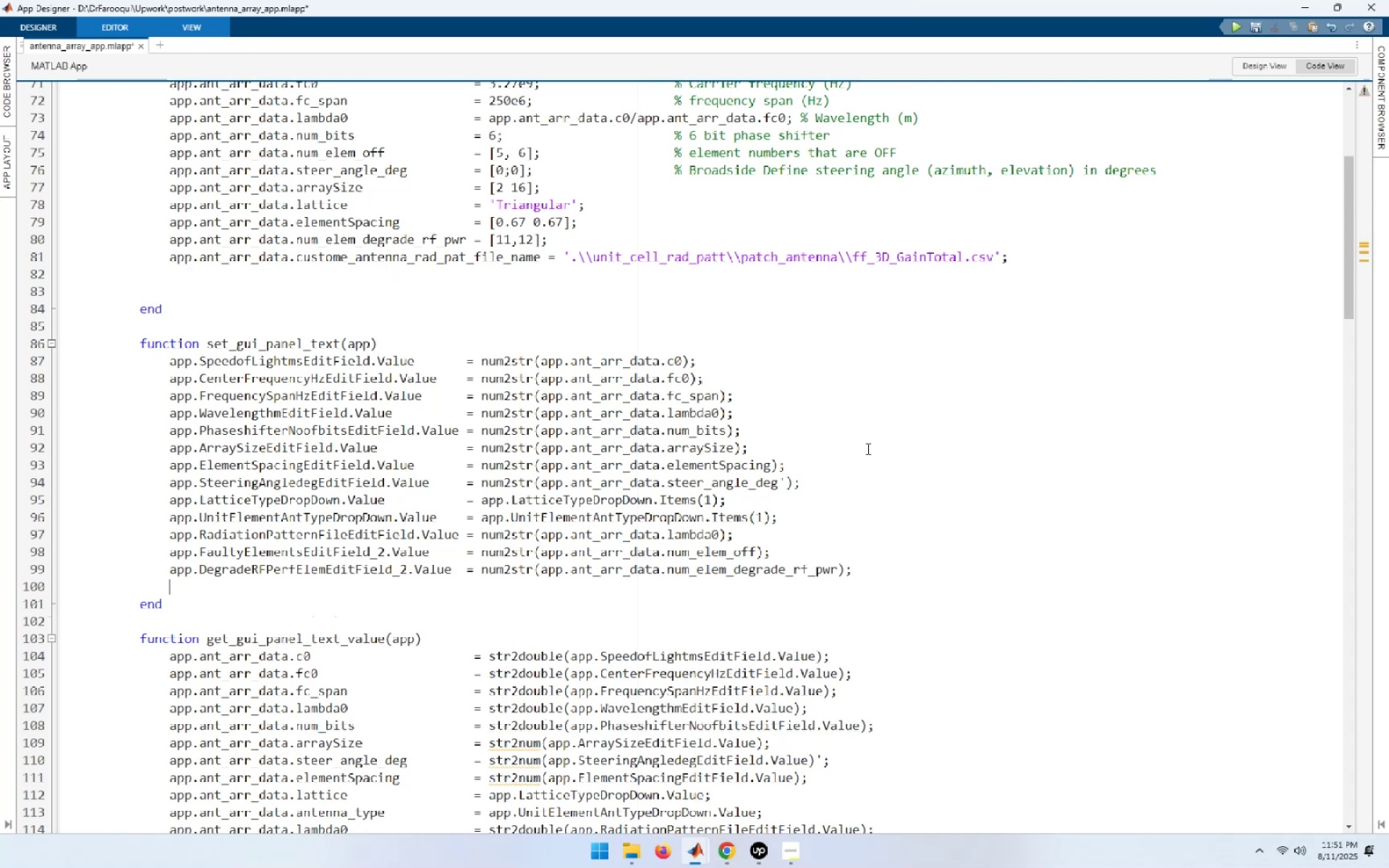 
key(Control+V)
 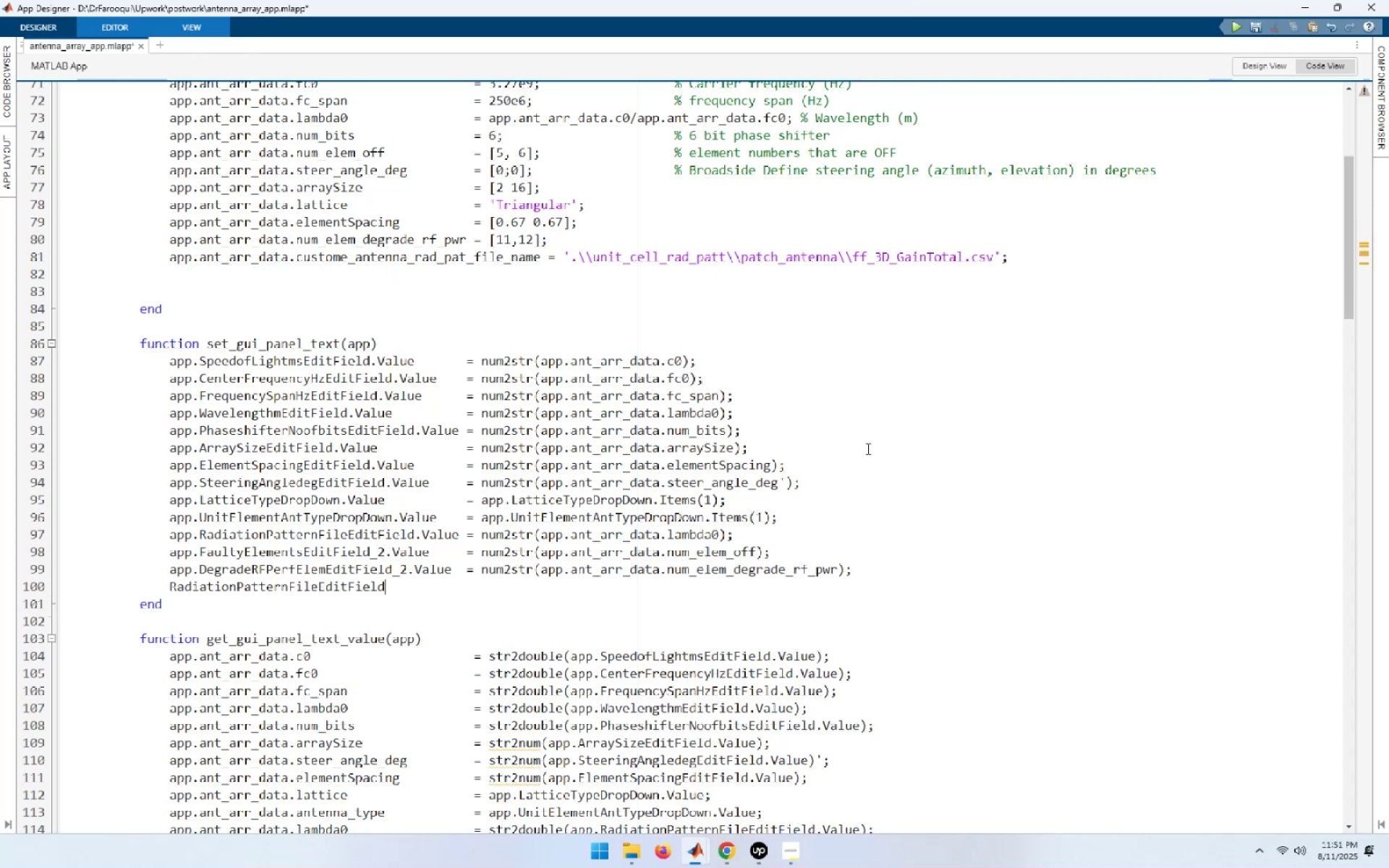 
type([Home]app[End]V)
key(Tab)
type( = )
 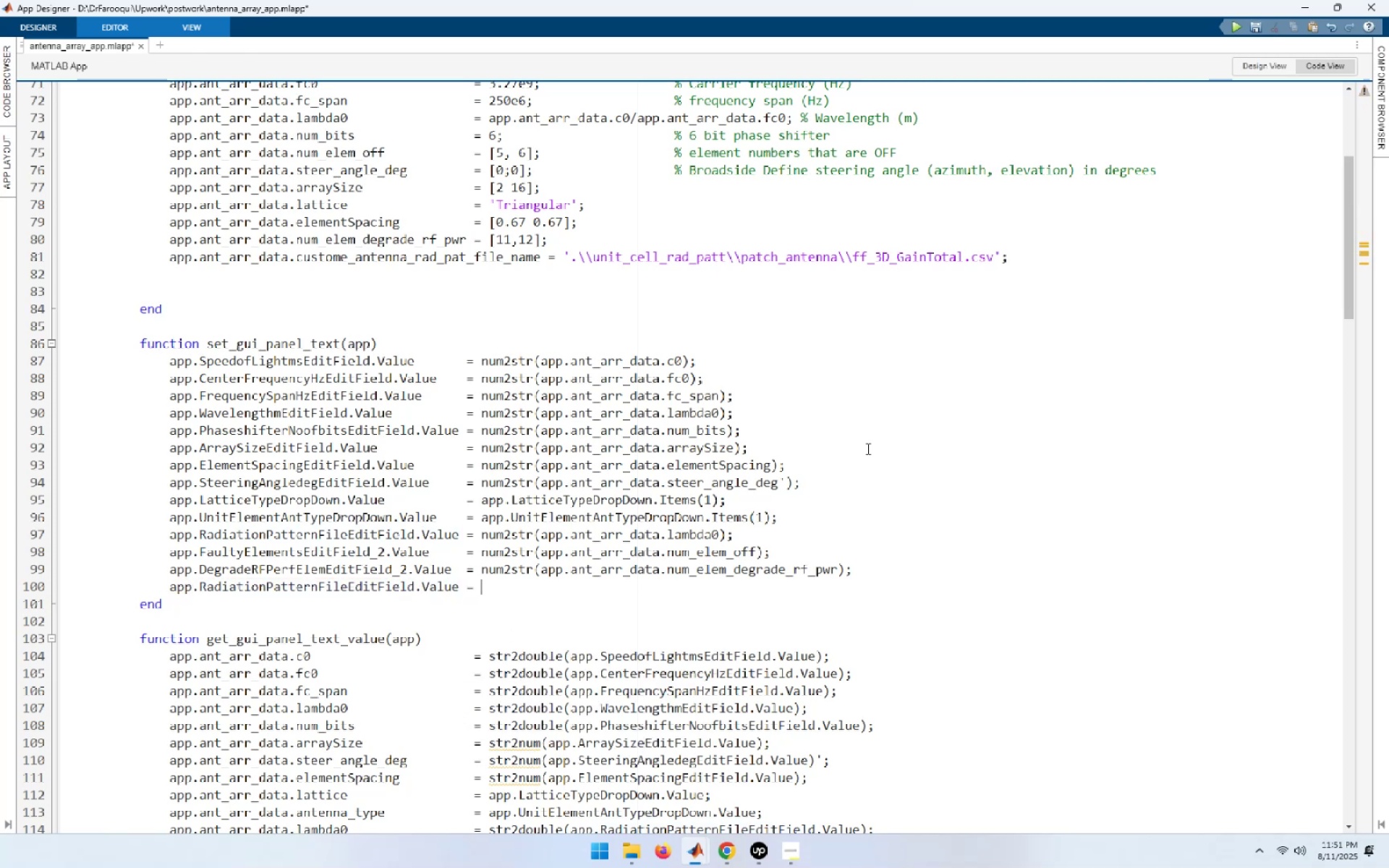 
hold_key(key=Period, duration=1.89)
 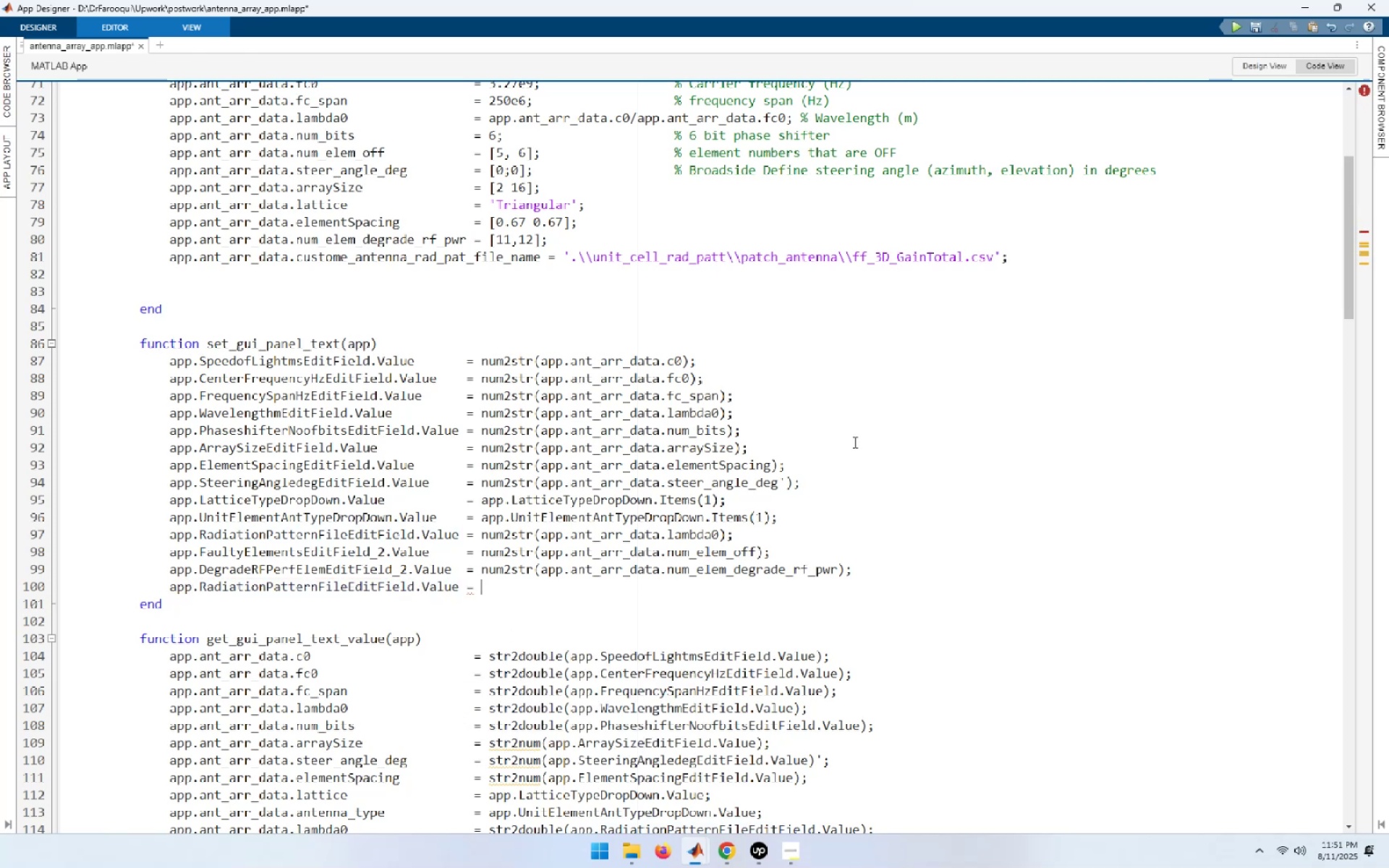 
left_click_drag(start_coordinate=[540, 255], to_coordinate=[171, 263])
 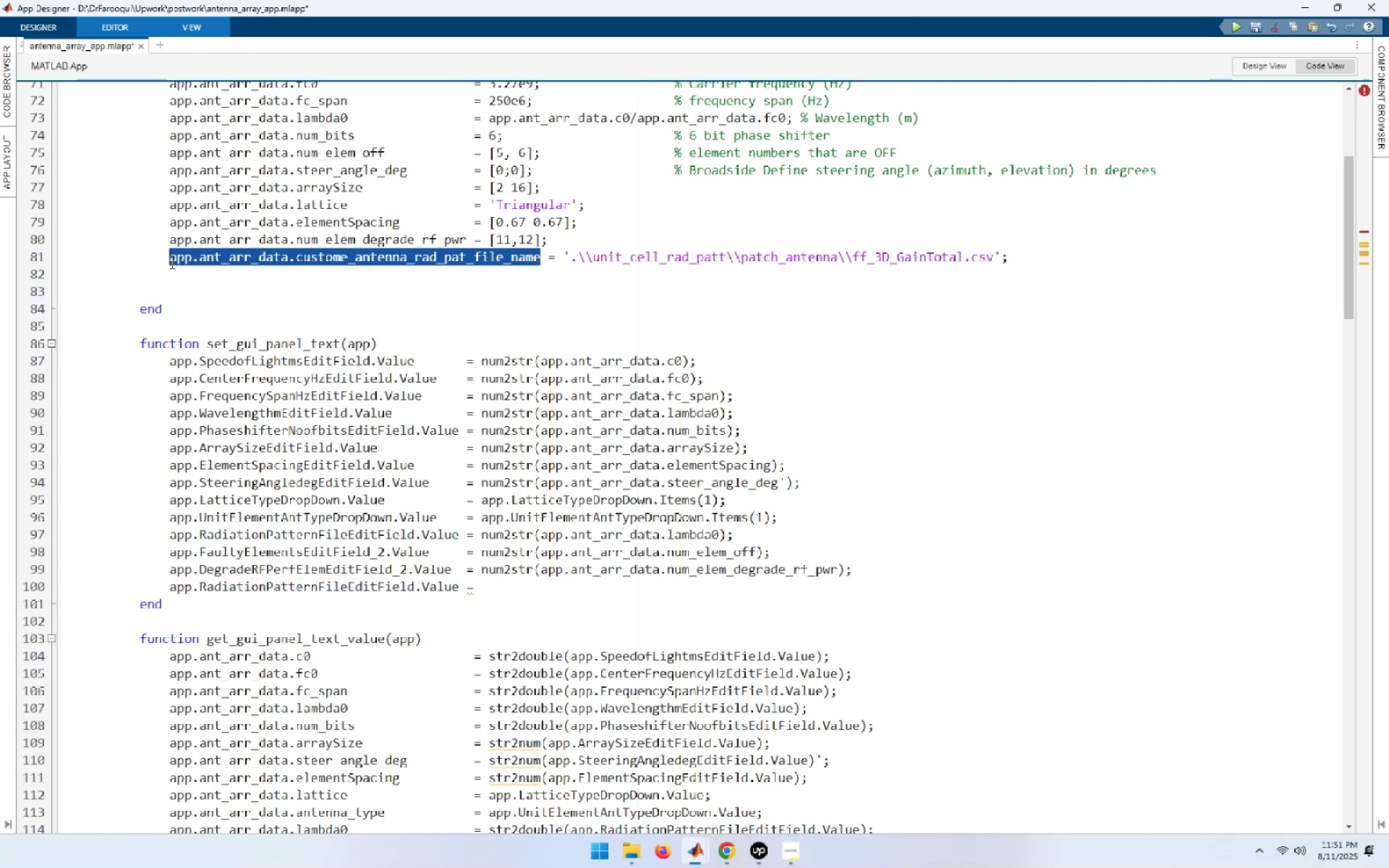 
key(Control+C)
 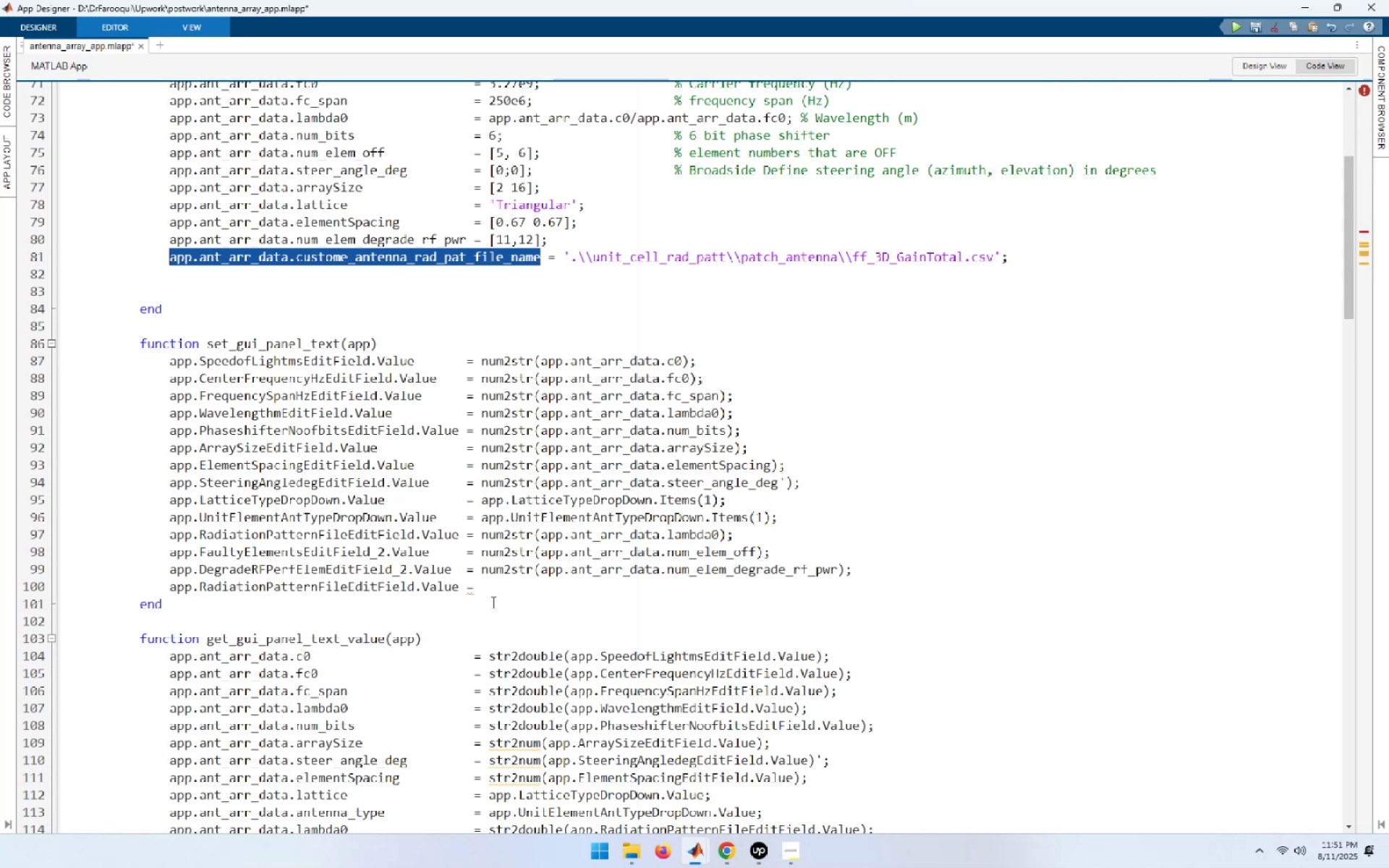 
left_click([483, 579])
 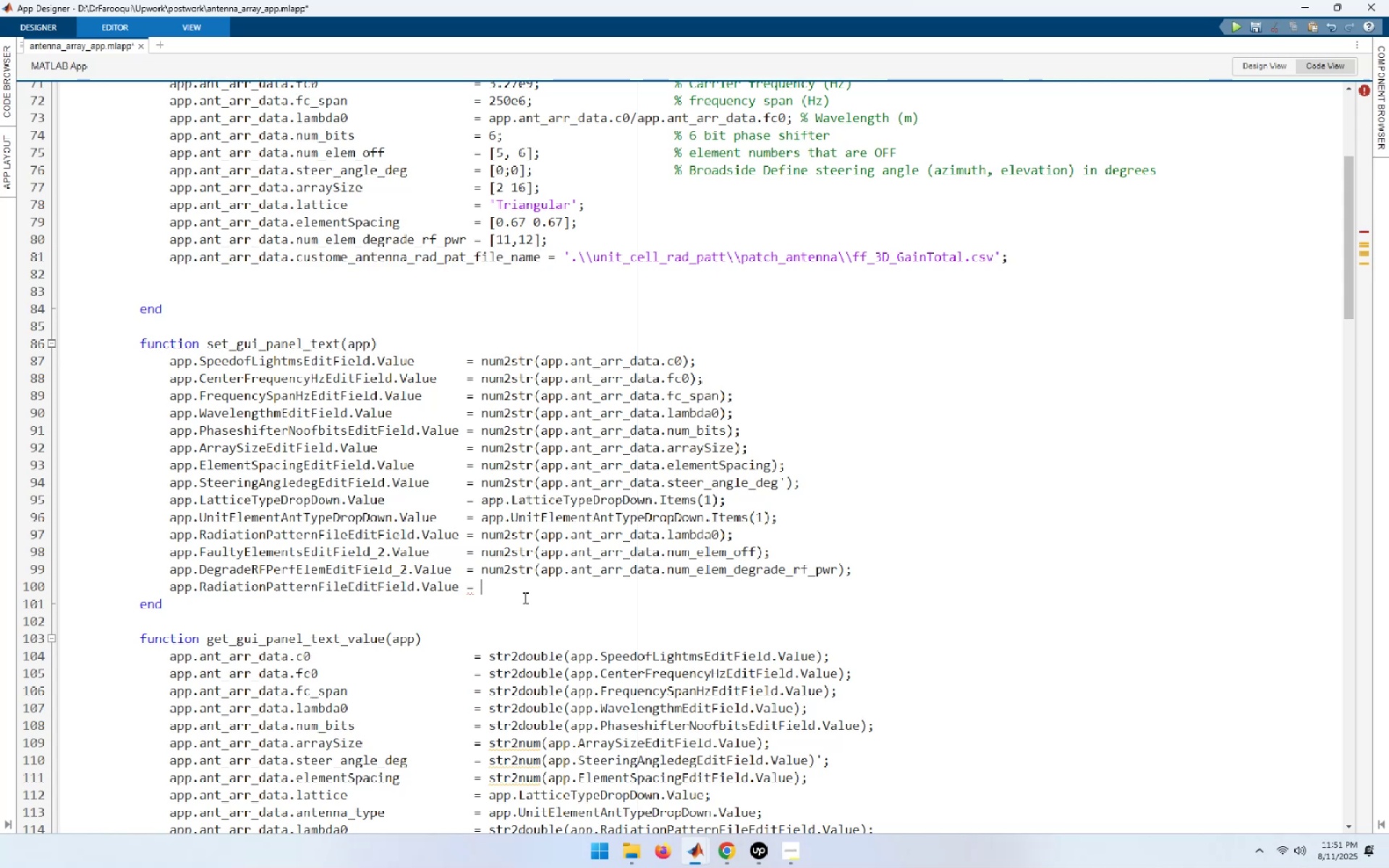 
key(Control+ControlLeft)
 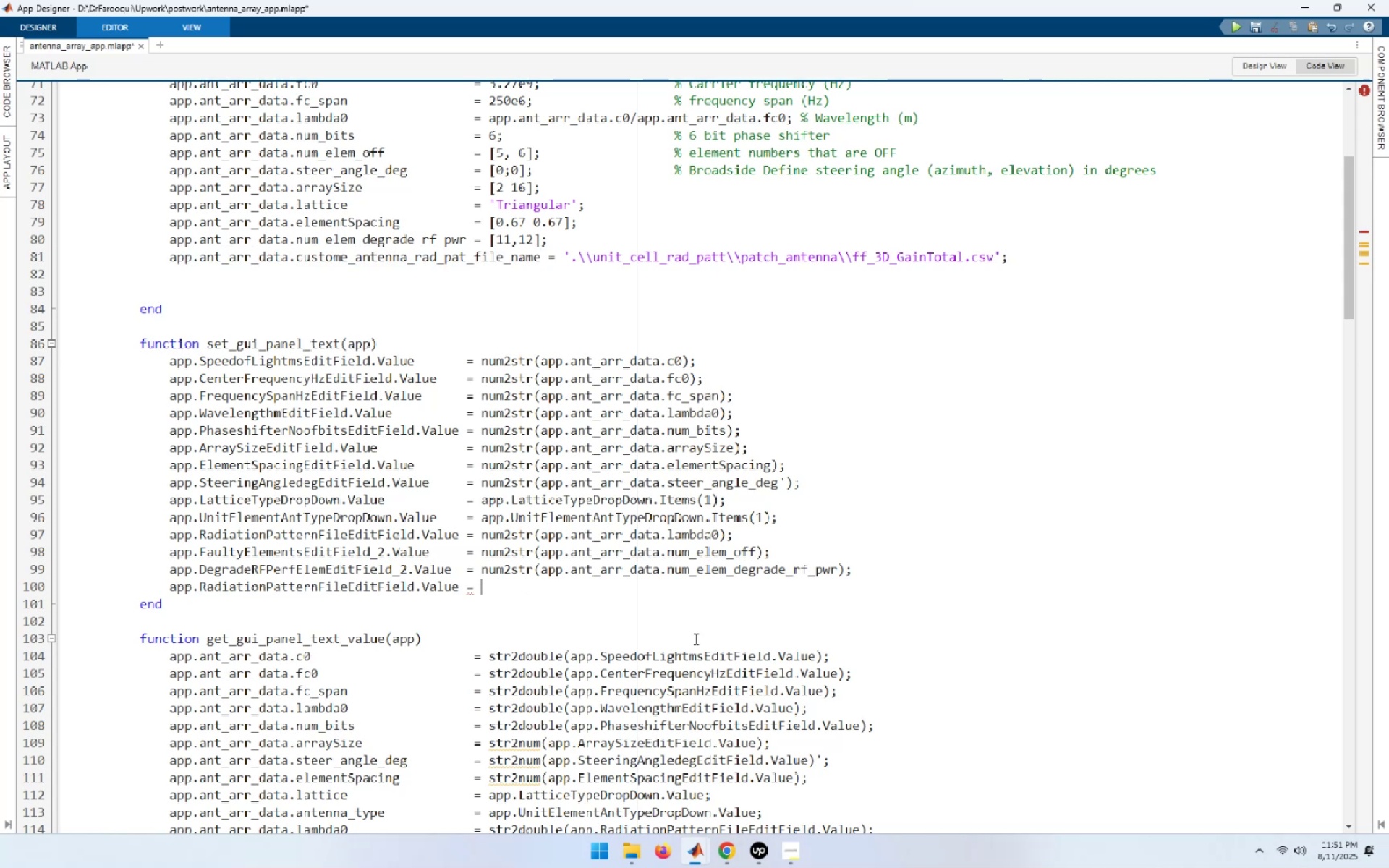 
key(Control+V)
 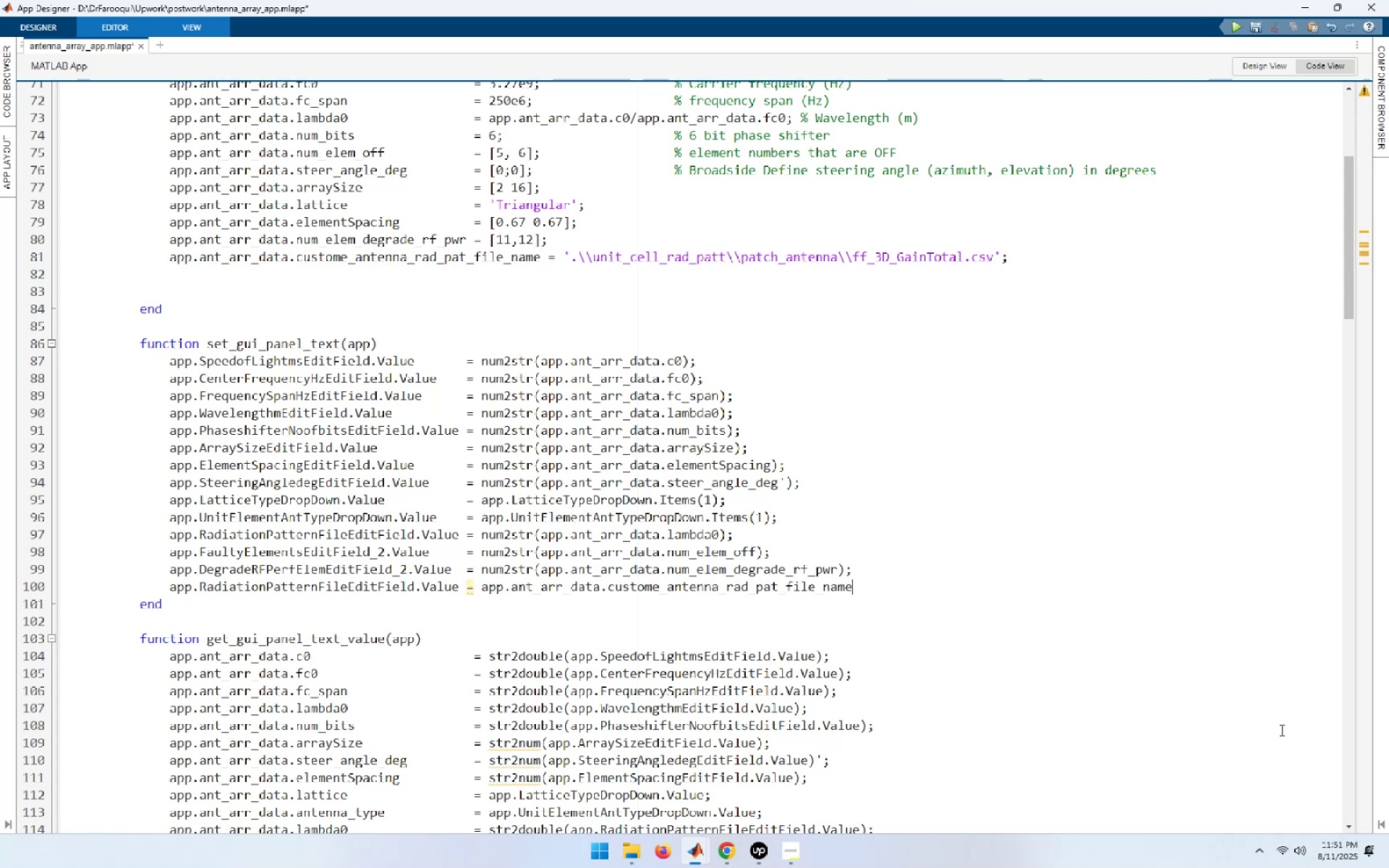 
key(Semicolon)
 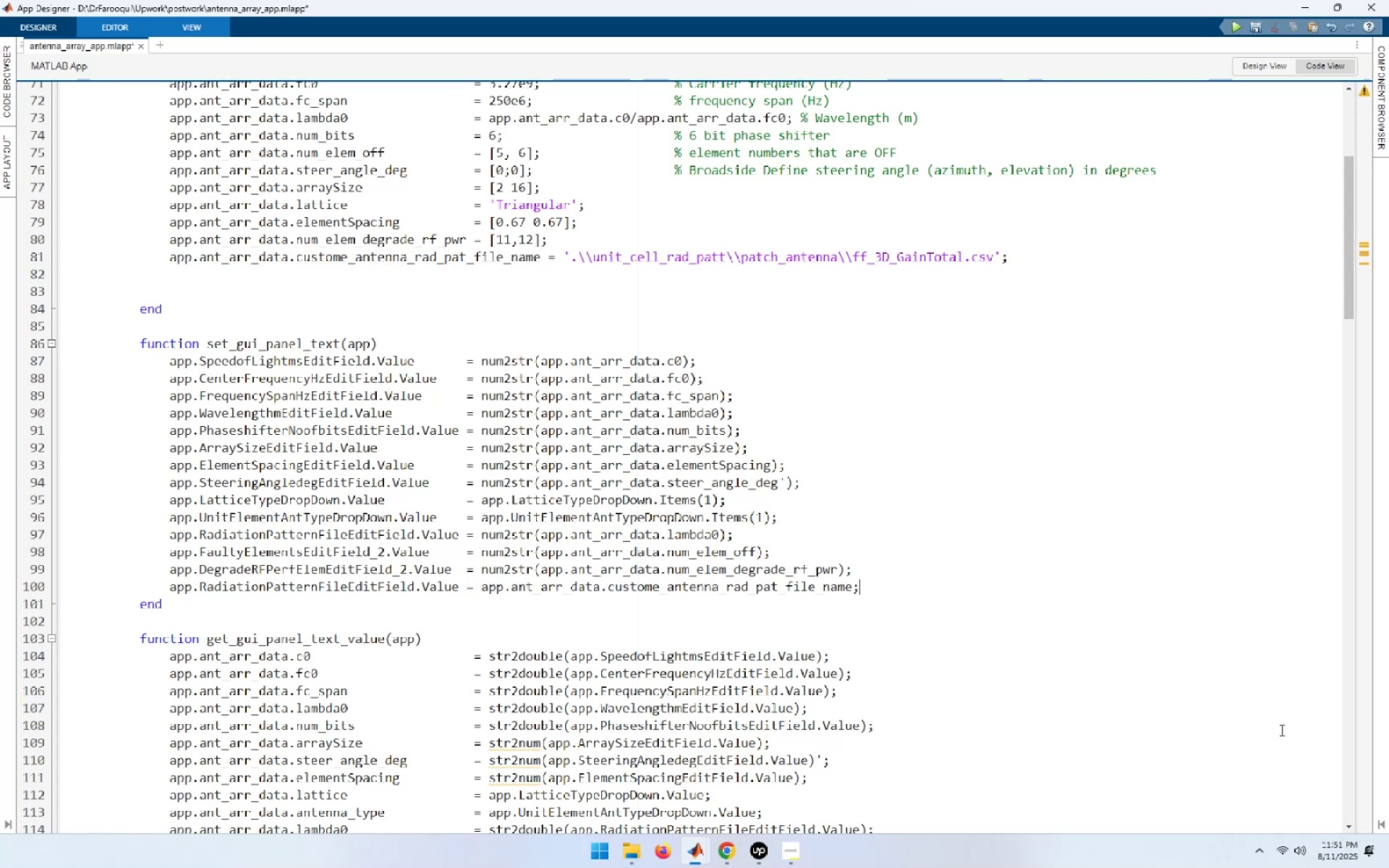 
scroll: coordinate [1280, 730], scroll_direction: down, amount: 3.0
 